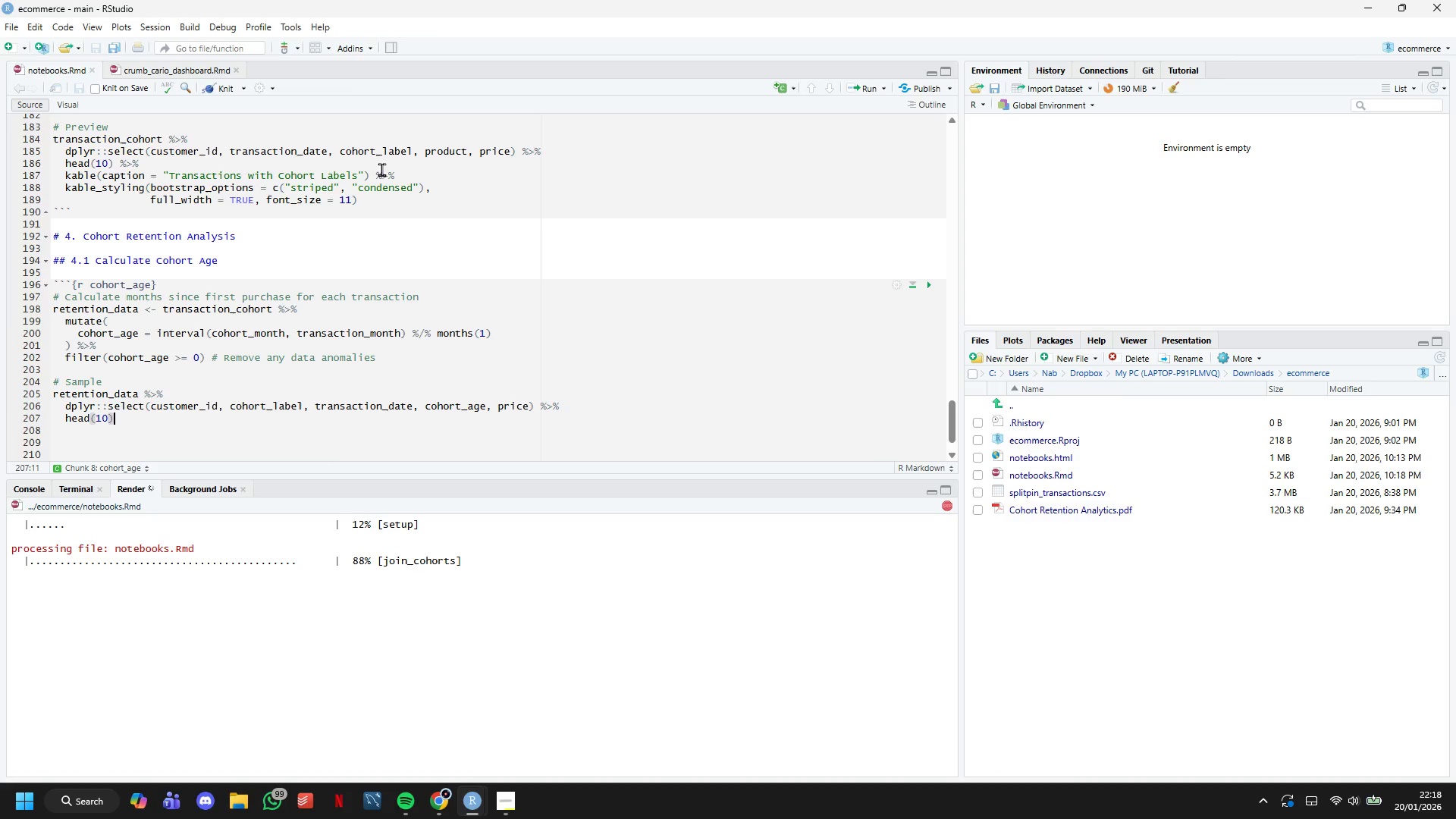 
left_click([394, 202])
 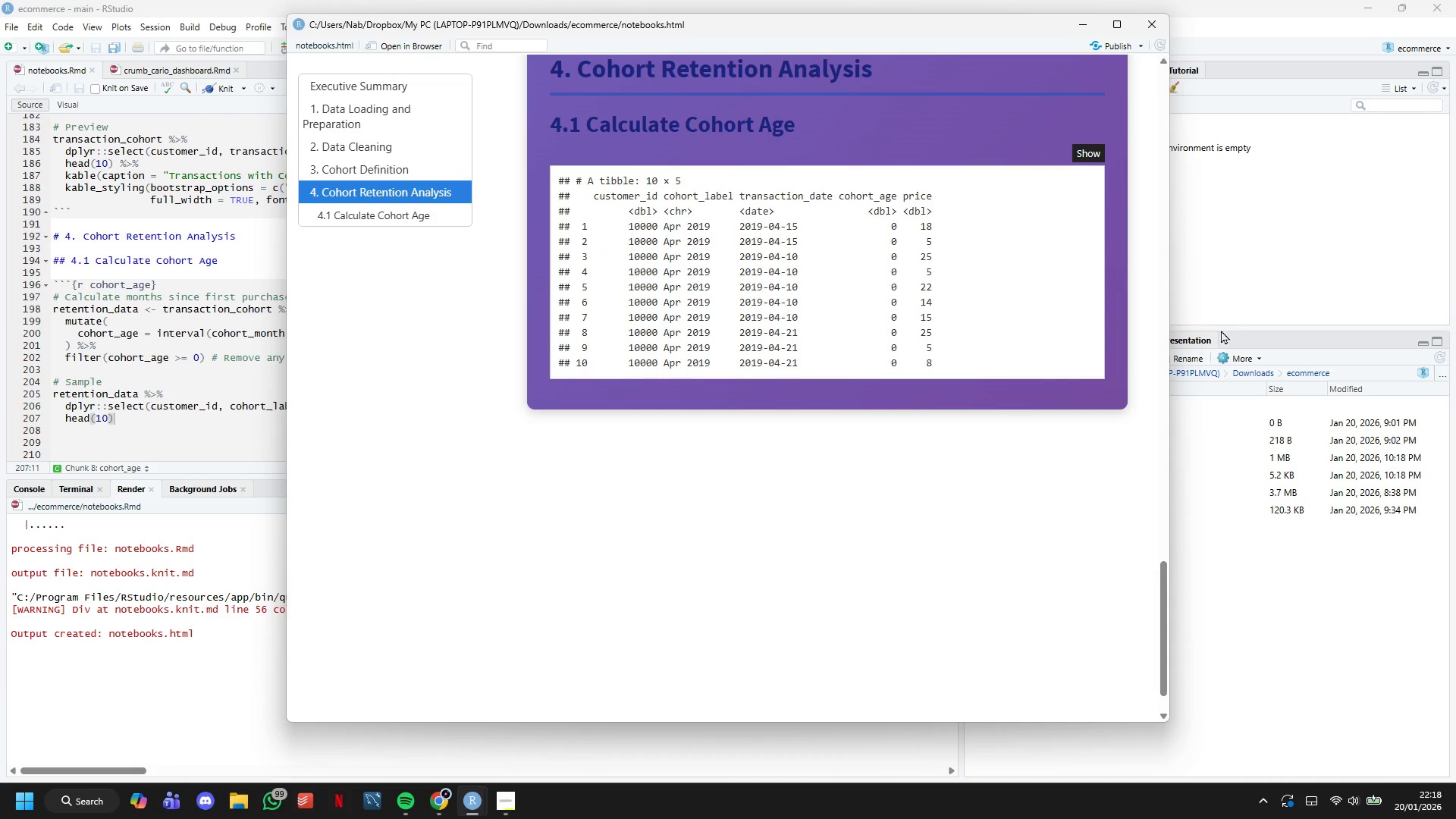 
left_click([1084, 30])
 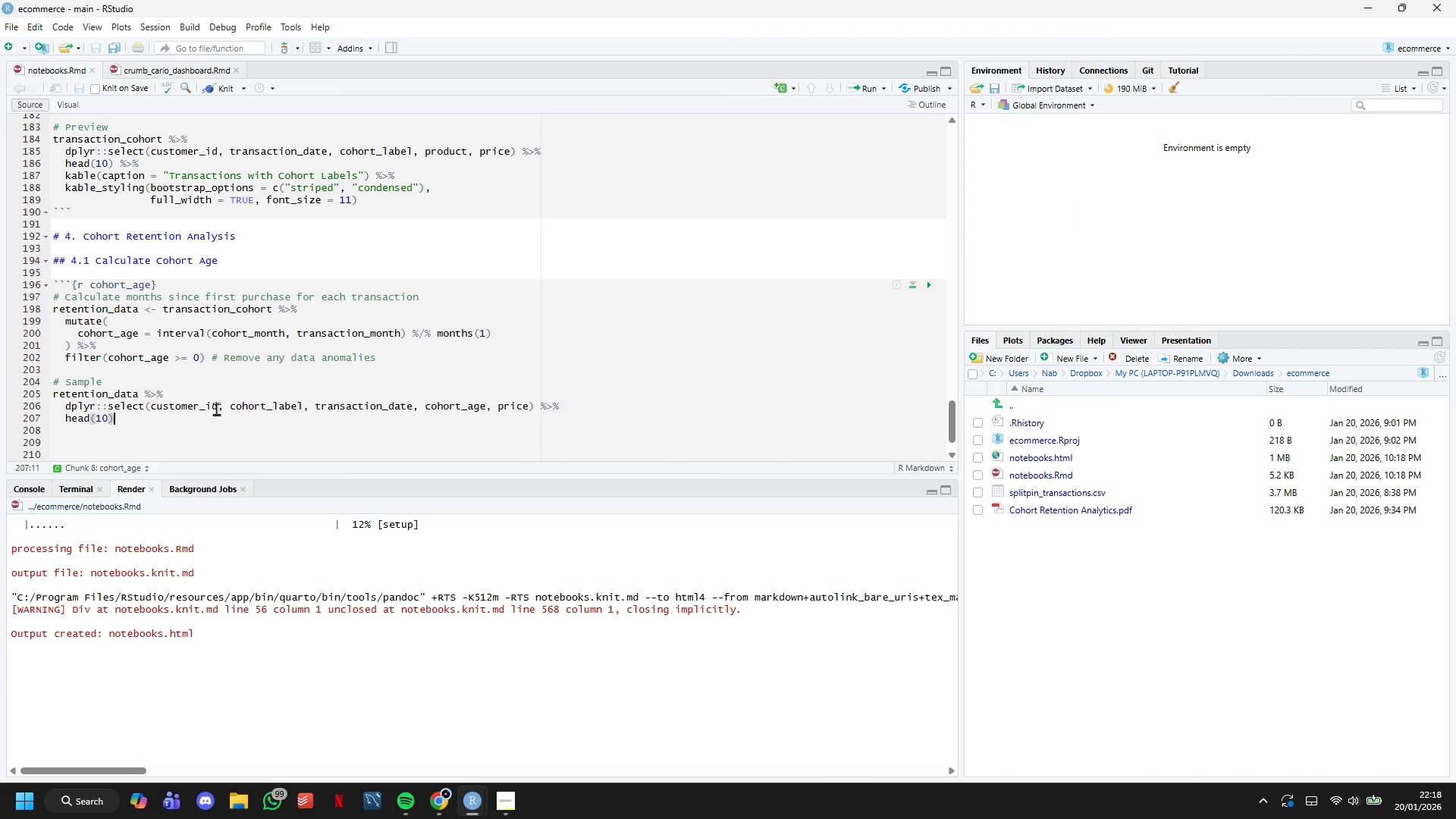 
key(Enter)
 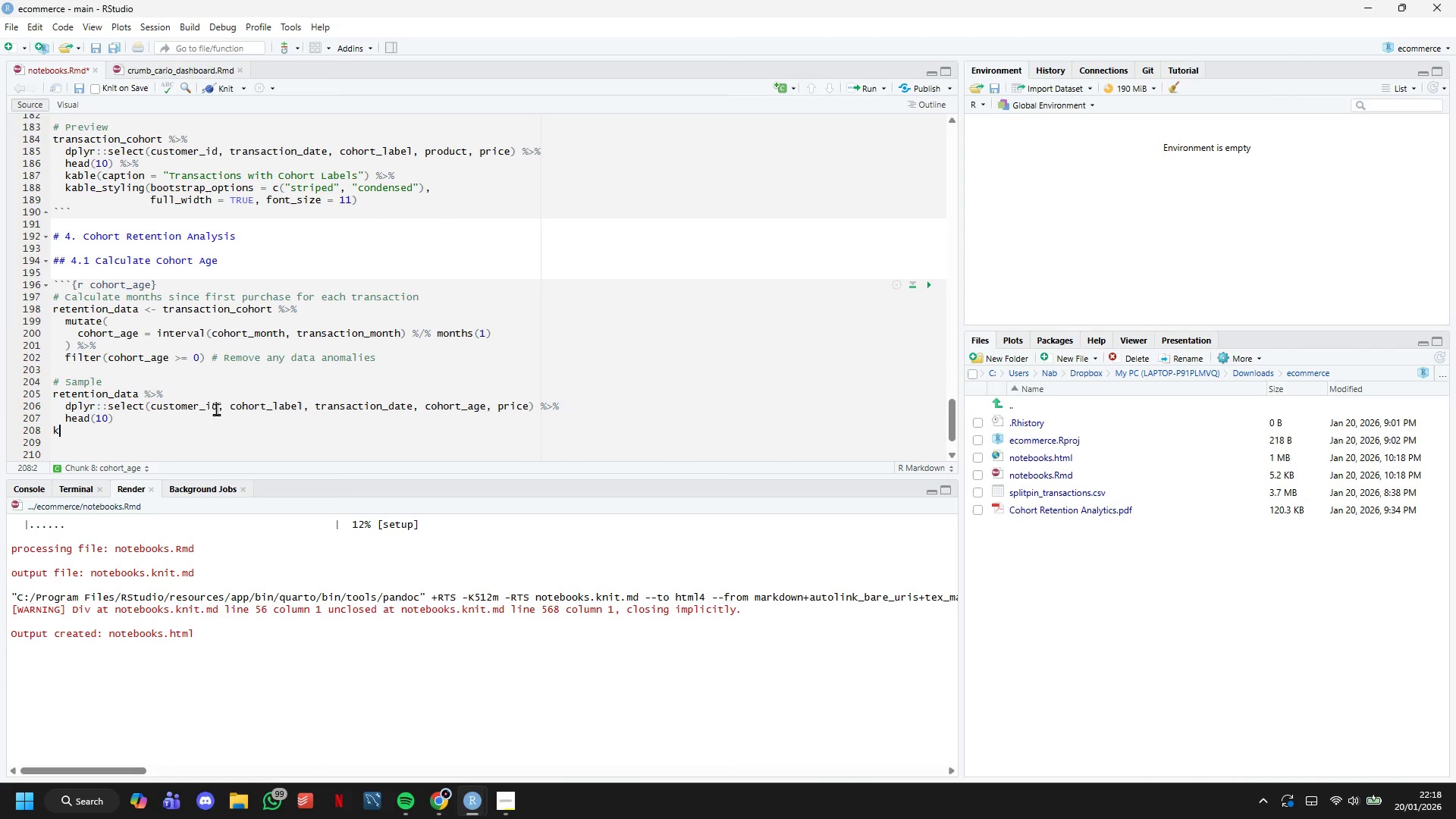 
type(kable)
key(Backspace)
key(Backspace)
key(Backspace)
key(Backspace)
key(Backspace)
key(Backspace)
type( %>%)
 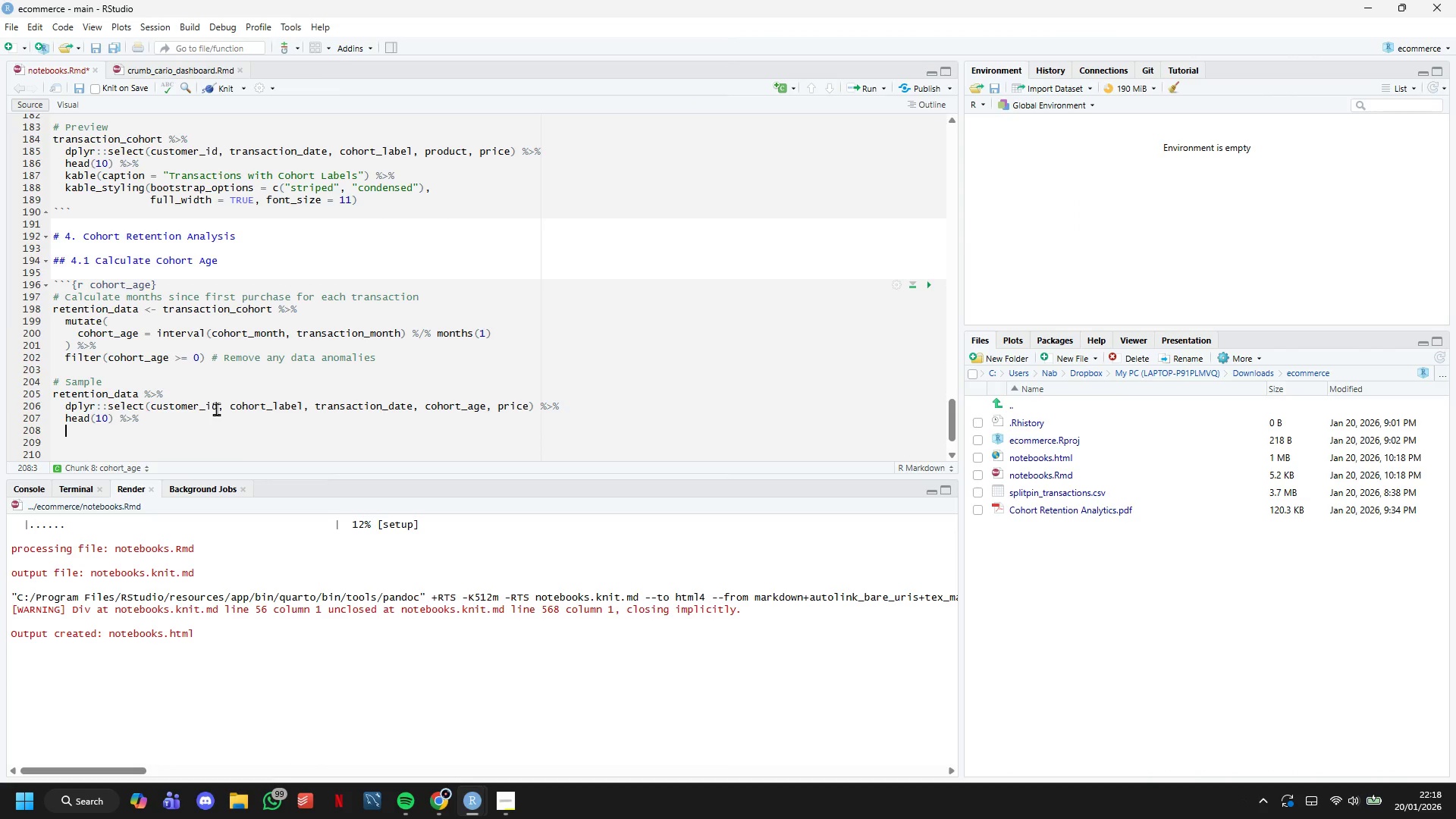 
 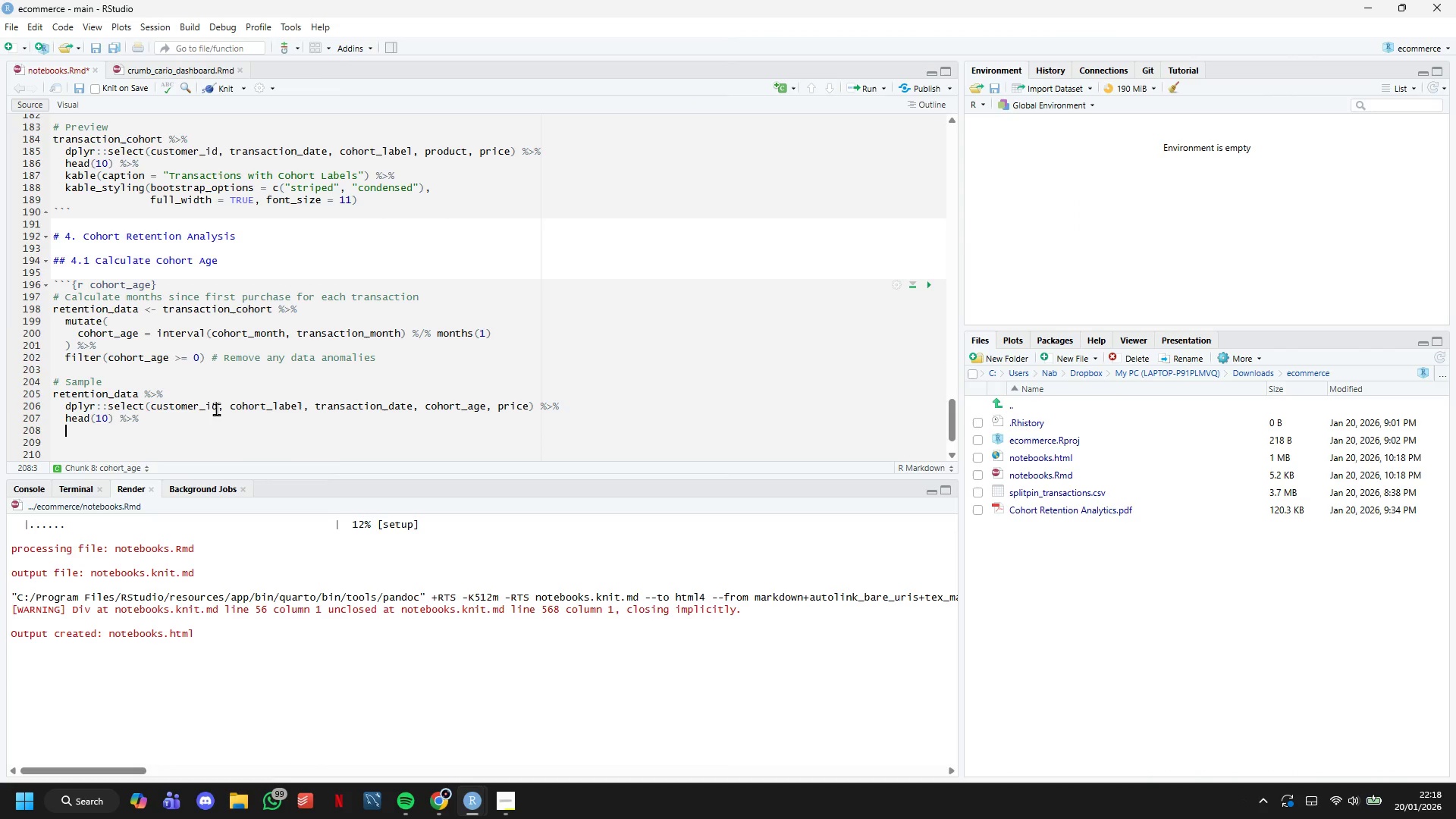 
key(Enter)
 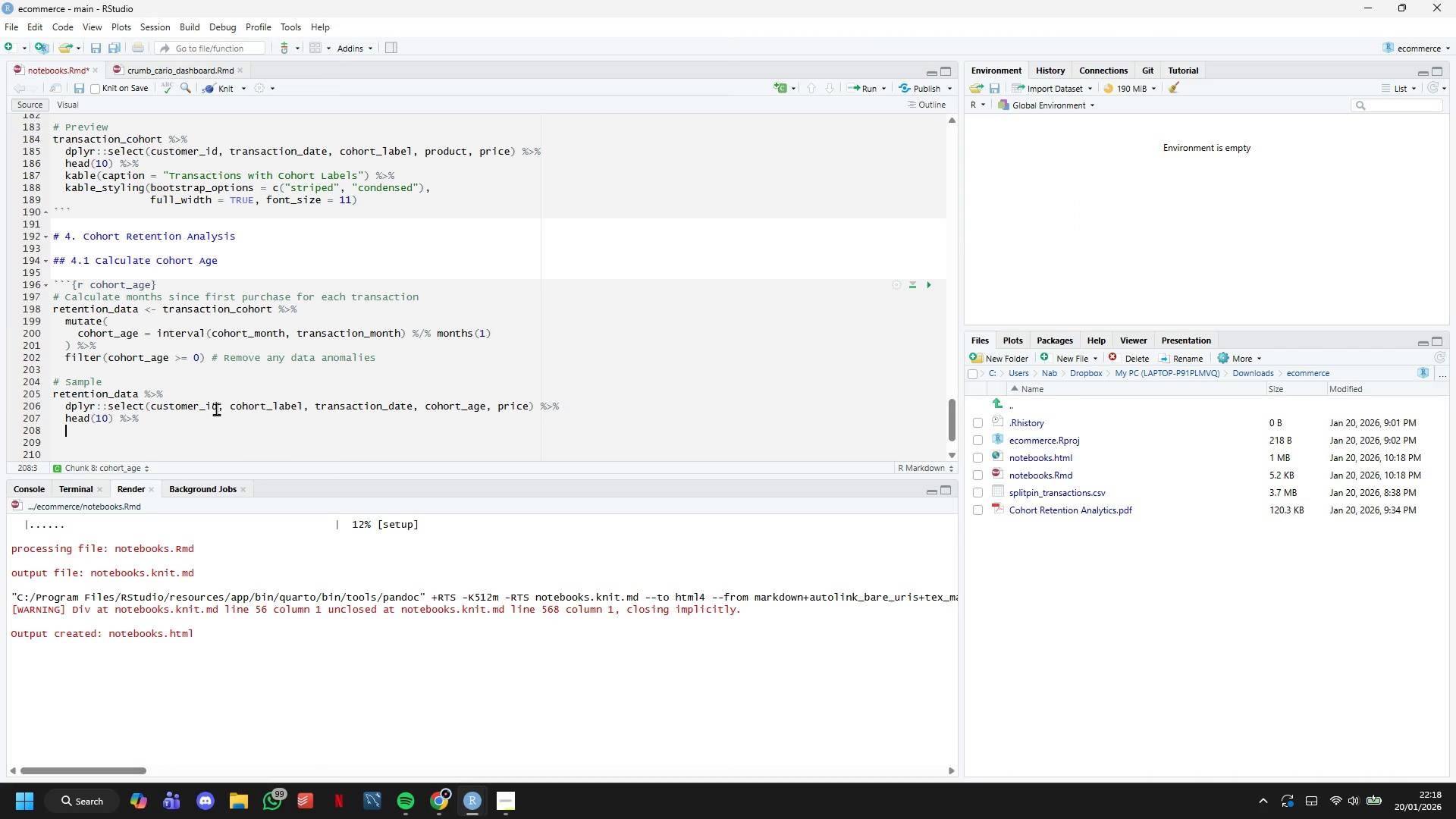 
type(kable(caption= :)
key(Backspace)
type("D)
key(Backspace)
type(Sample with Cohort Age)
 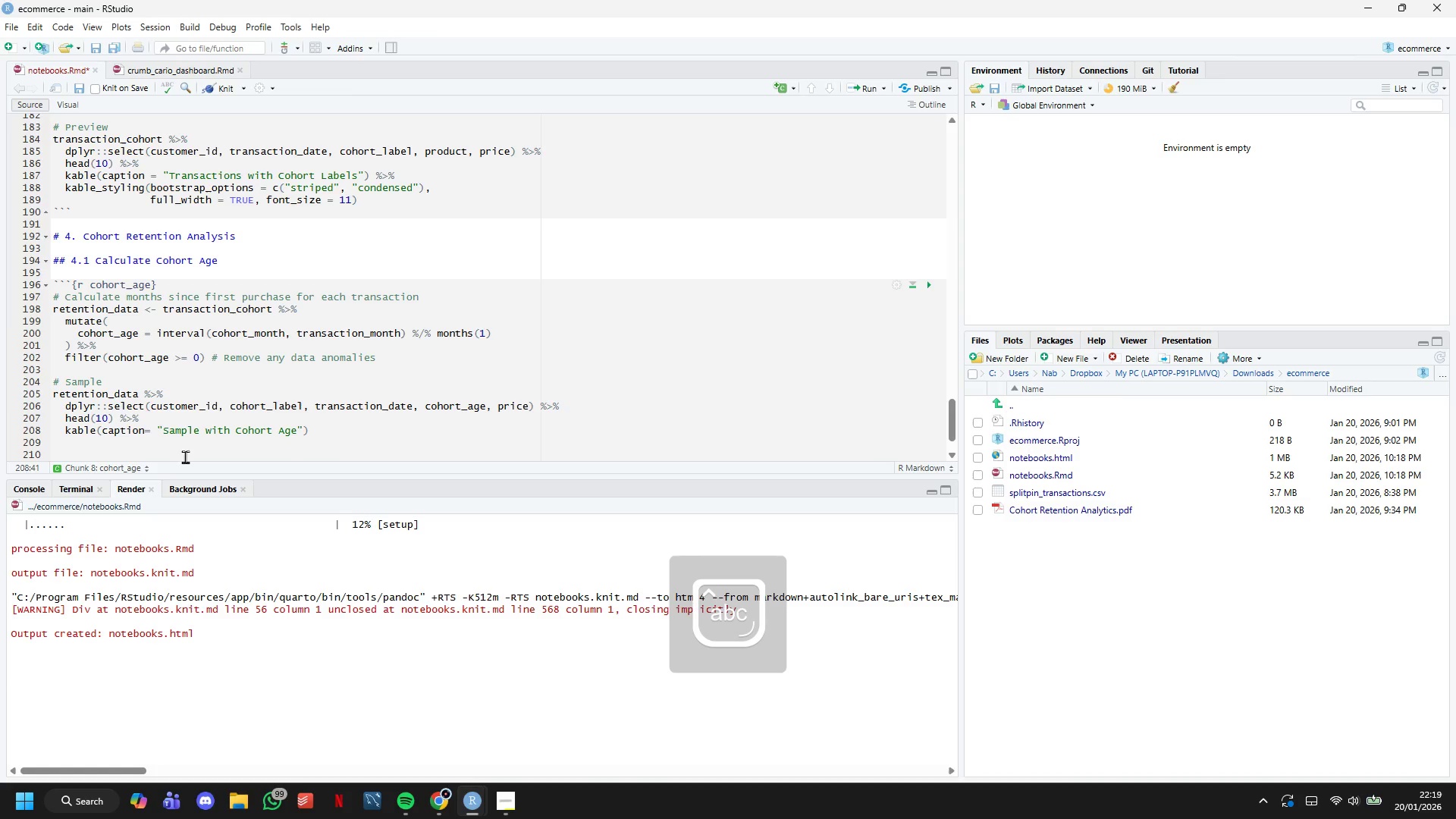 
left_click([205, 87])
 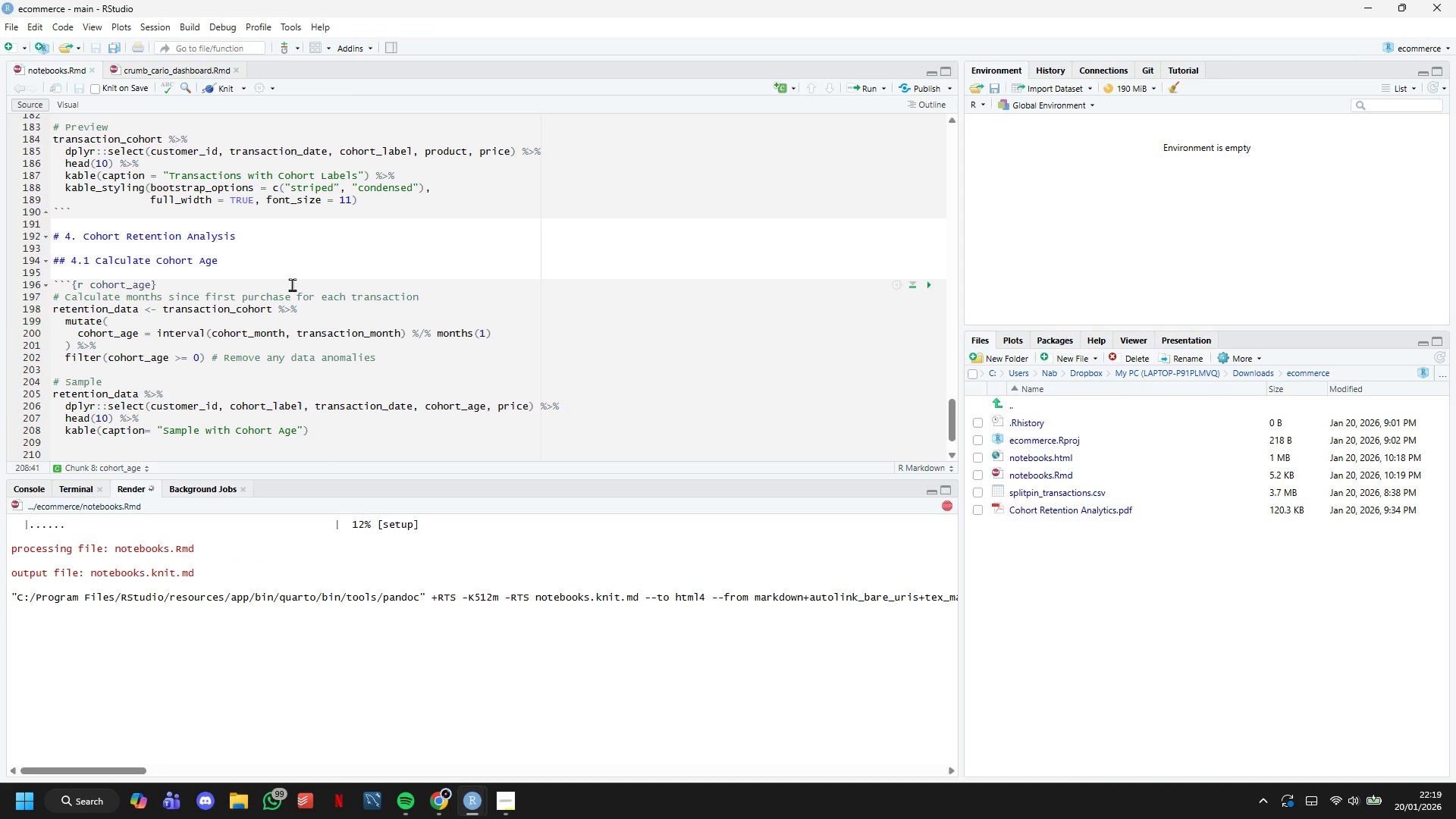 
wait(18.06)
 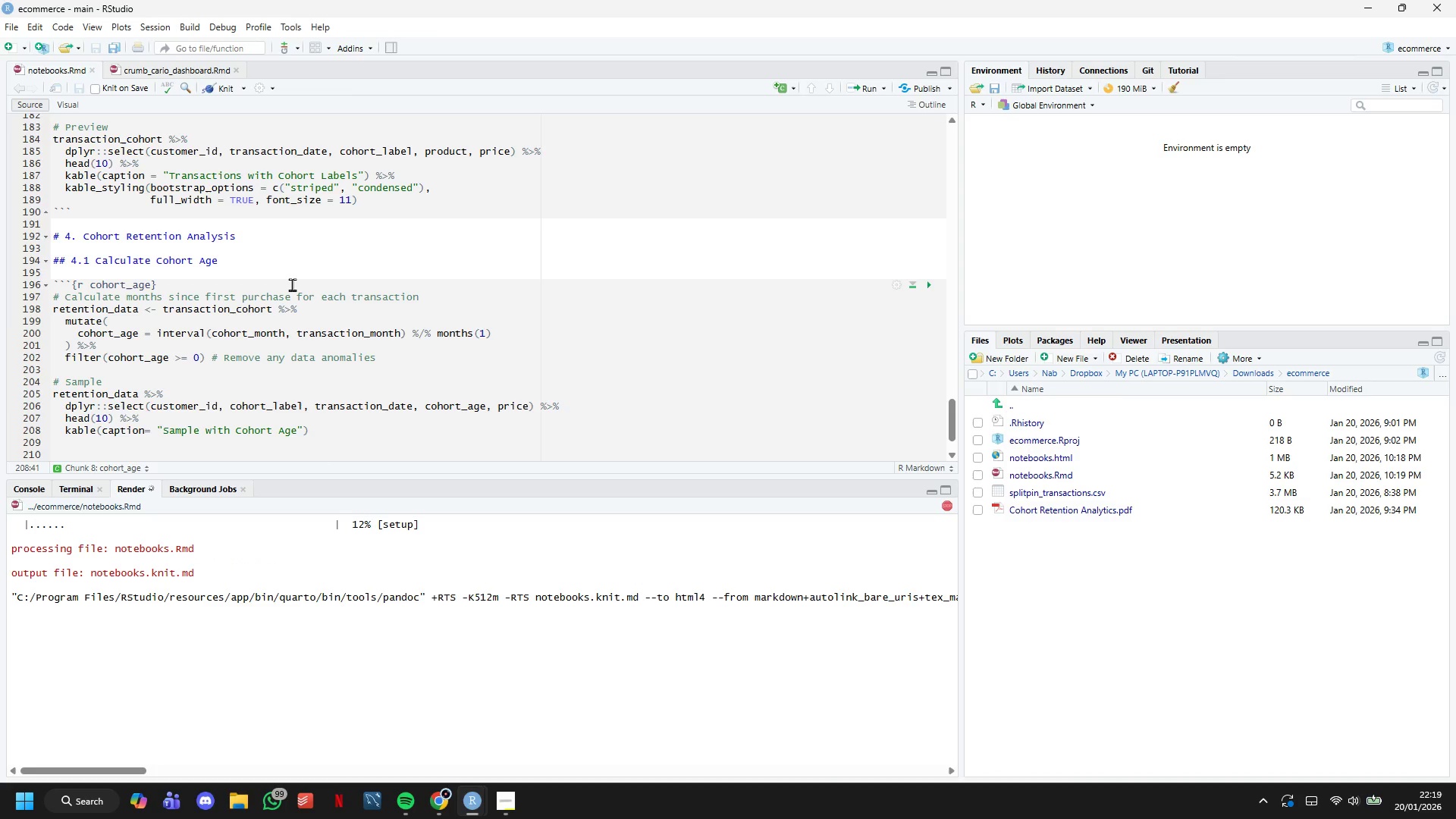 
scroll: coordinate [658, 331], scroll_direction: down, amount: 2.0
 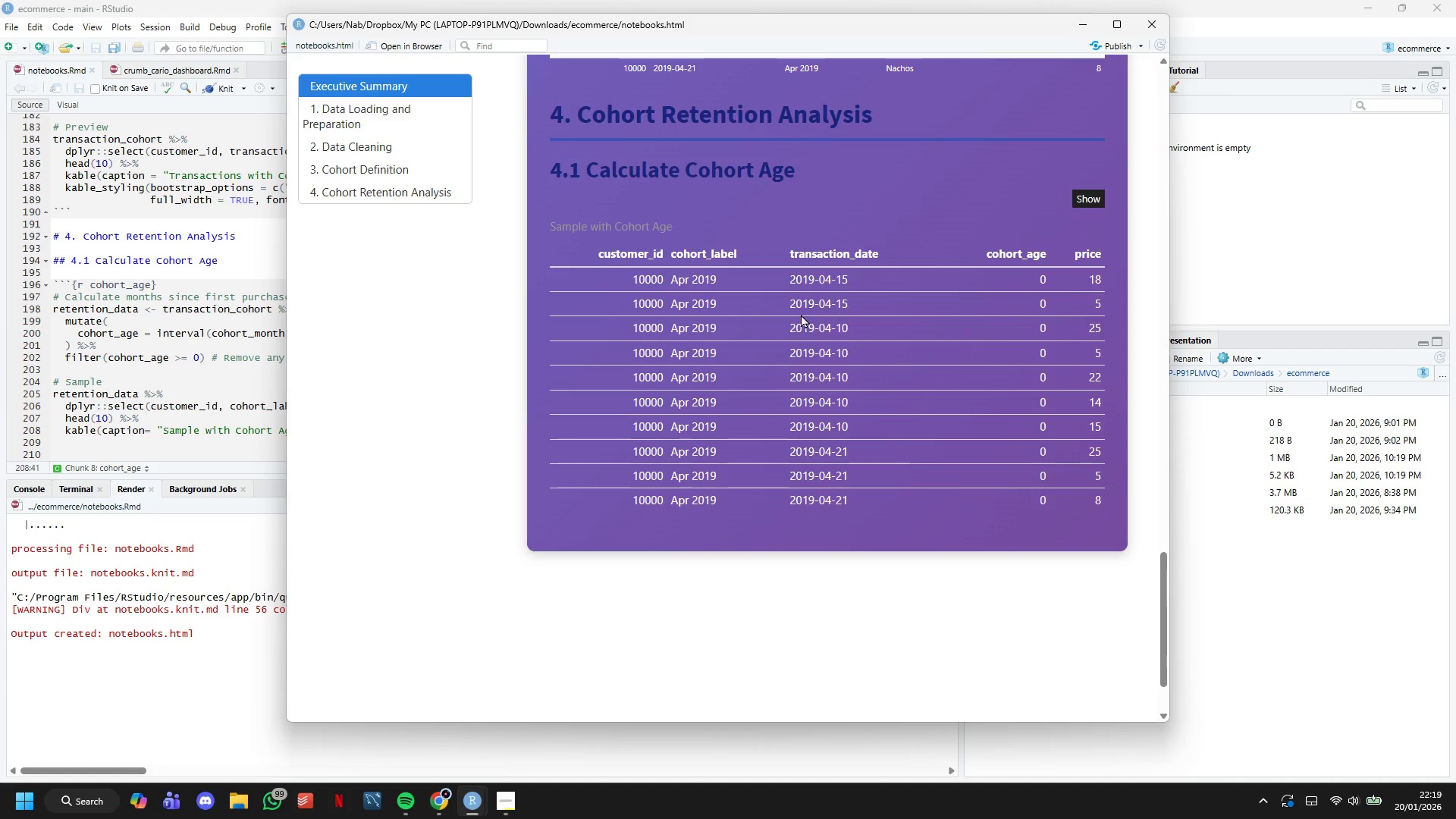 
wait(20.27)
 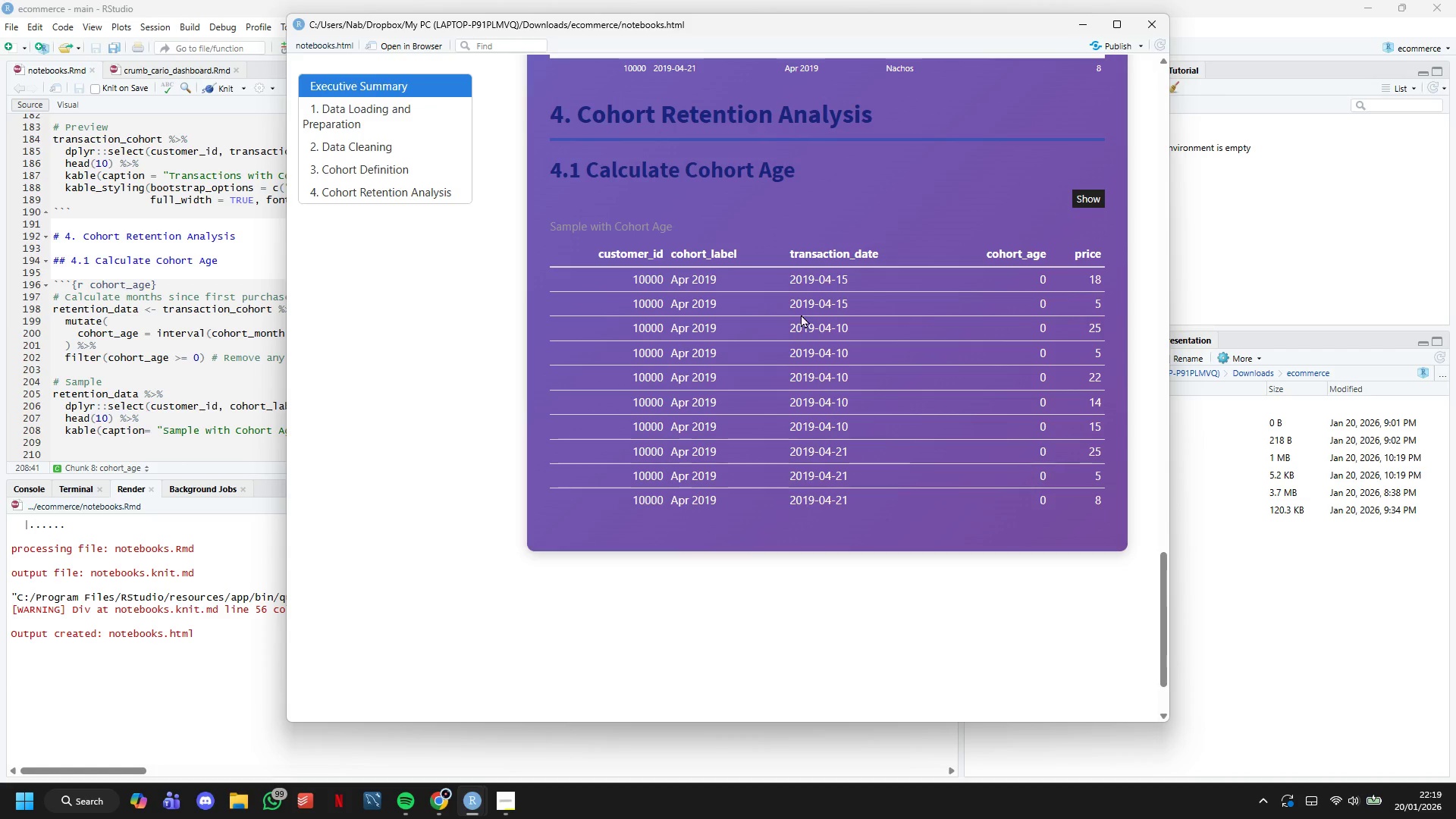 
scroll: coordinate [708, 223], scroll_direction: up, amount: 42.0
 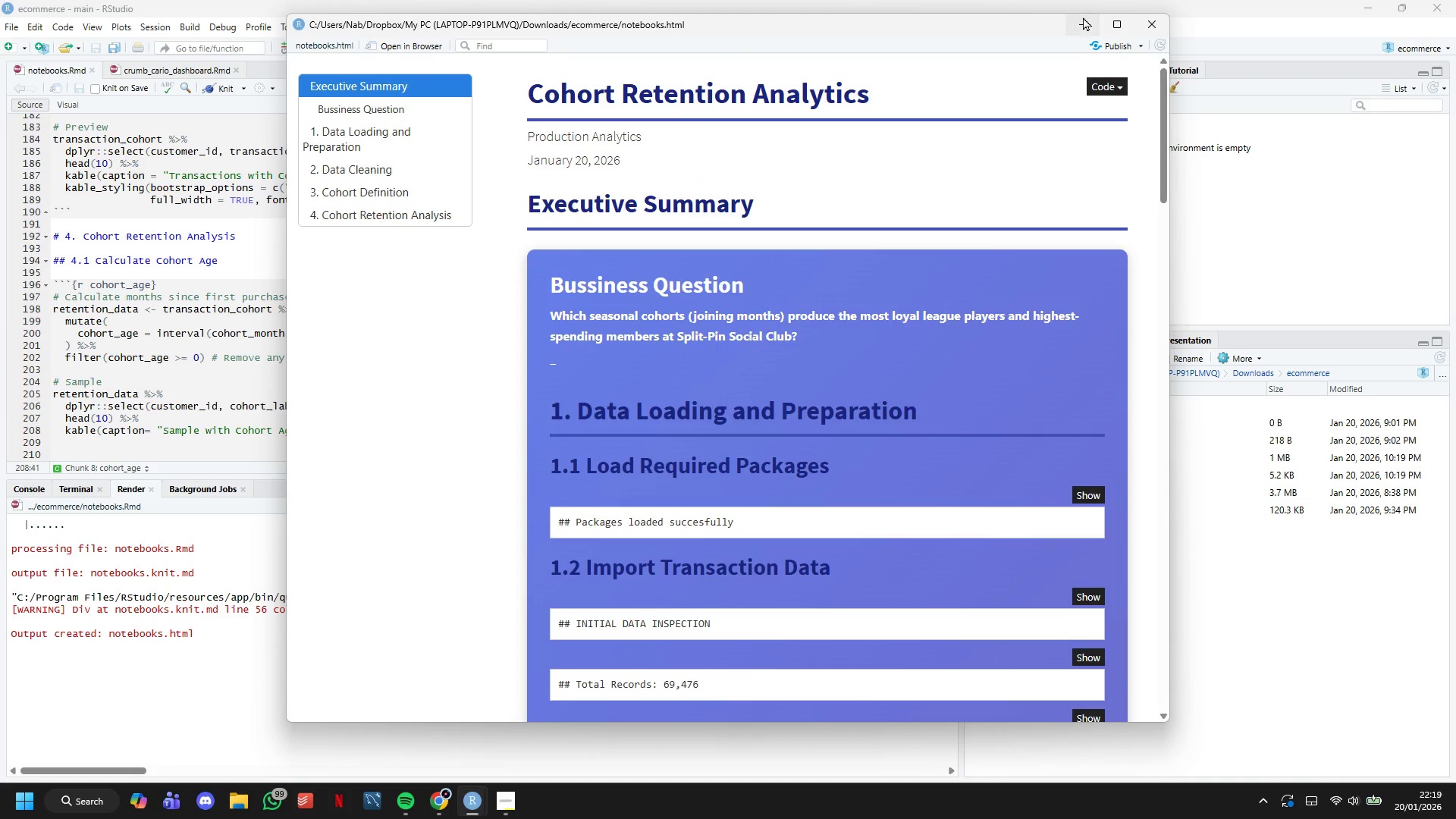 
scroll: coordinate [27, 352], scroll_direction: down, amount: 33.0
 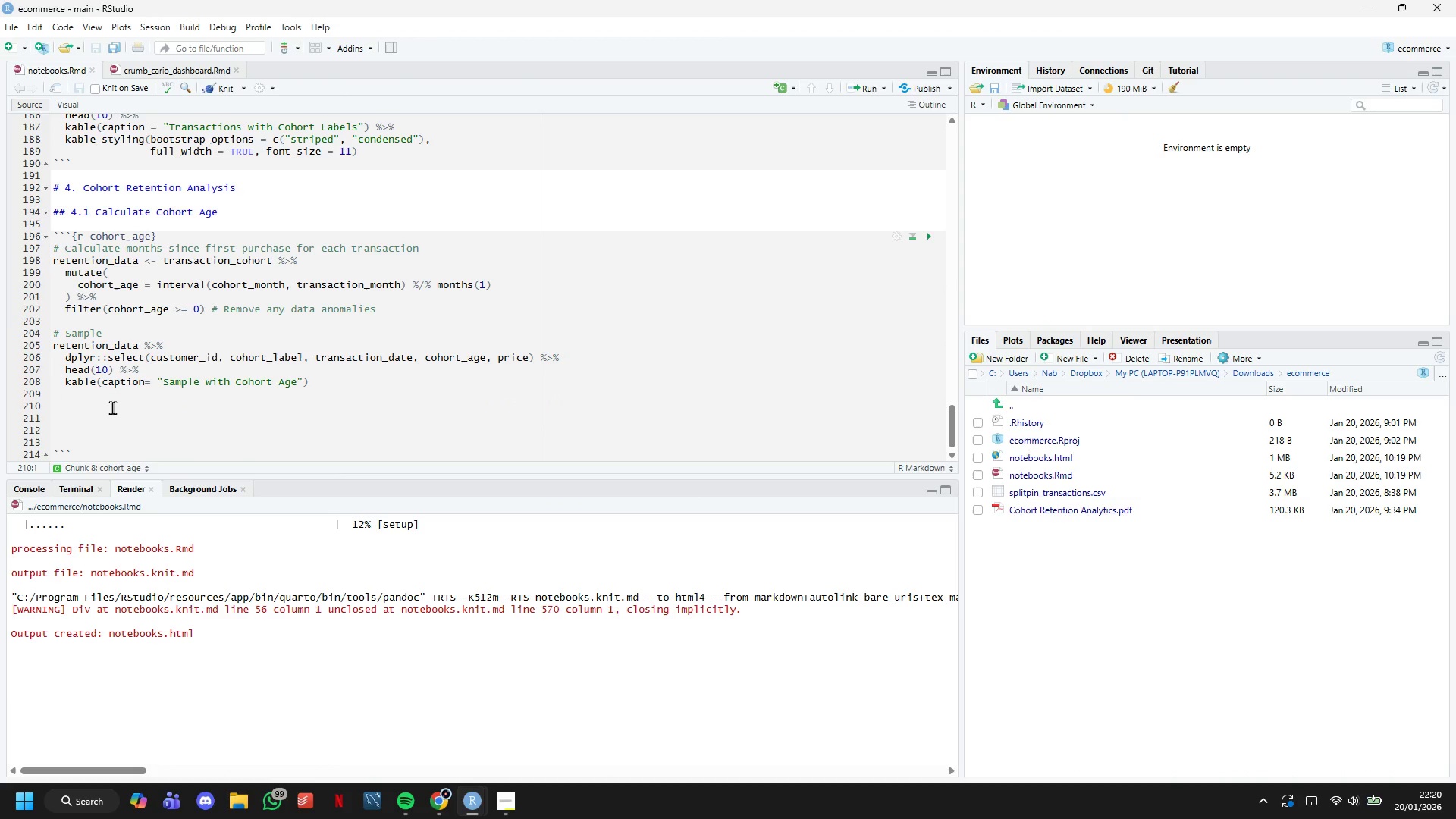 
key(Backspace)
 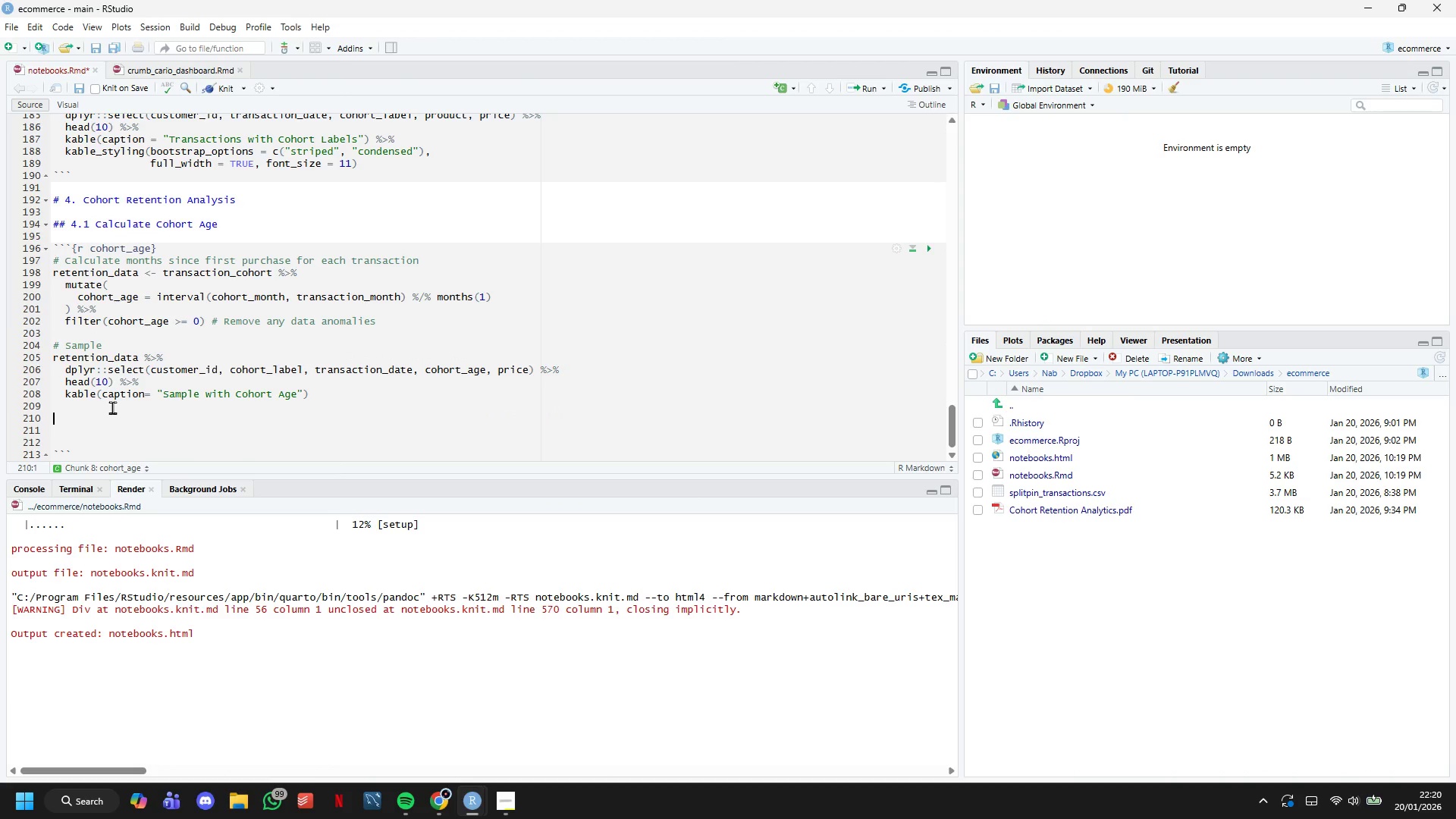 
key(ArrowDown)
 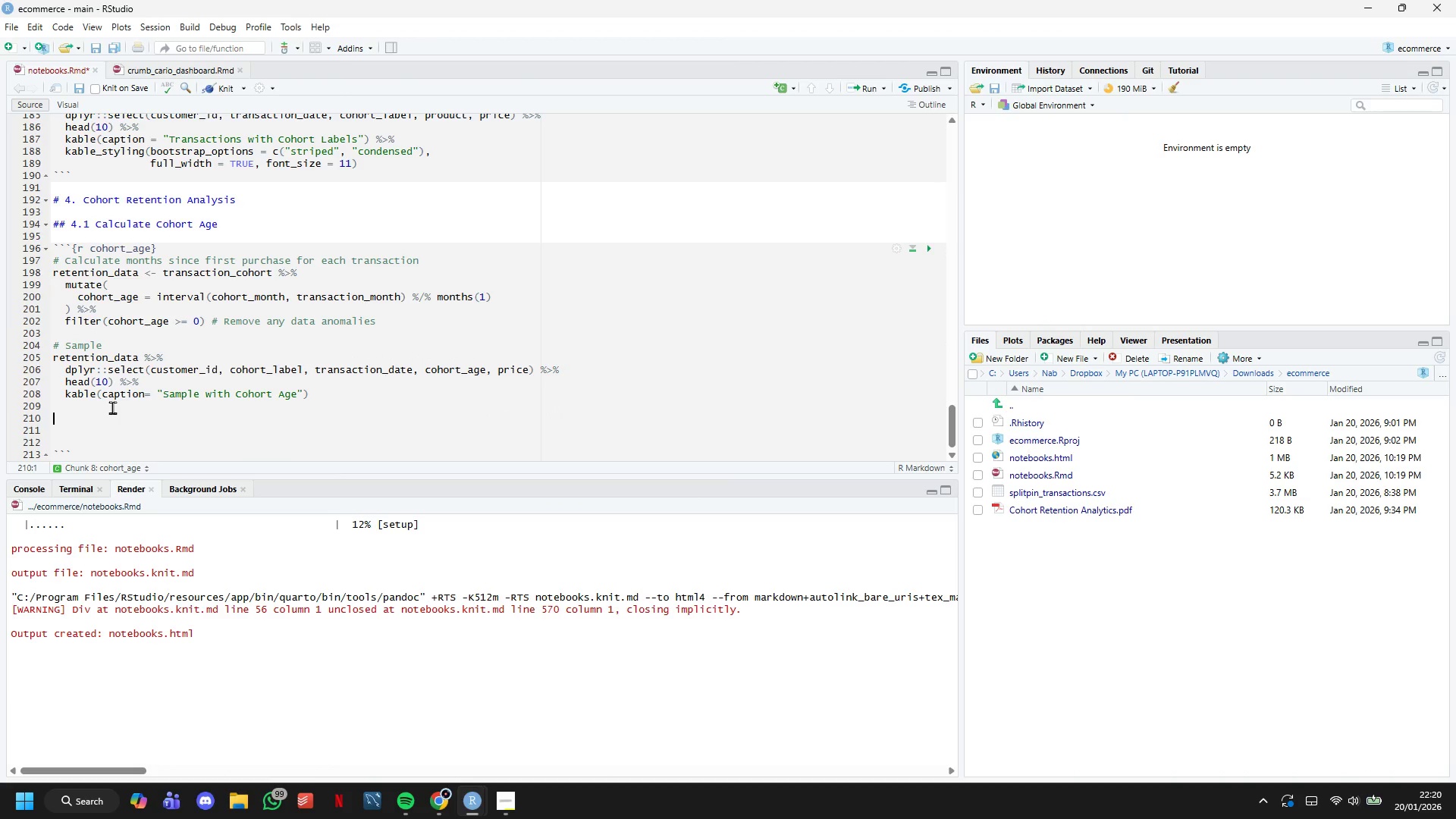 
key(ArrowDown)
 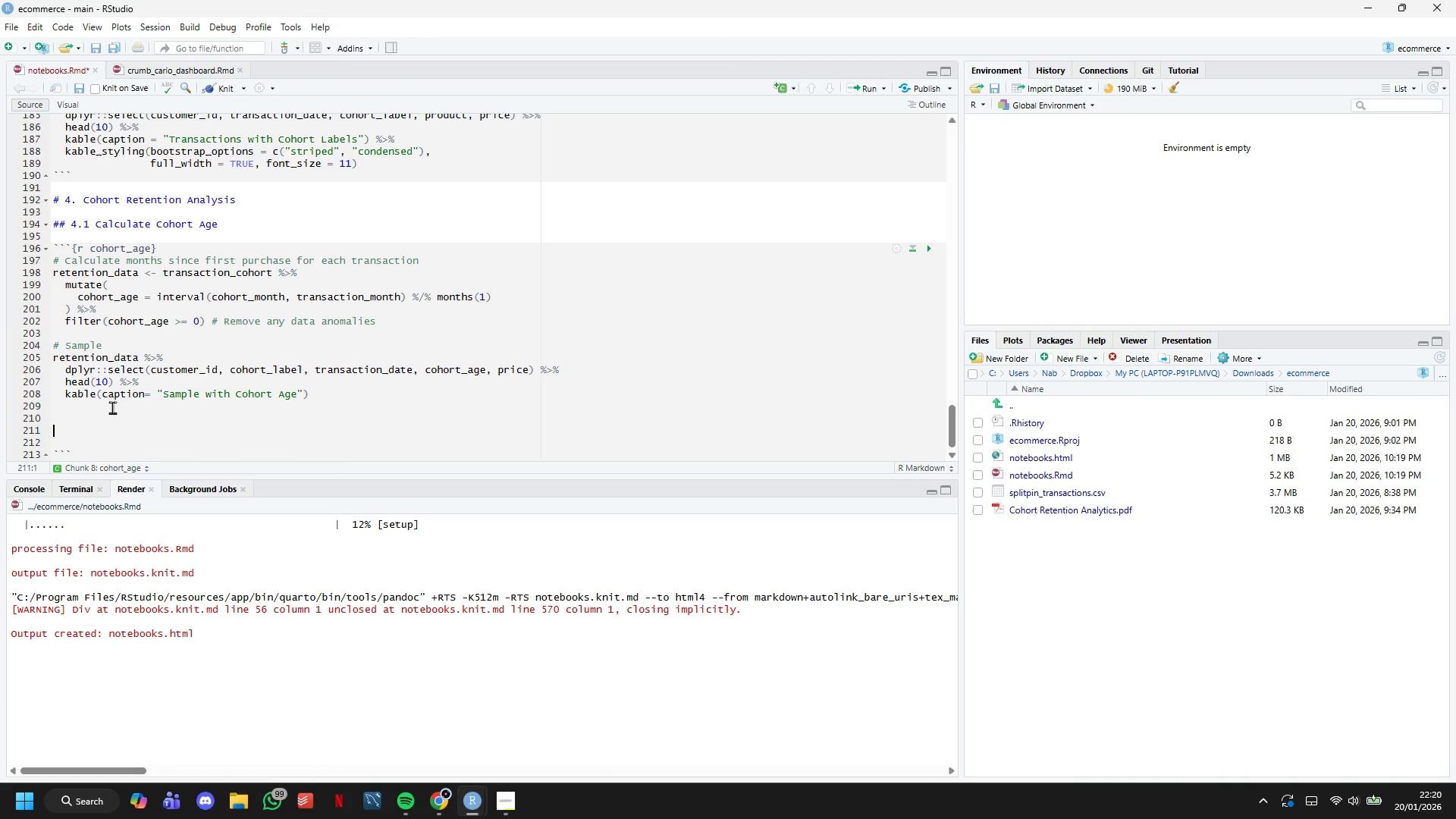 
key(ArrowDown)
 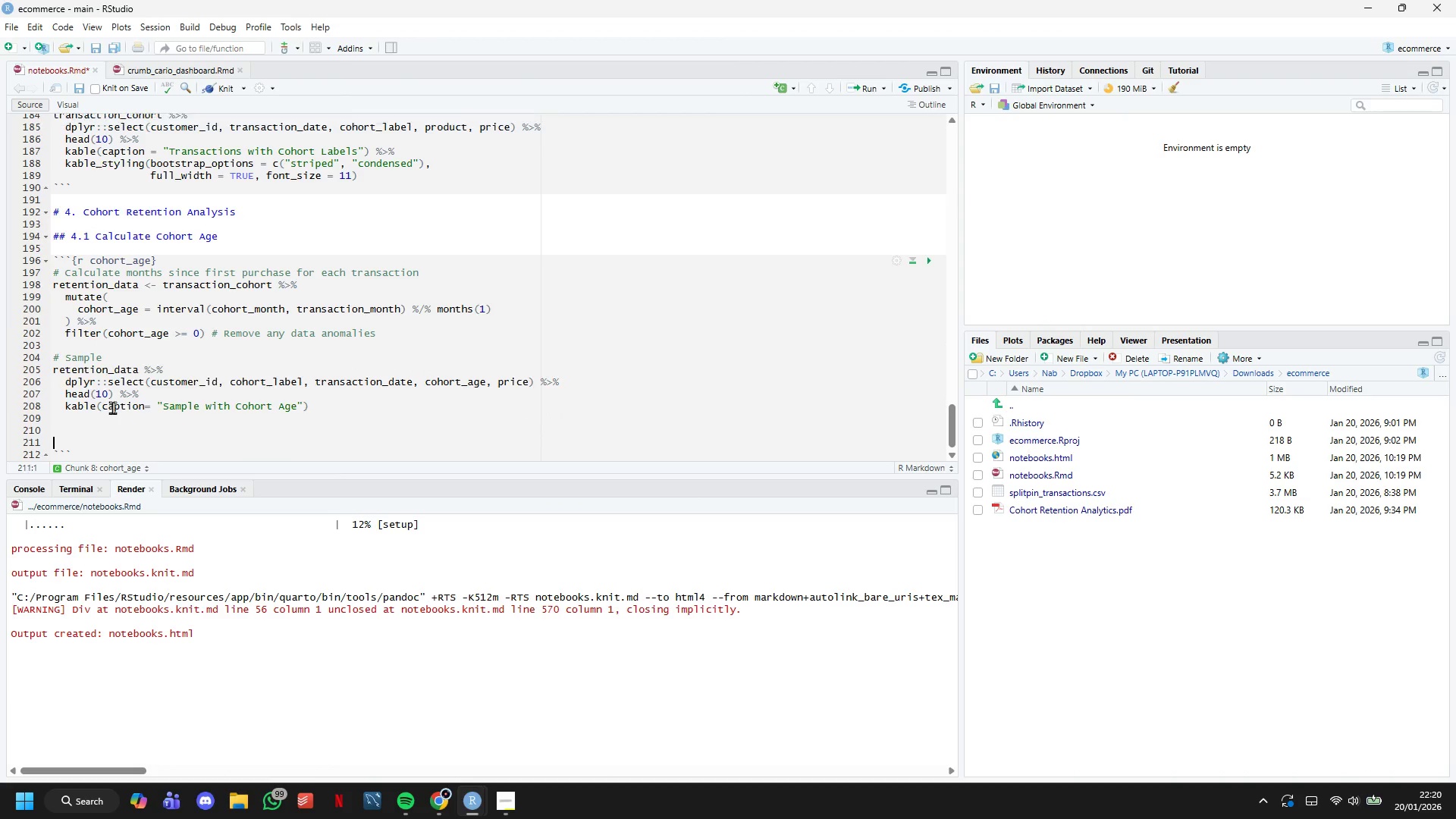 
key(Backspace)
 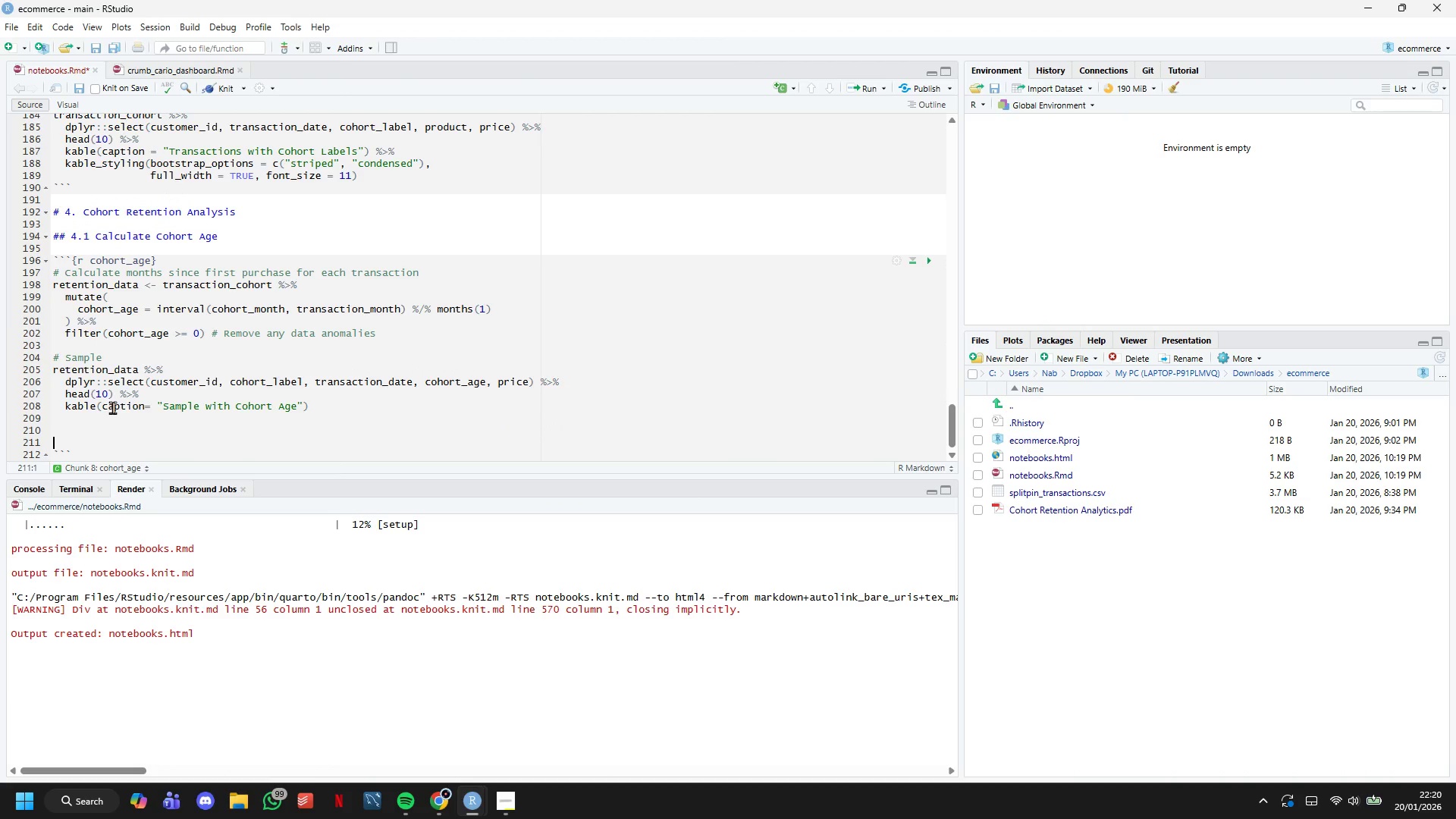 
key(Backspace)
 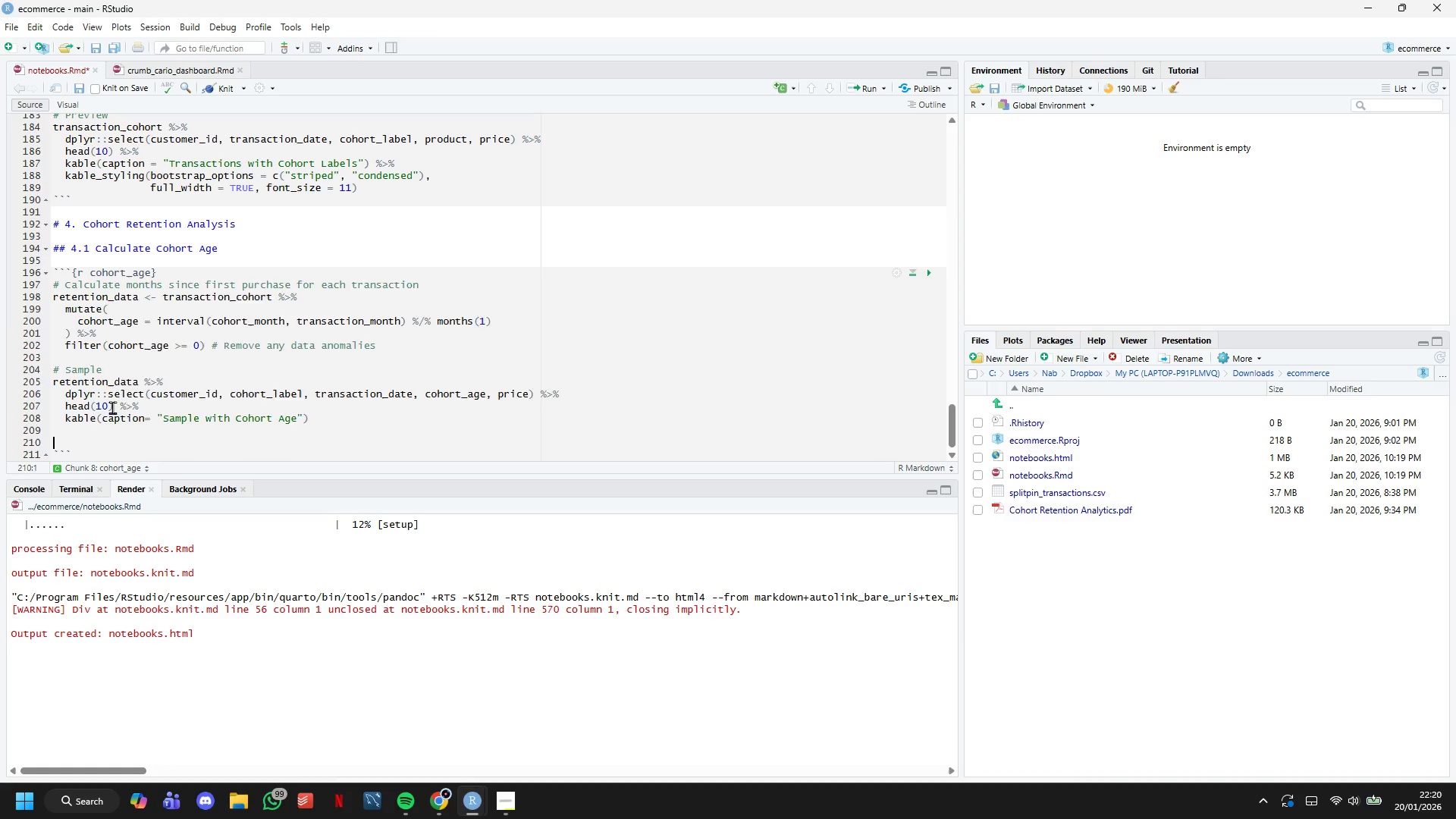 
key(Backspace)
 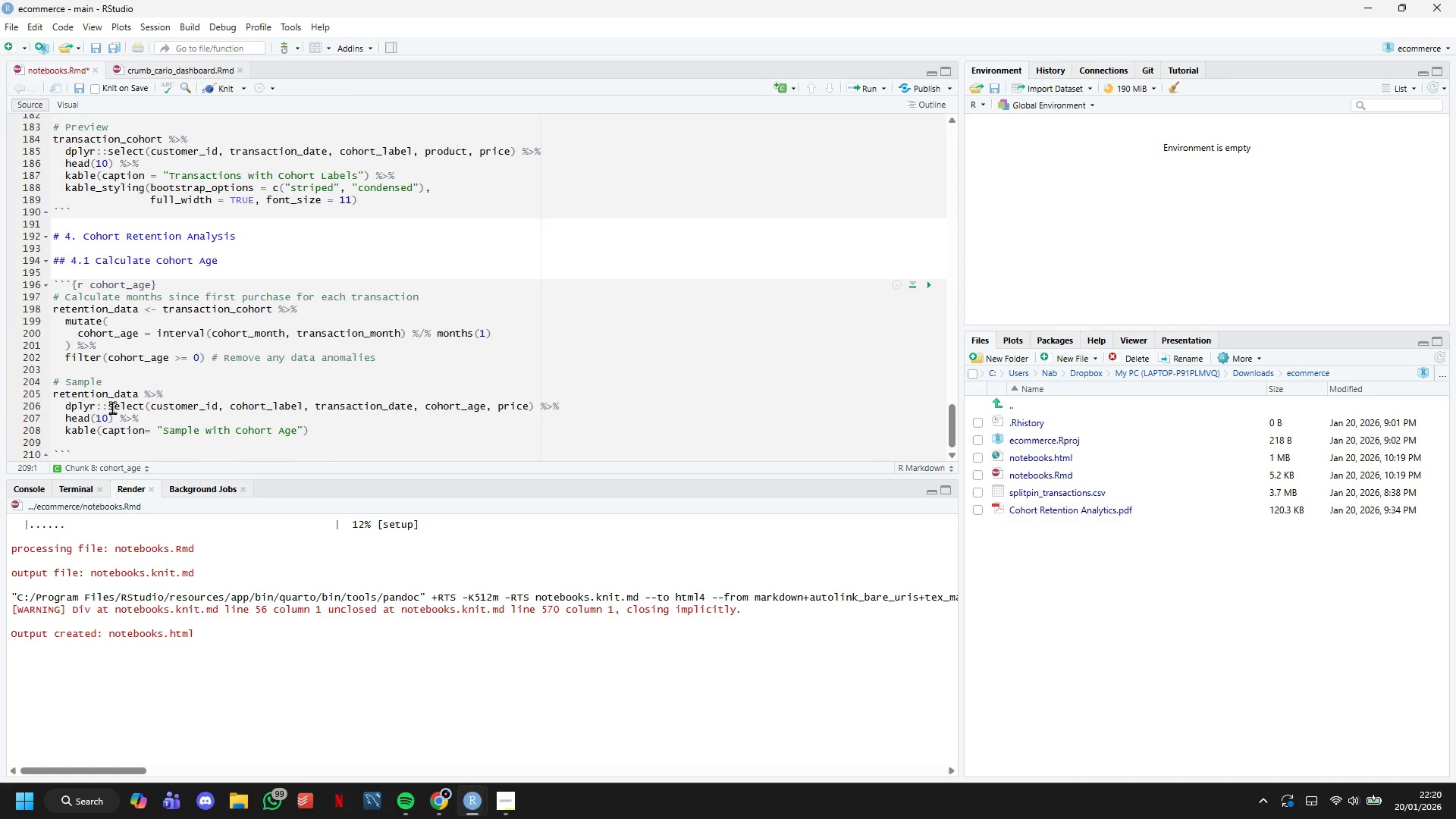 
key(Backspace)
 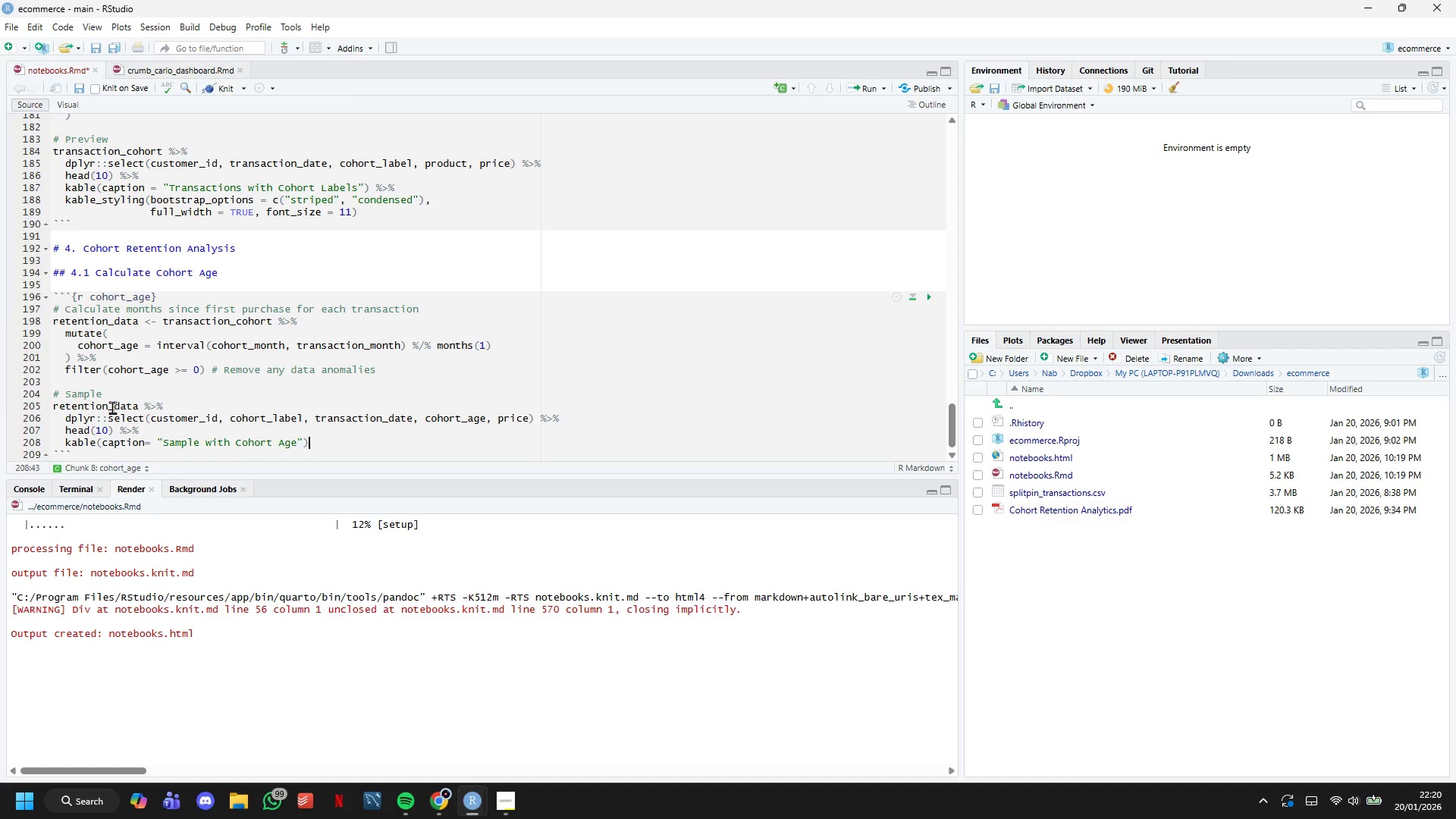 
key(ArrowDown)
 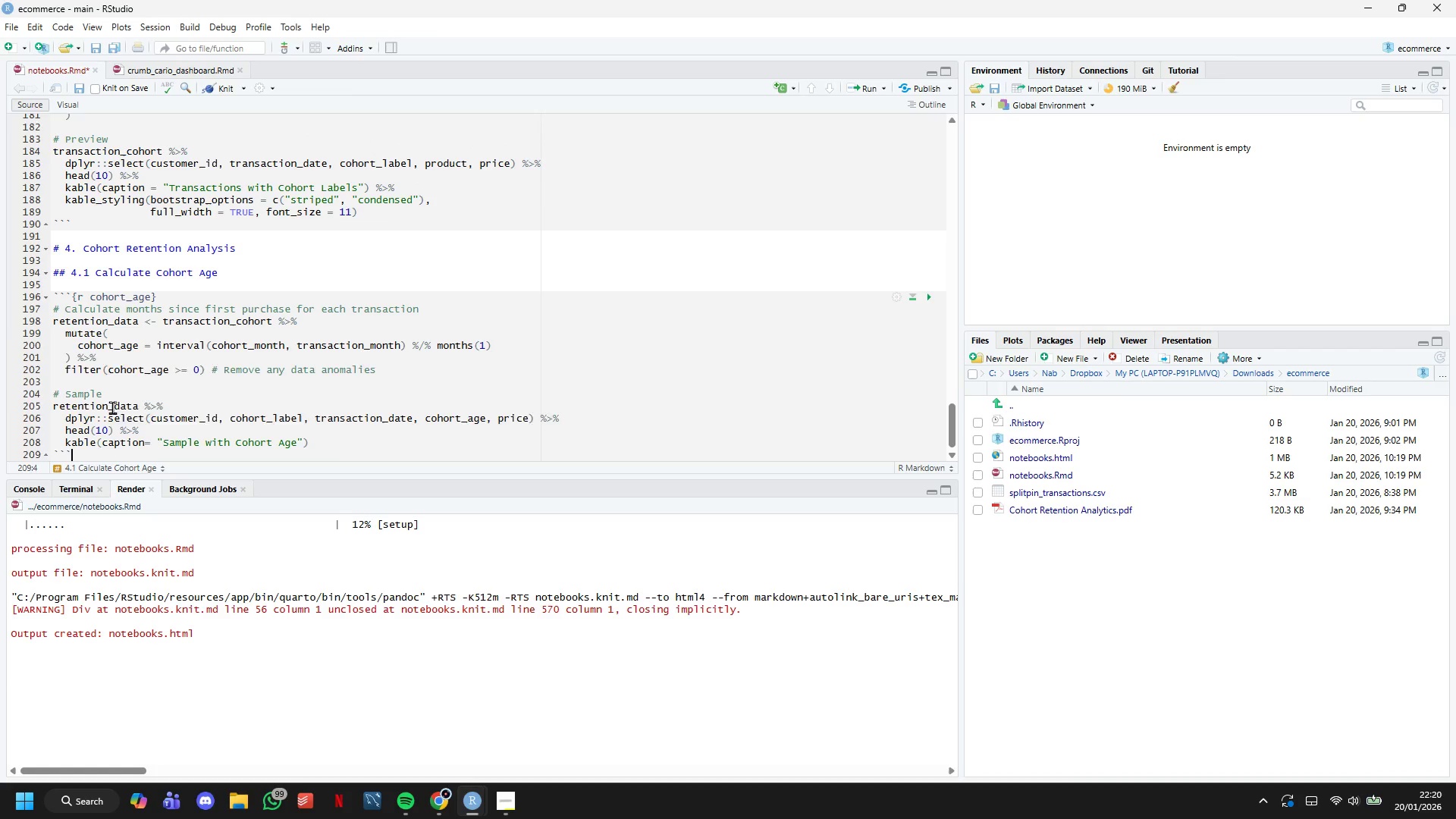 
key(Enter)
 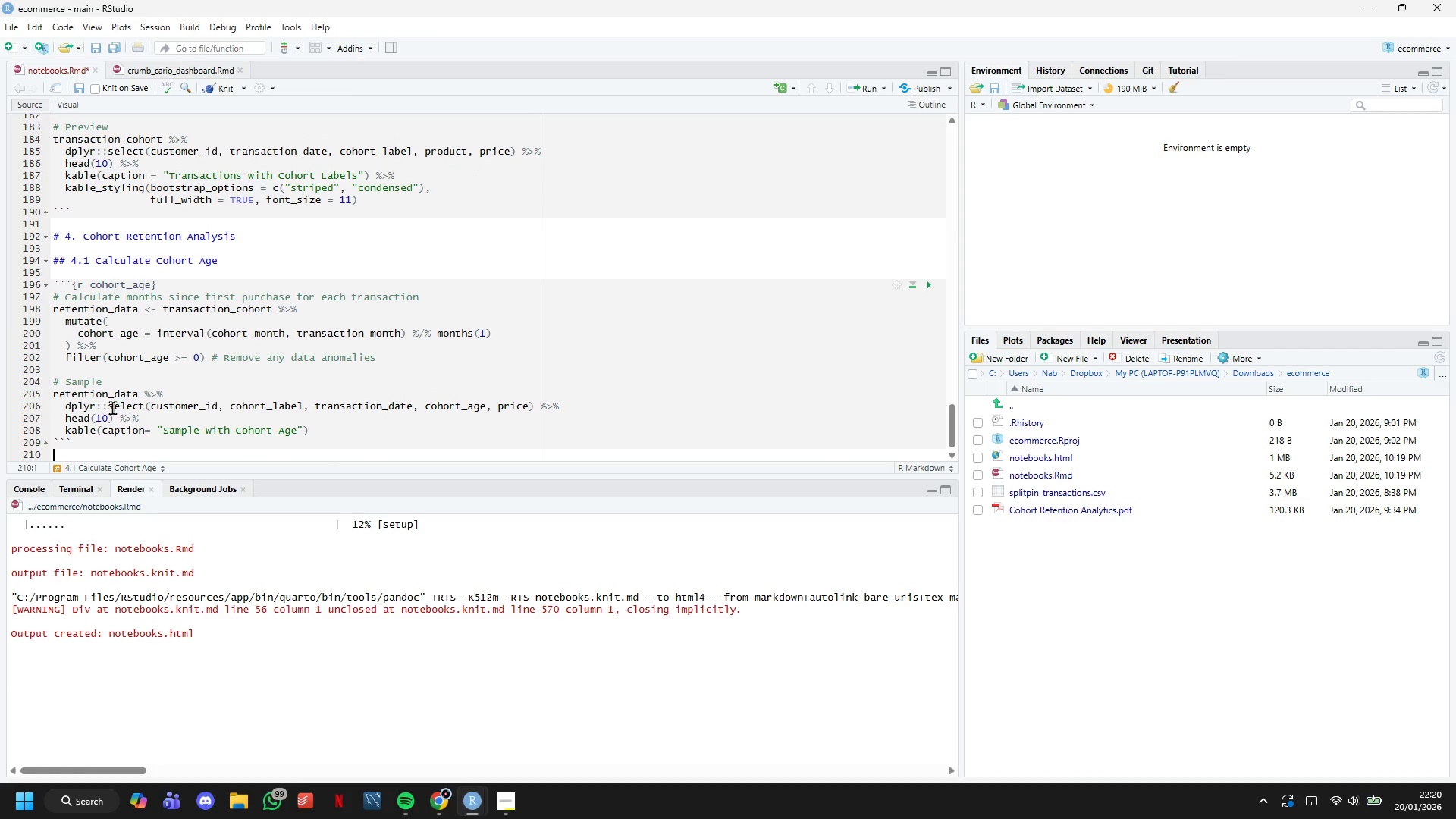 
wait(12.34)
 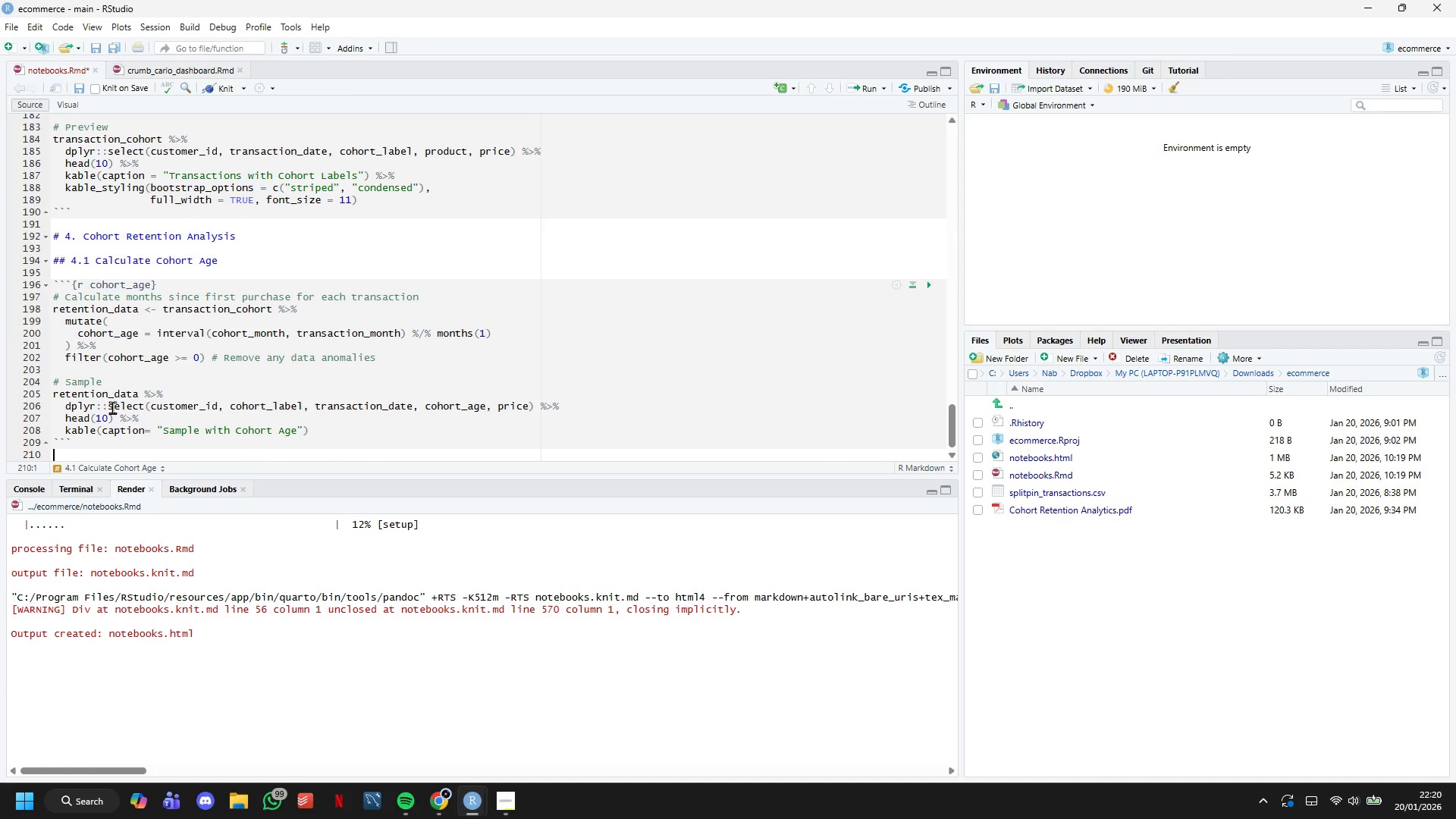 
key(Enter)
 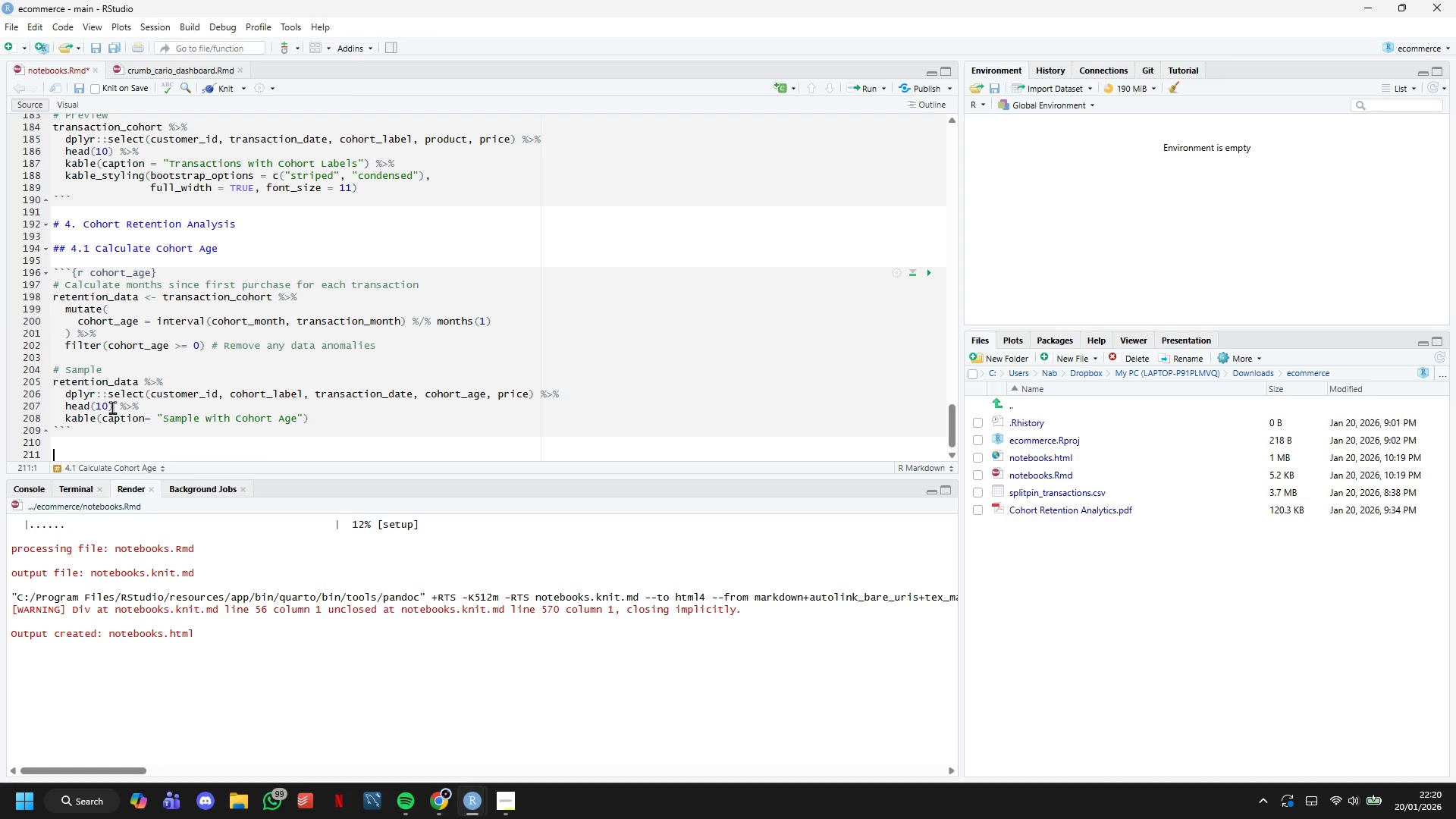 
type(# Calculayte)
key(Backspace)
key(Backspace)
type(te)
key(Backspace)
key(Backspace)
key(Backspace)
type(te Retention Rates)
 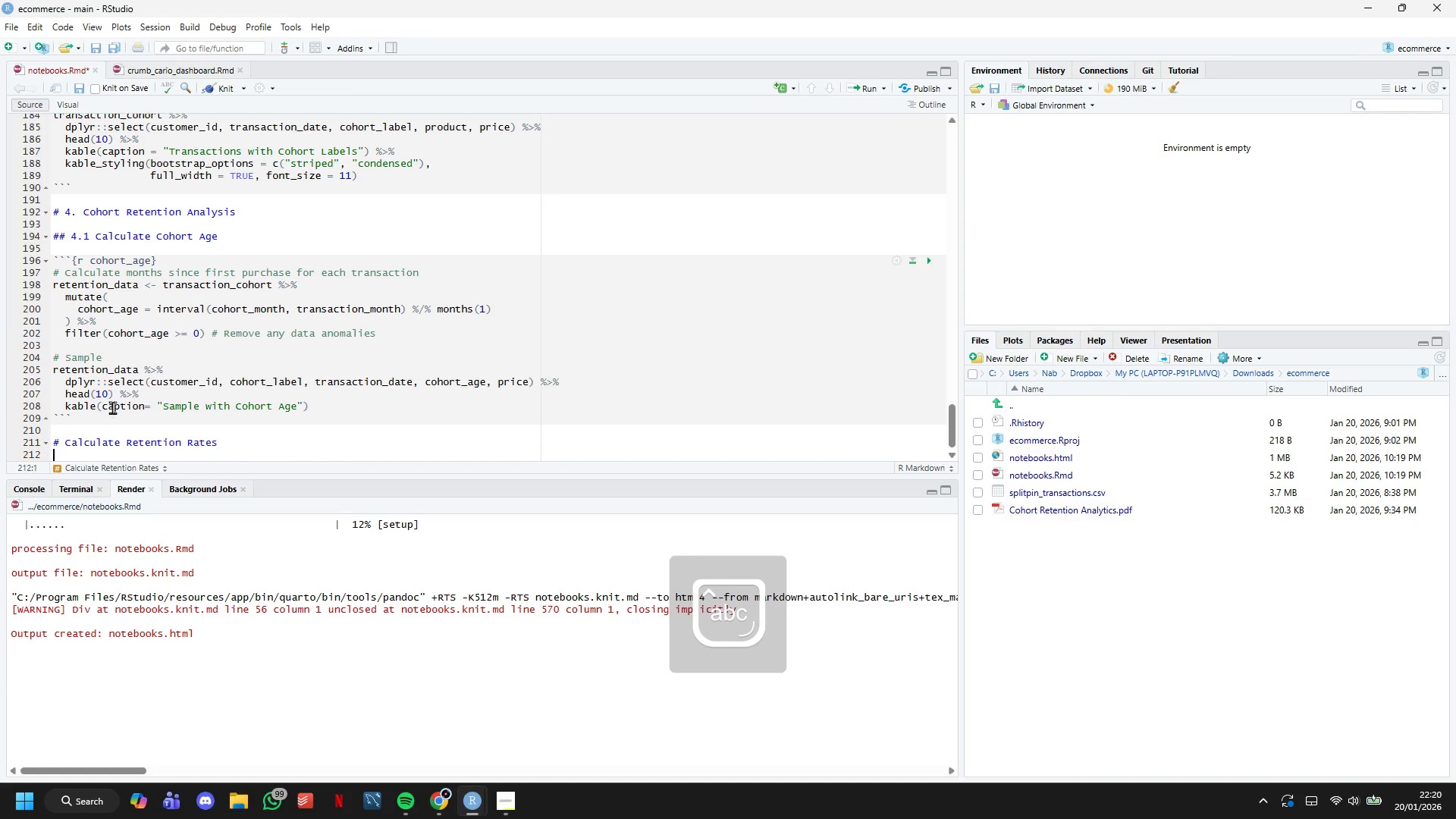 
key(Enter)
 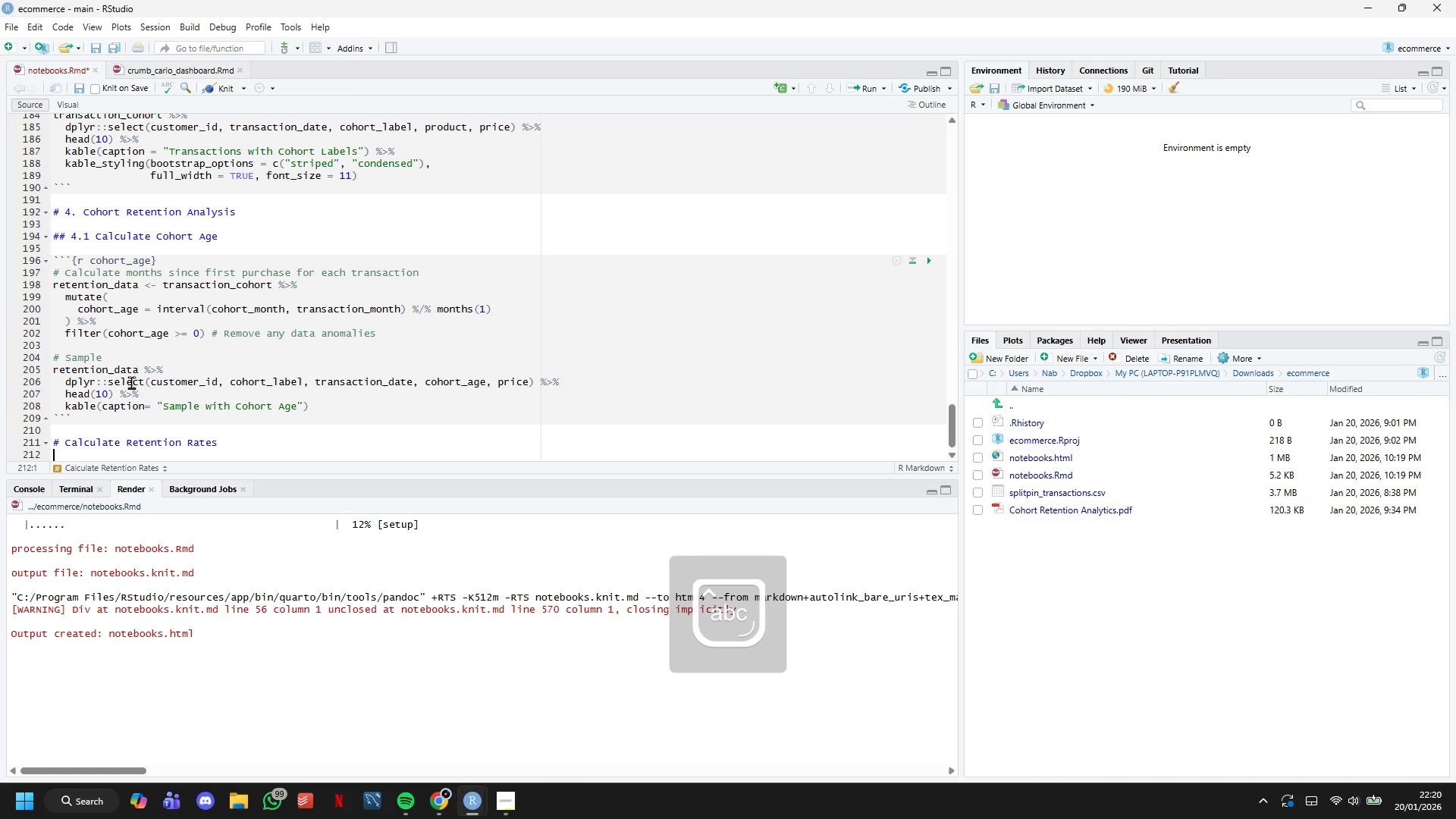 
scroll: coordinate [205, 295], scroll_direction: down, amount: 11.0
 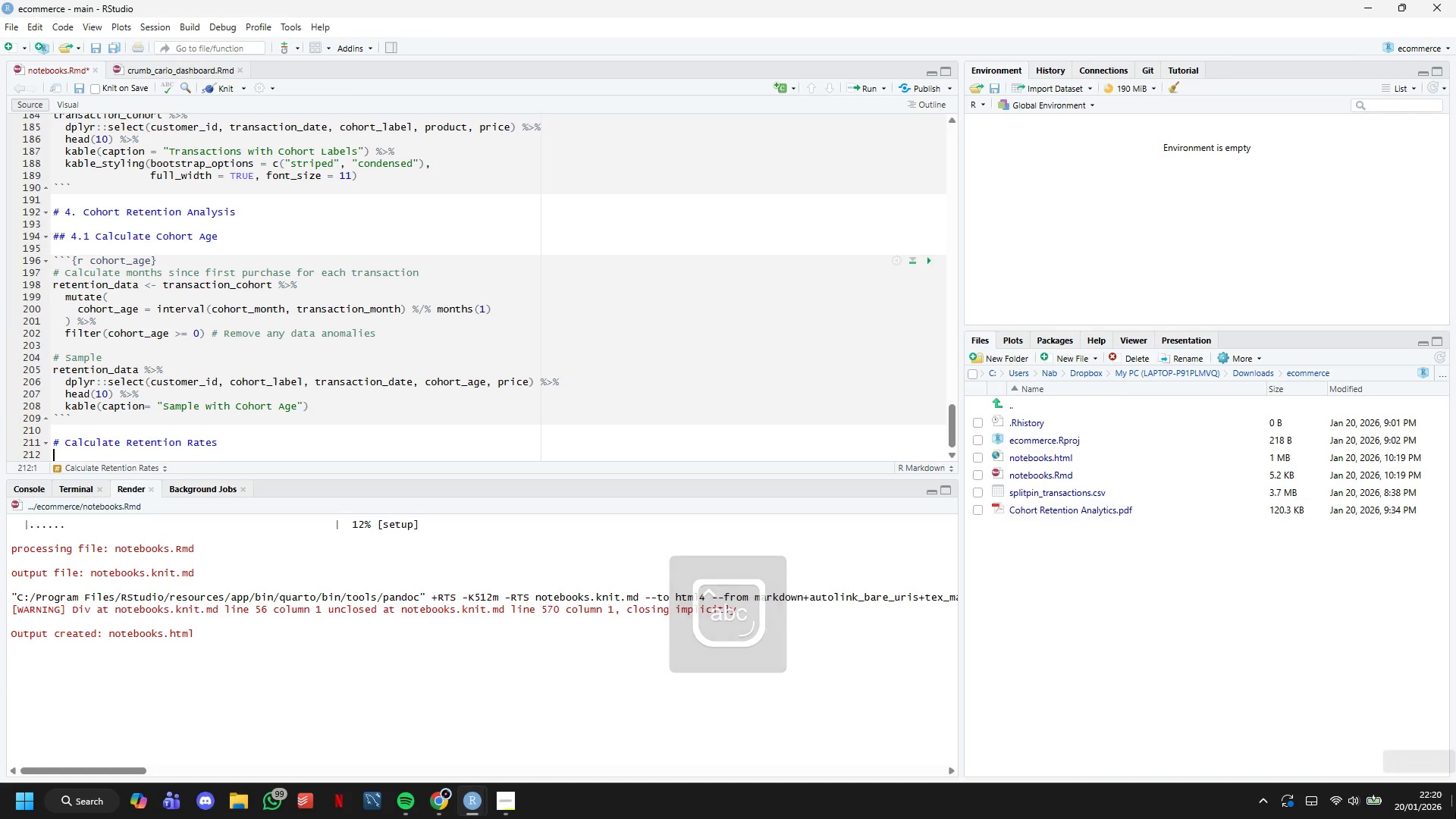 
key(Backquote)
 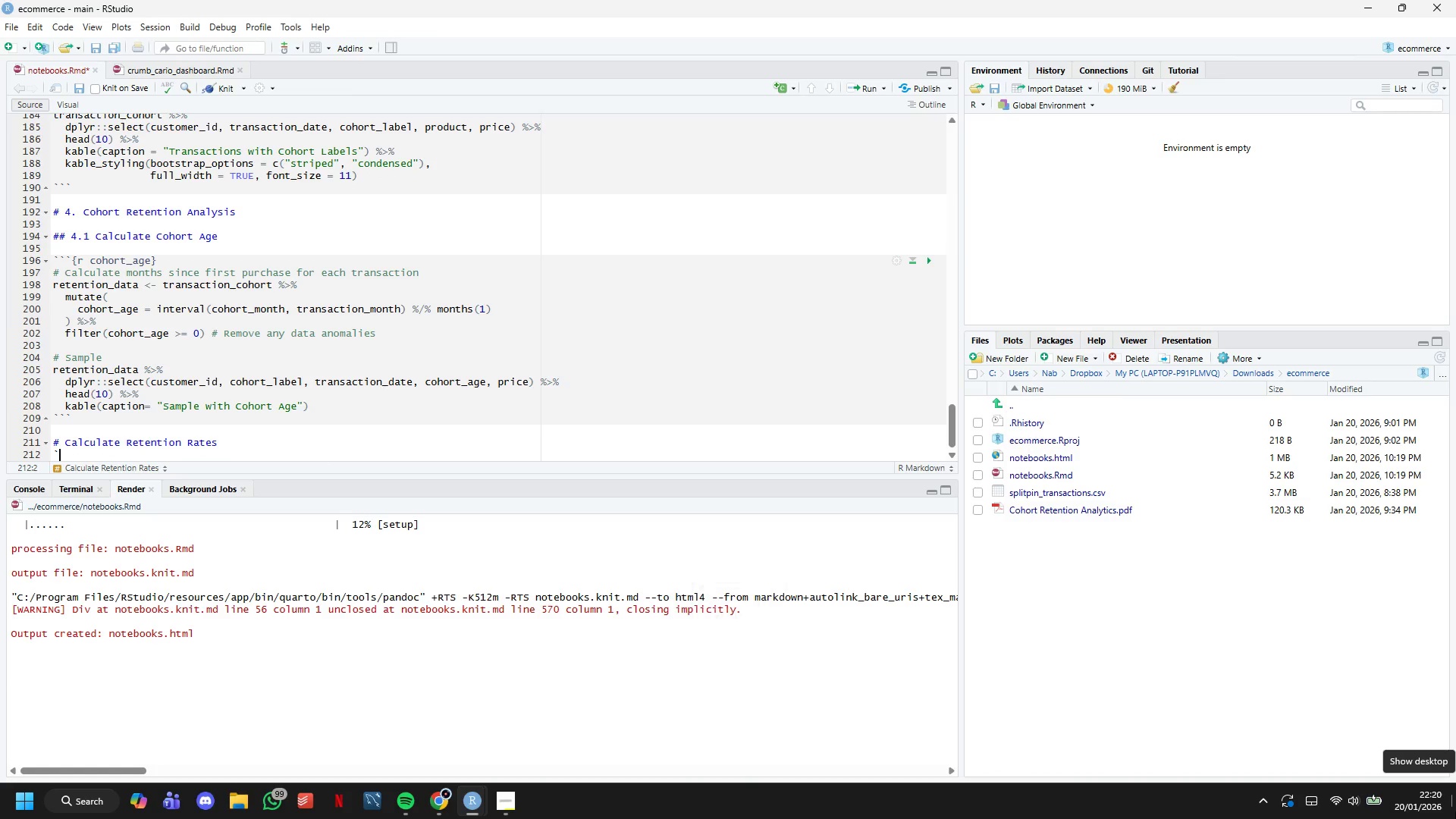 
key(Backquote)
 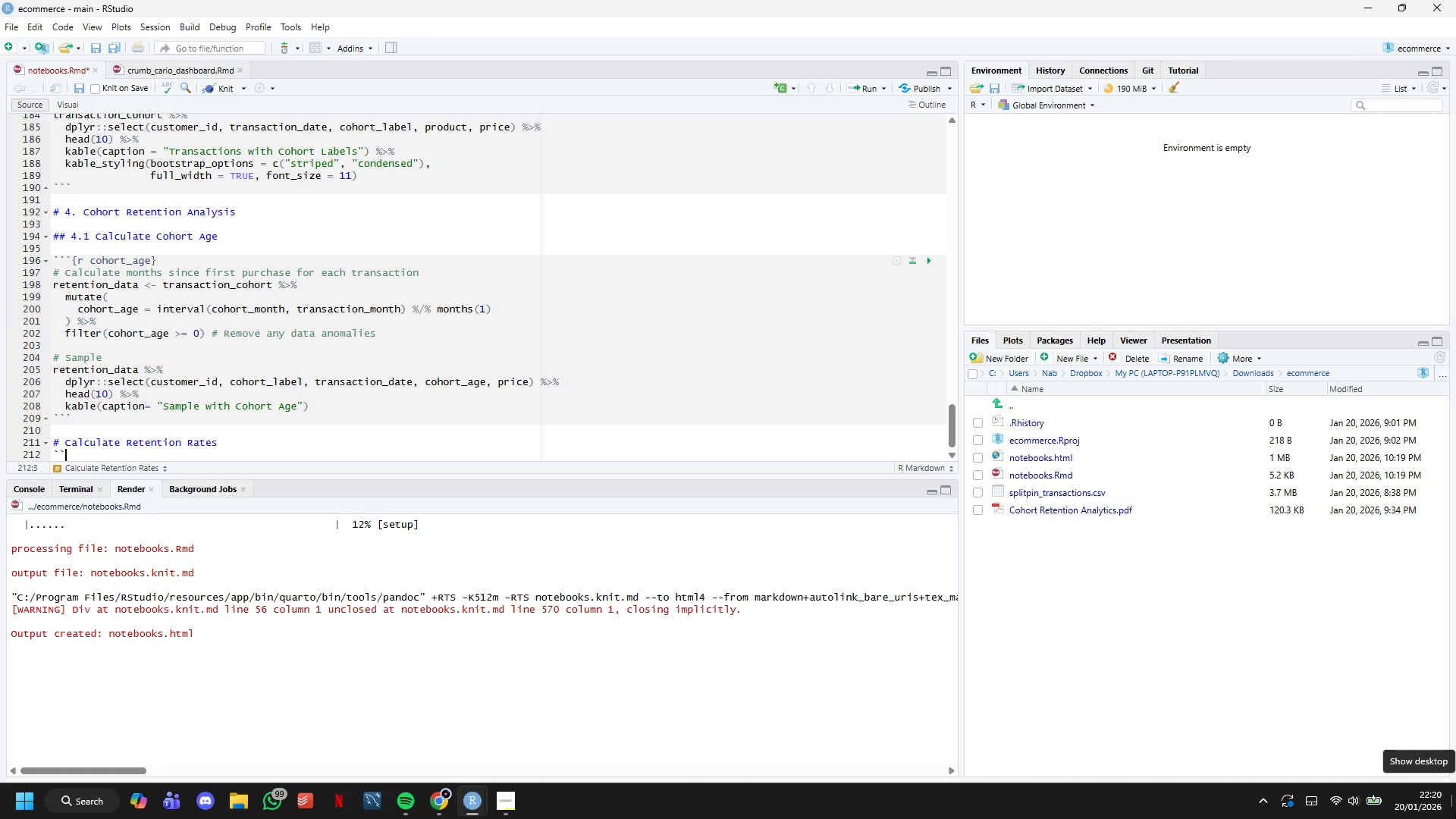 
key(Backquote)
 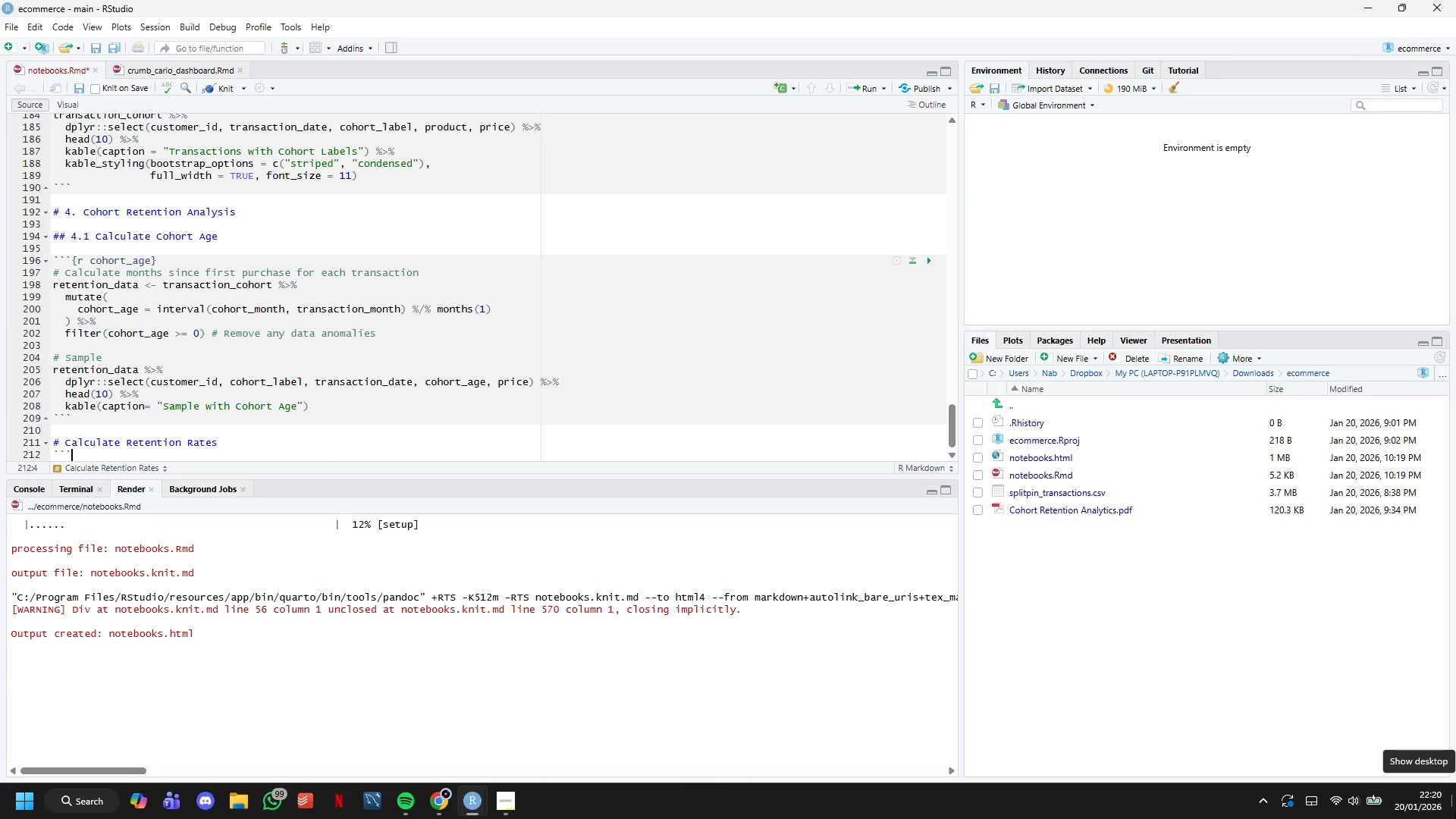 
key(Enter)
 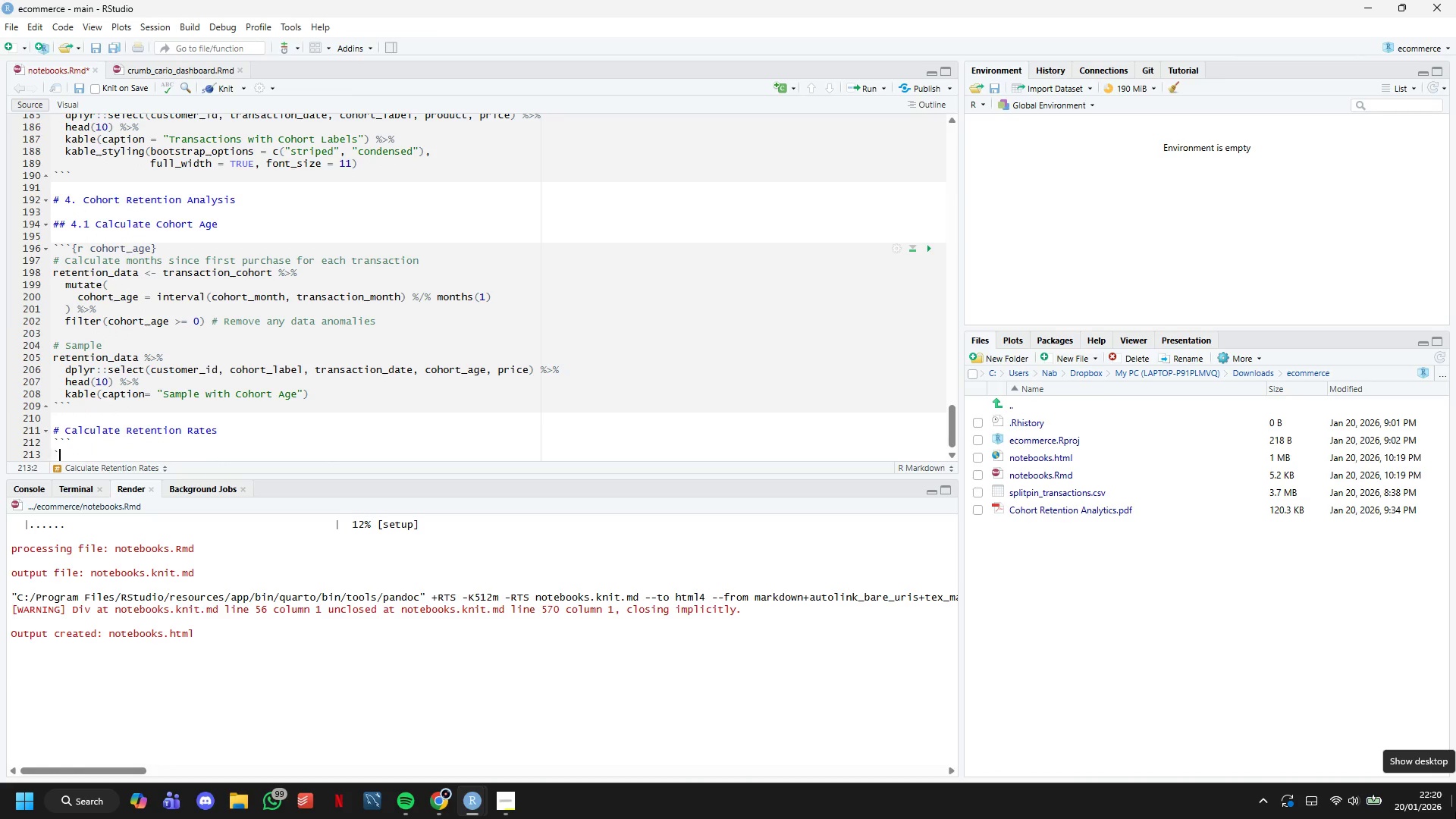 
key(Backquote)
 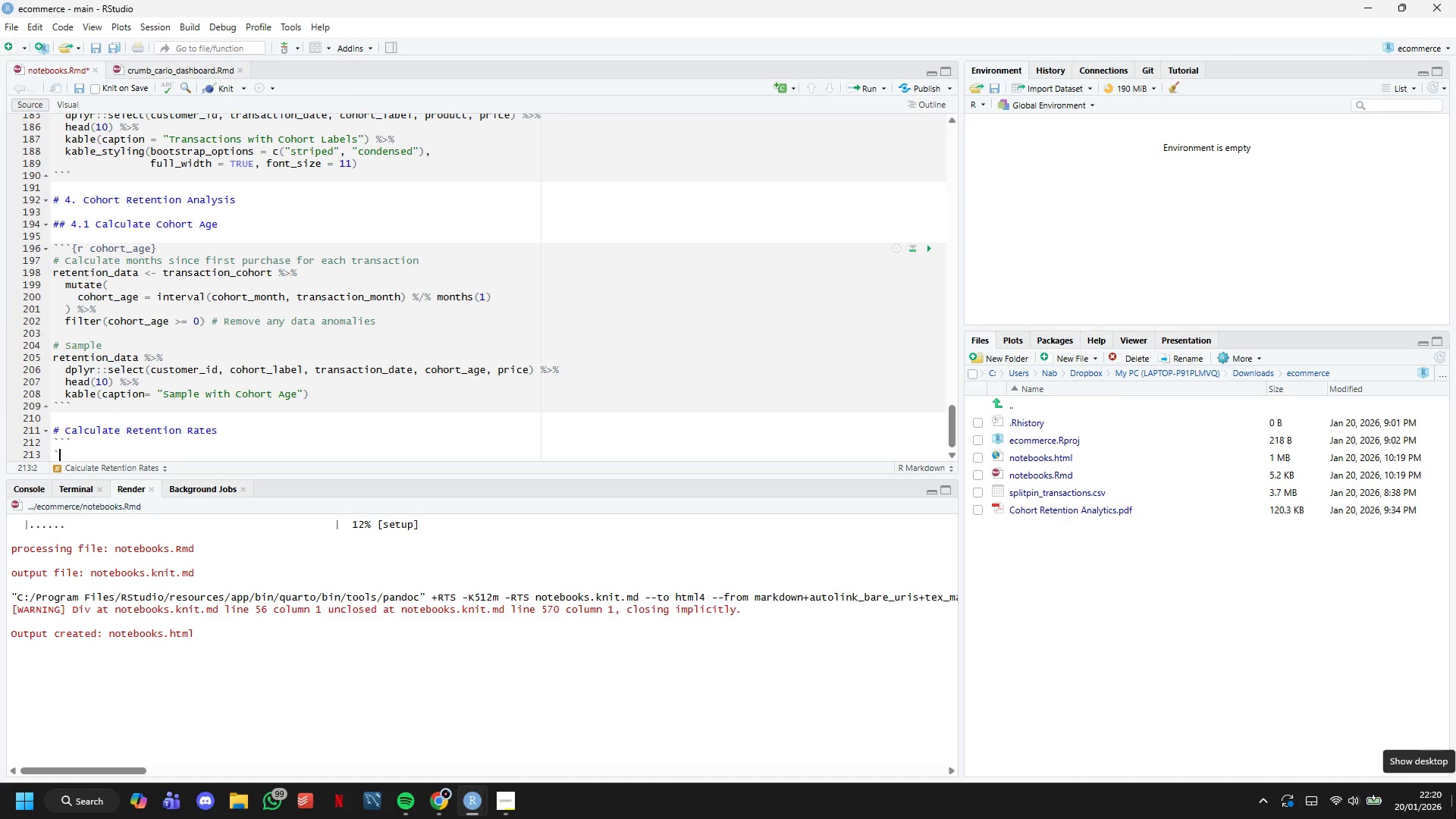 
key(Backquote)
 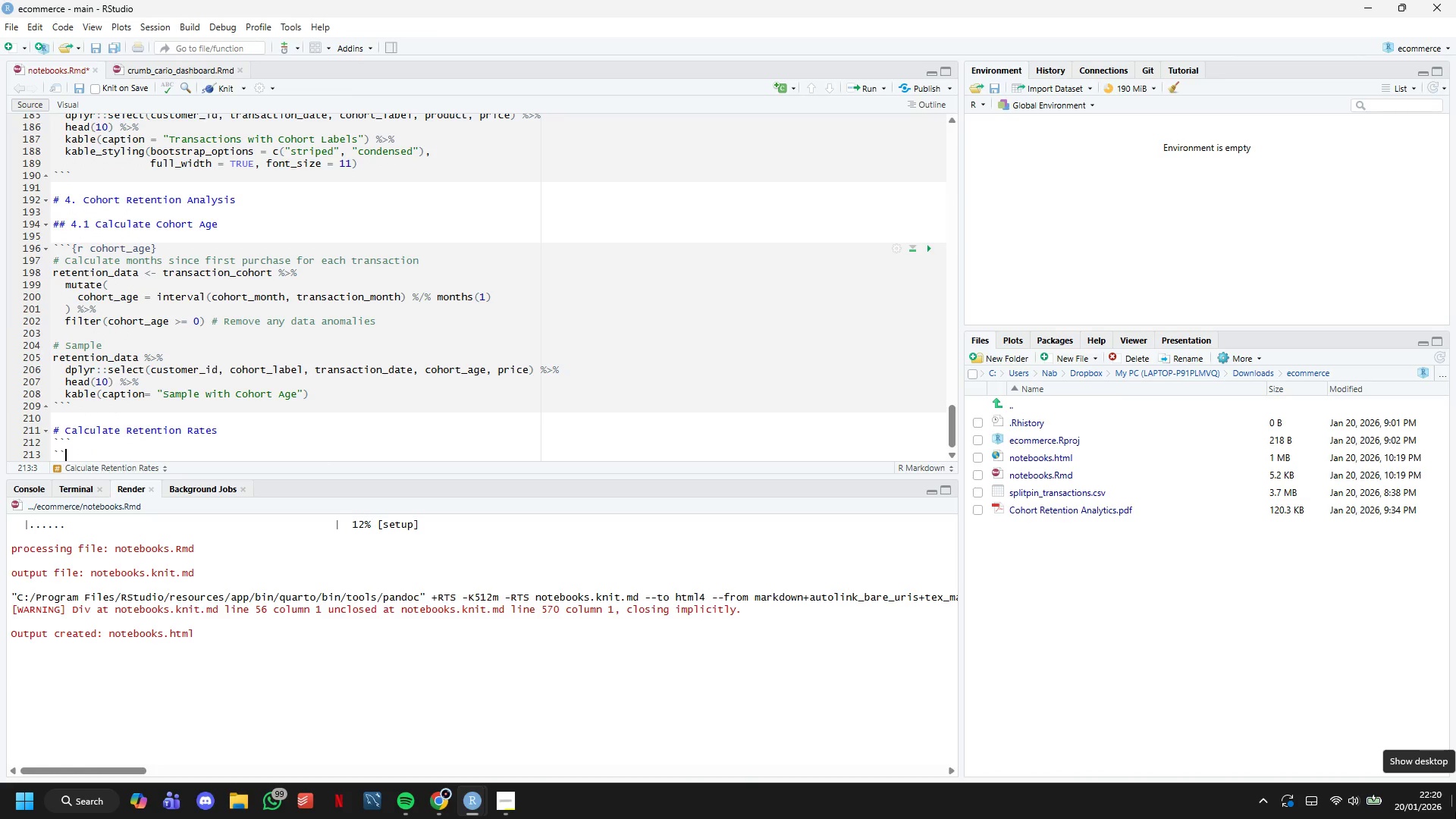 
key(Backquote)
 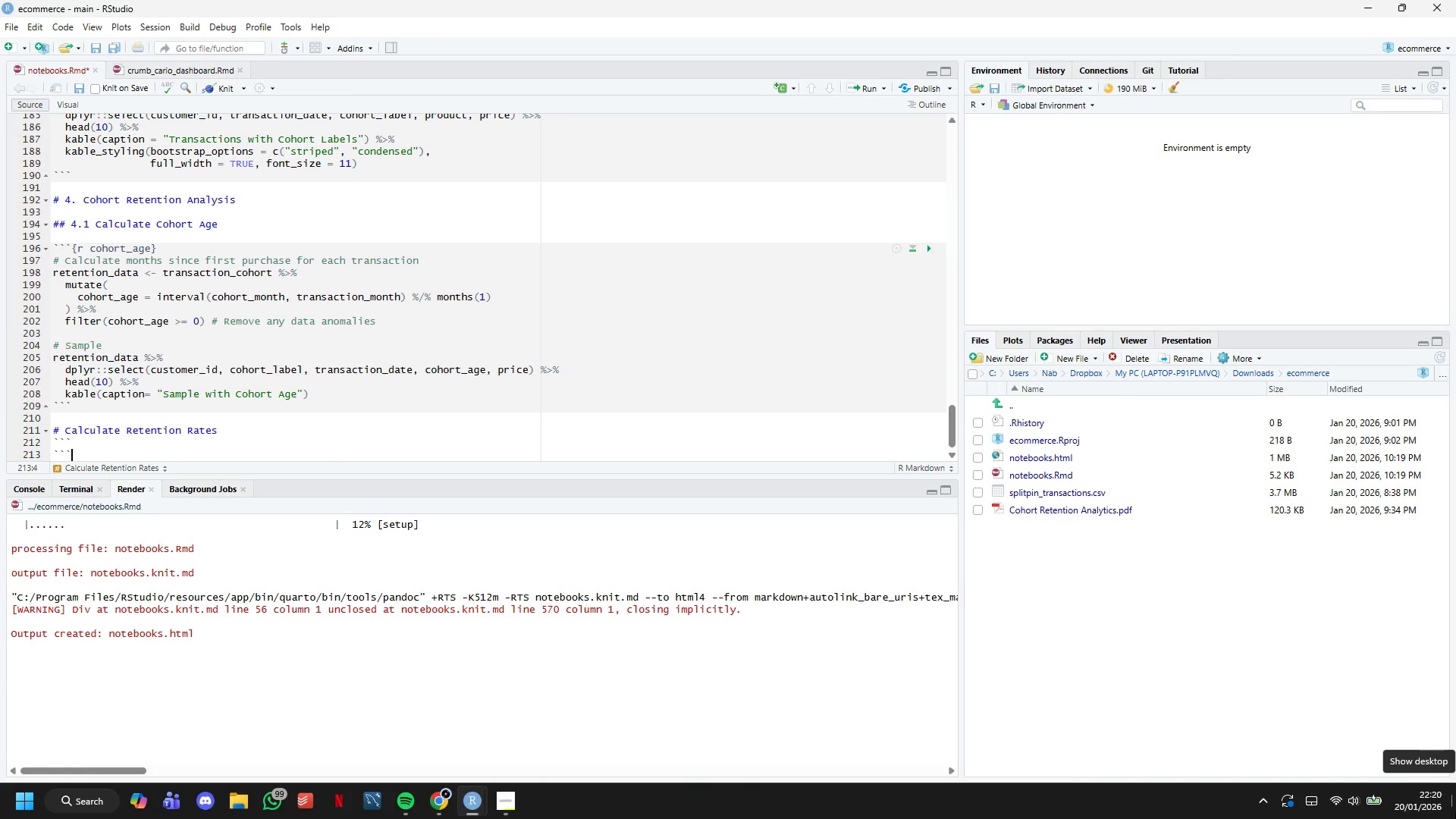 
key(ArrowUp)
 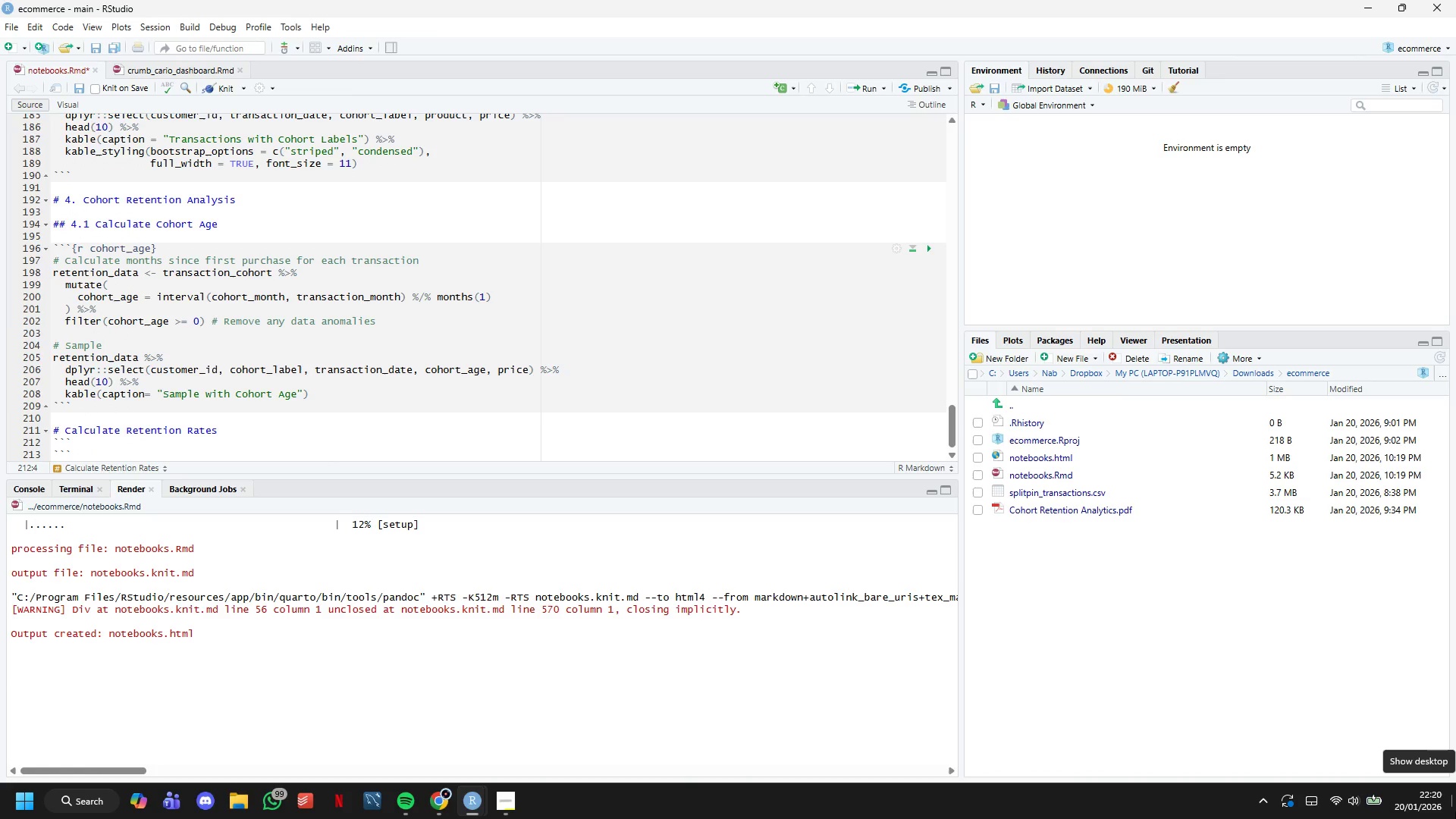 
type({r retention_rates)
 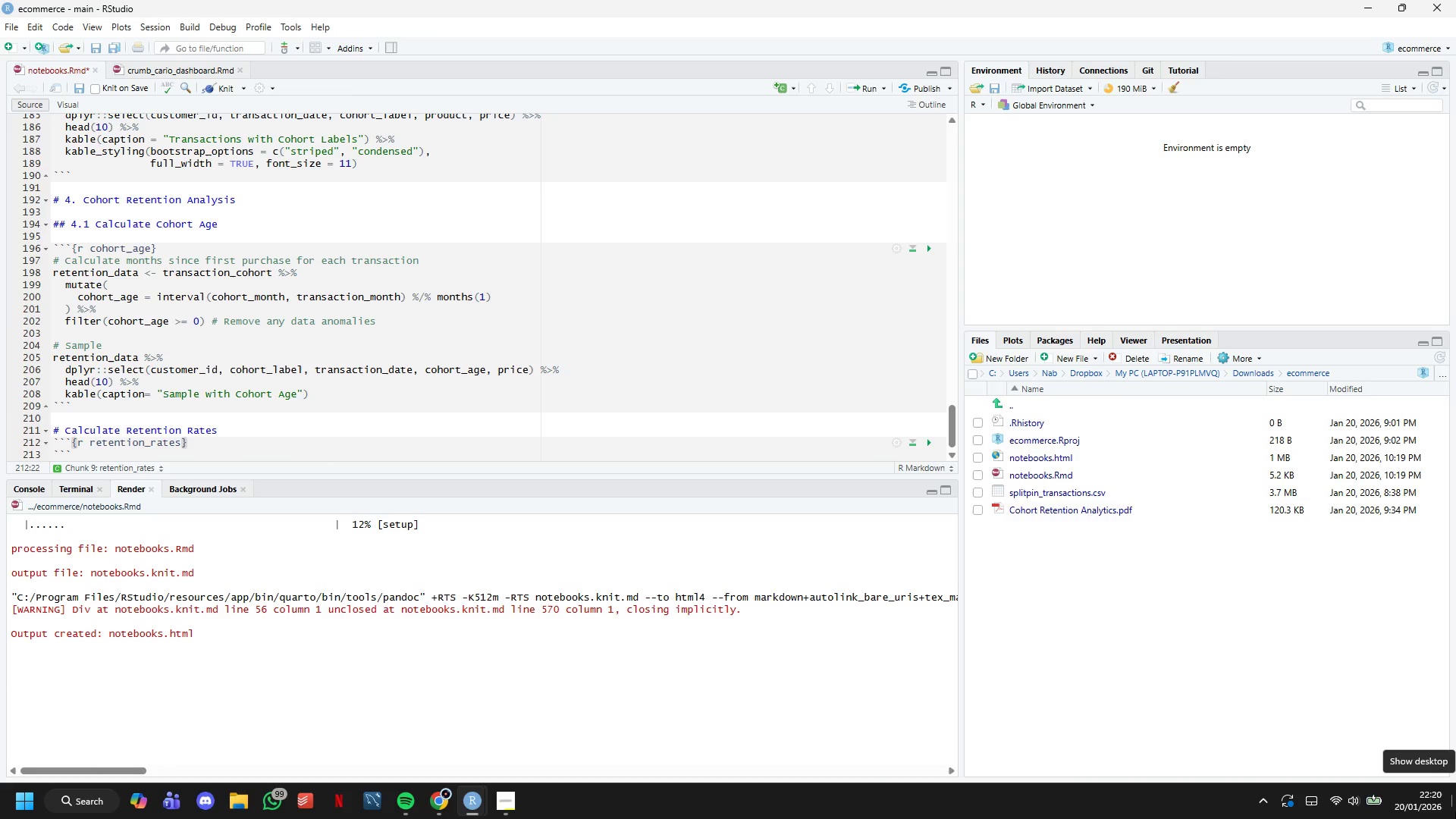 
key(ArrowRight)
 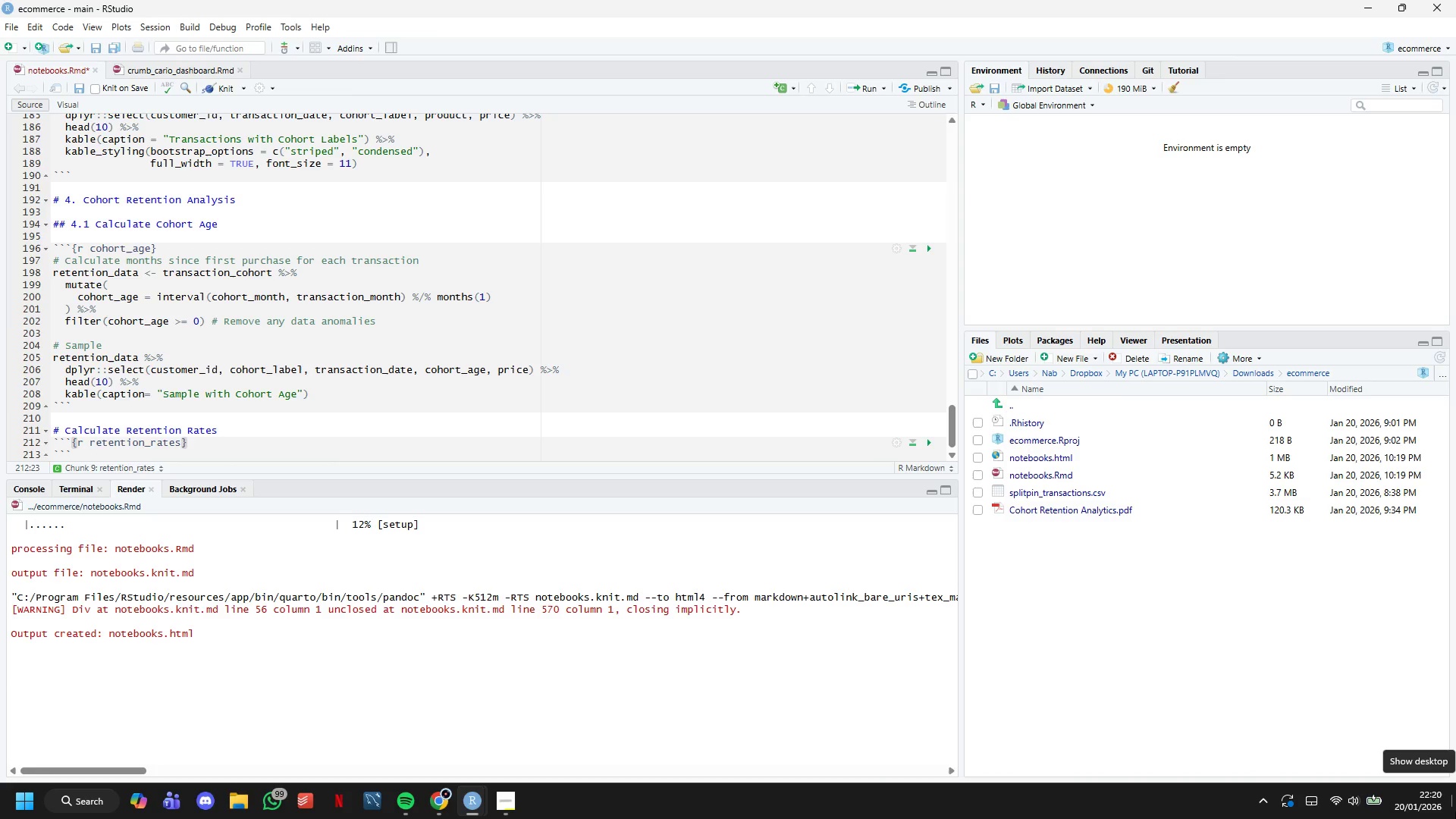 
key(Enter)
 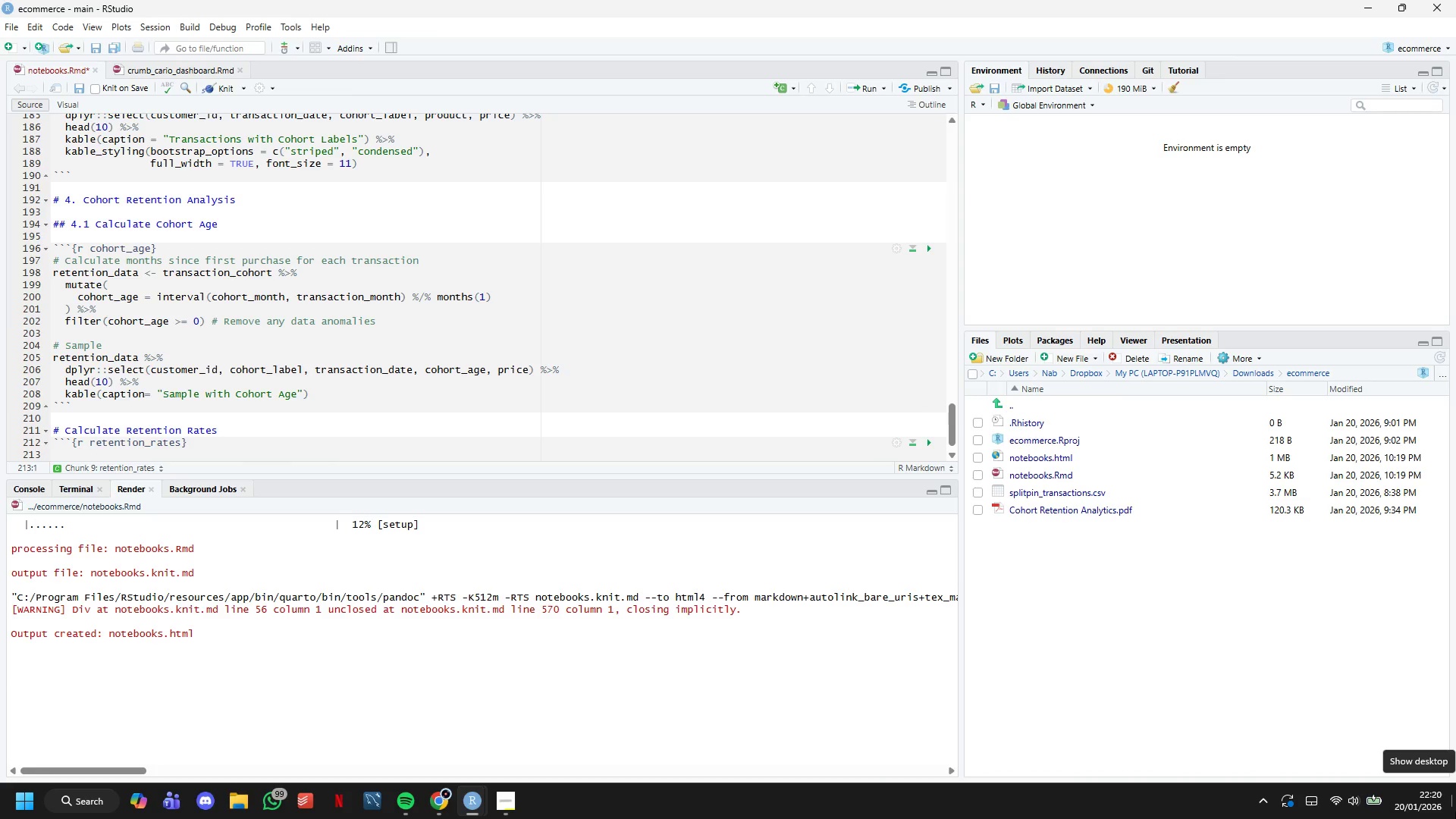 
key(Enter)
 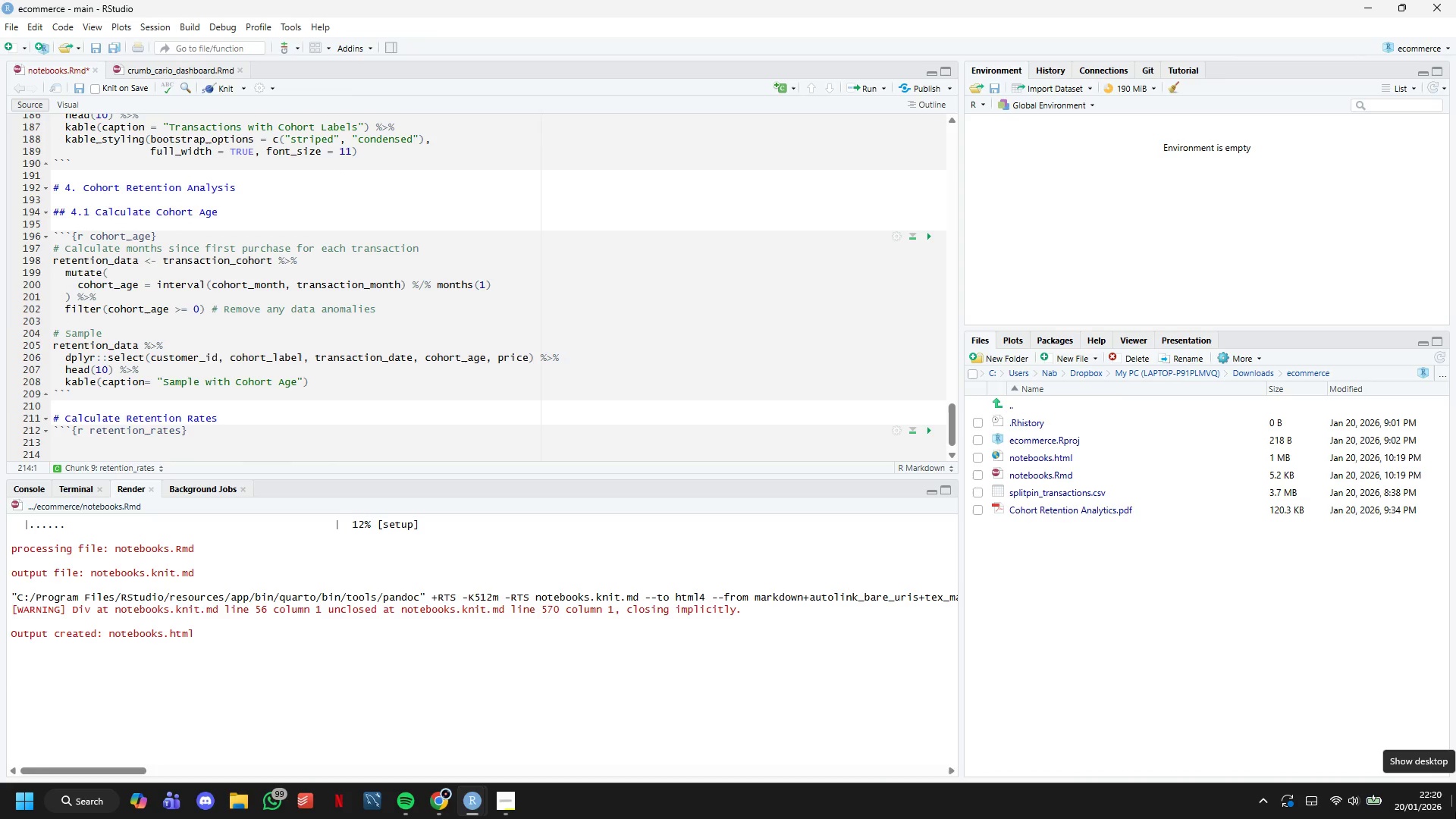 
type(# For each cohort and cohort_age)
 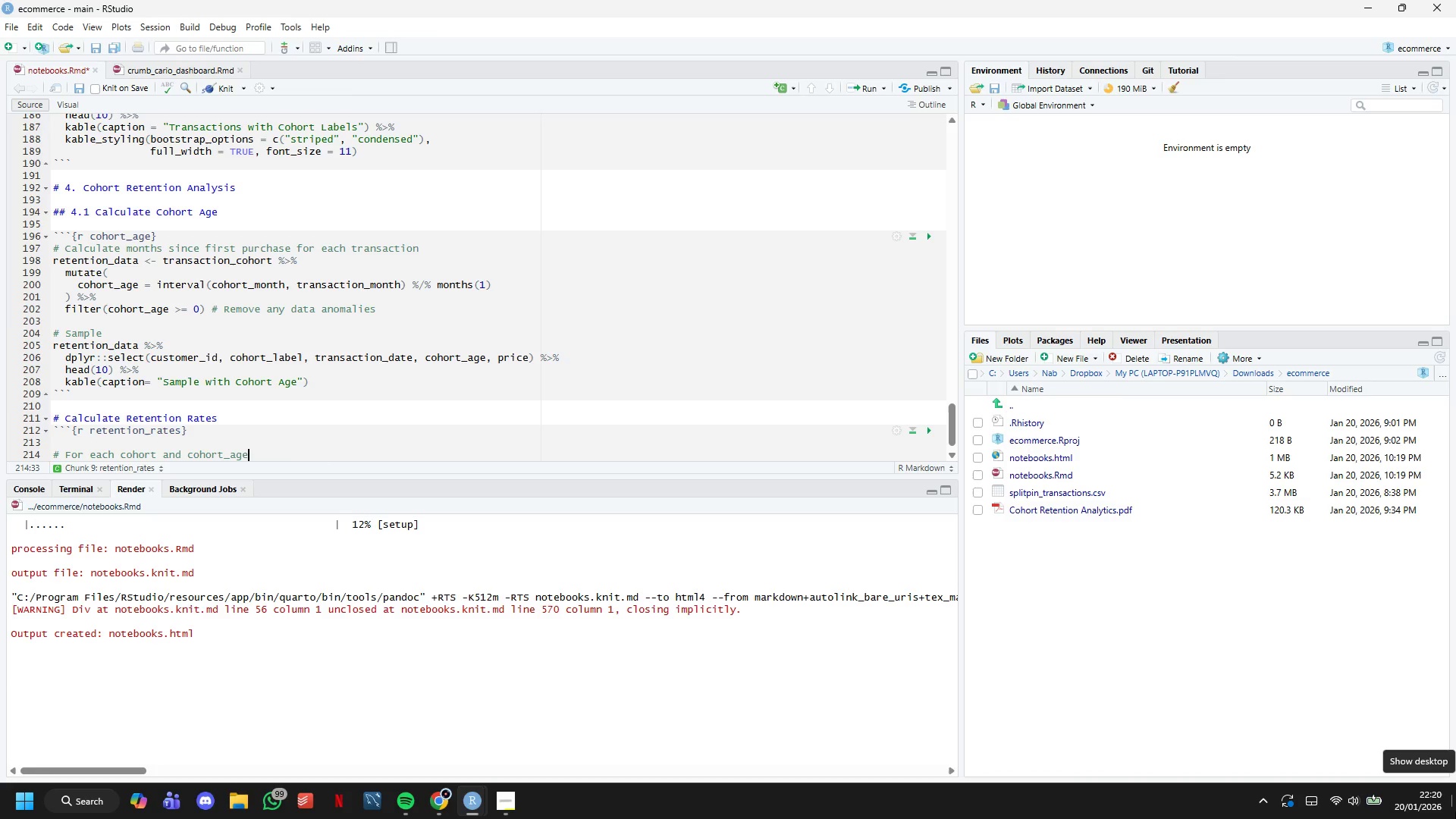 
type(, calculate the number of nuqie actibe)
key(Backspace)
key(Backspace)
type(ve su)
key(Backspace)
key(Backspace)
type(customers and retention rate (% of original cohort still av)
key(Backspace)
type(ctib)
key(Backspace)
type(ve)
 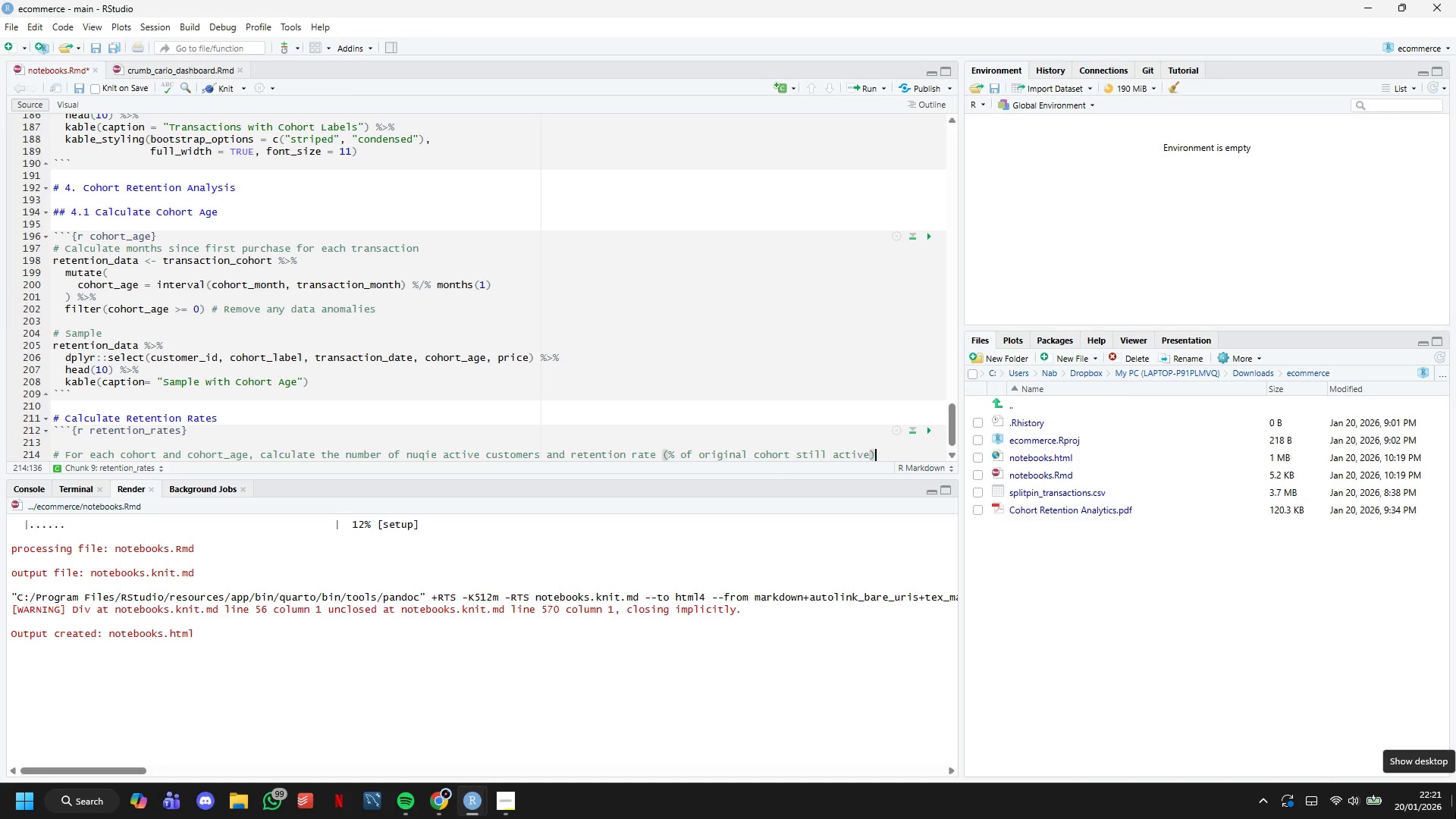 
key(ArrowRight)
 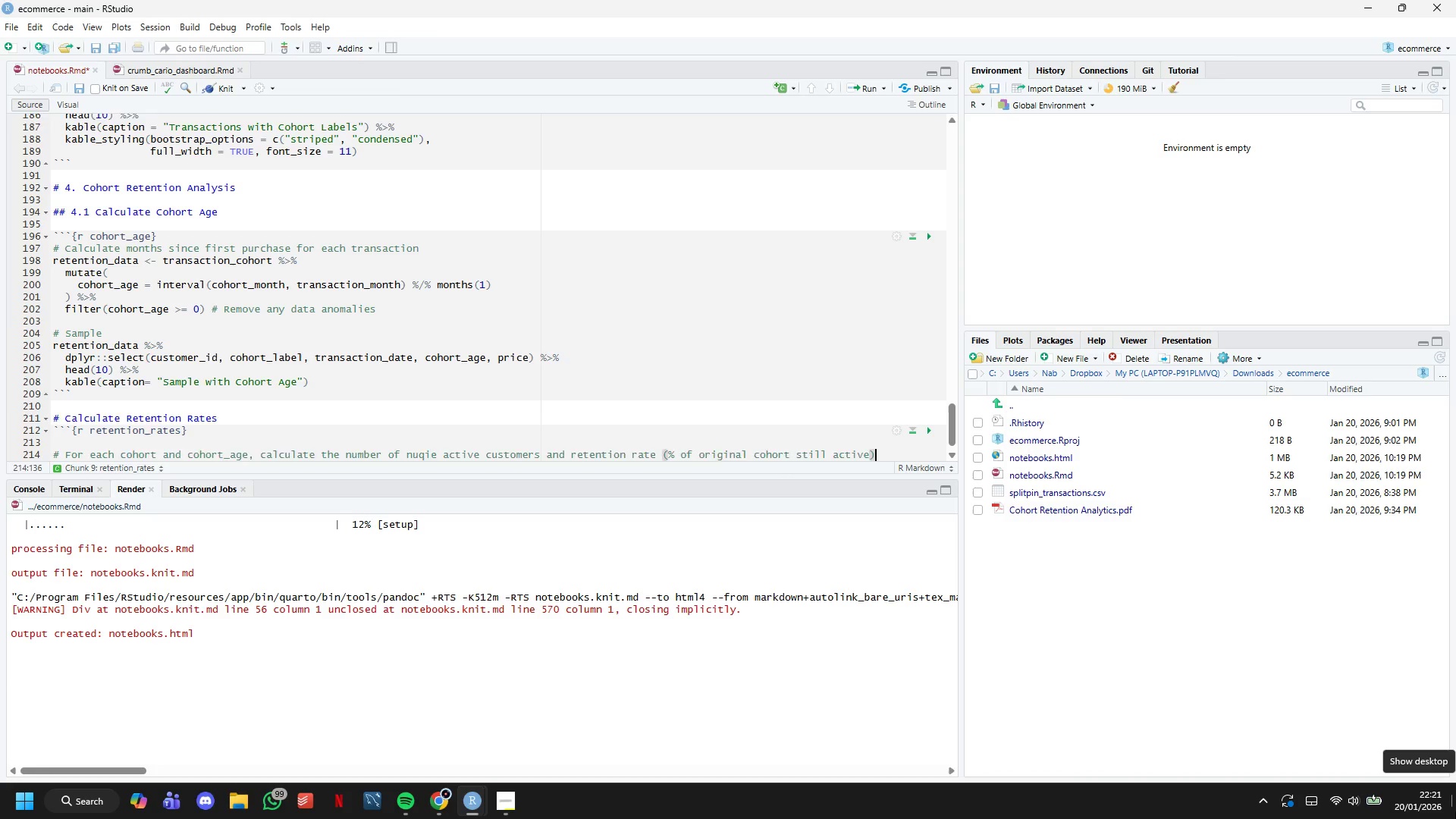 
key(Enter)
 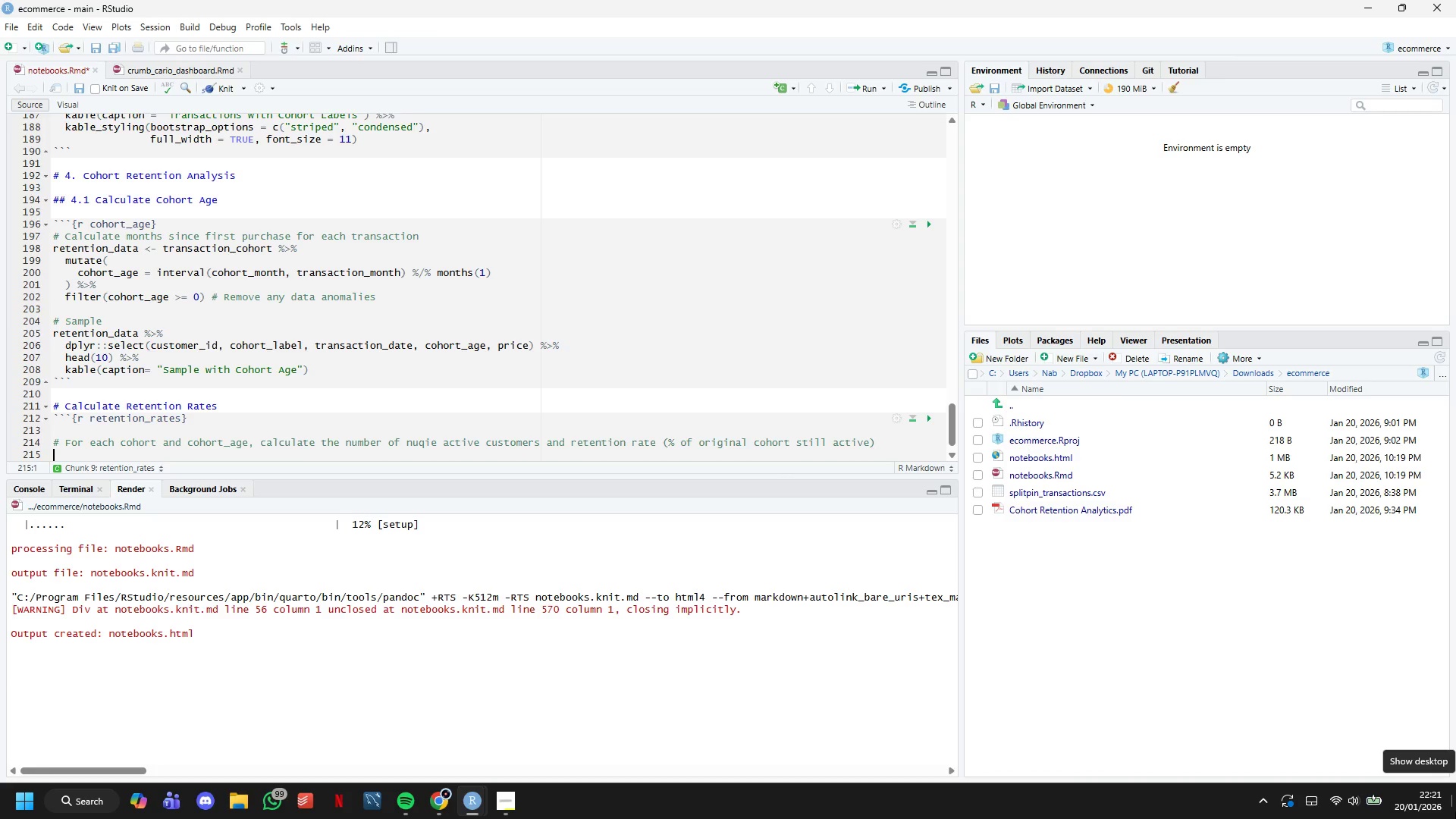 
key(Enter)
 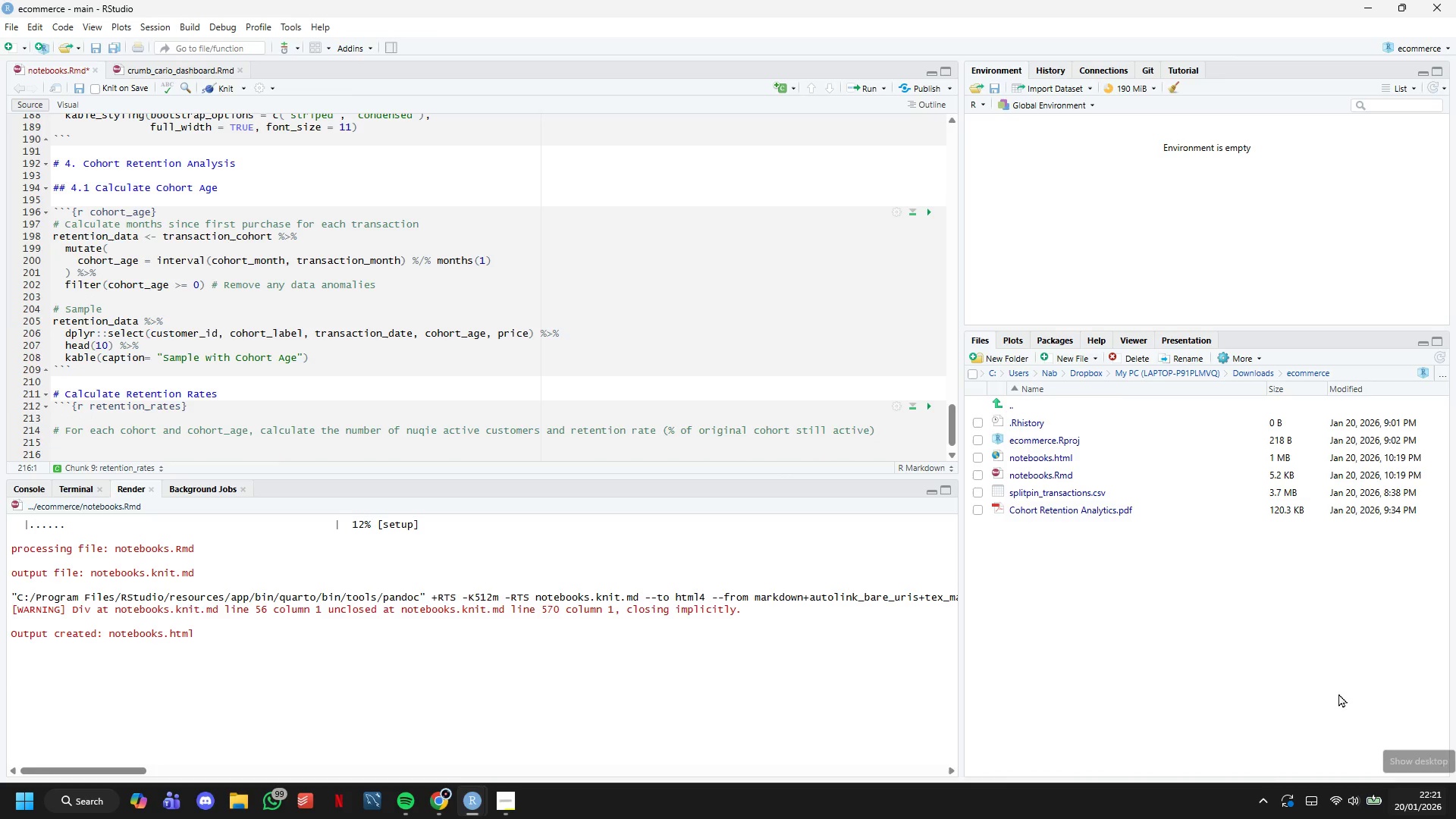 
scroll: coordinate [540, 361], scroll_direction: down, amount: 10.0
 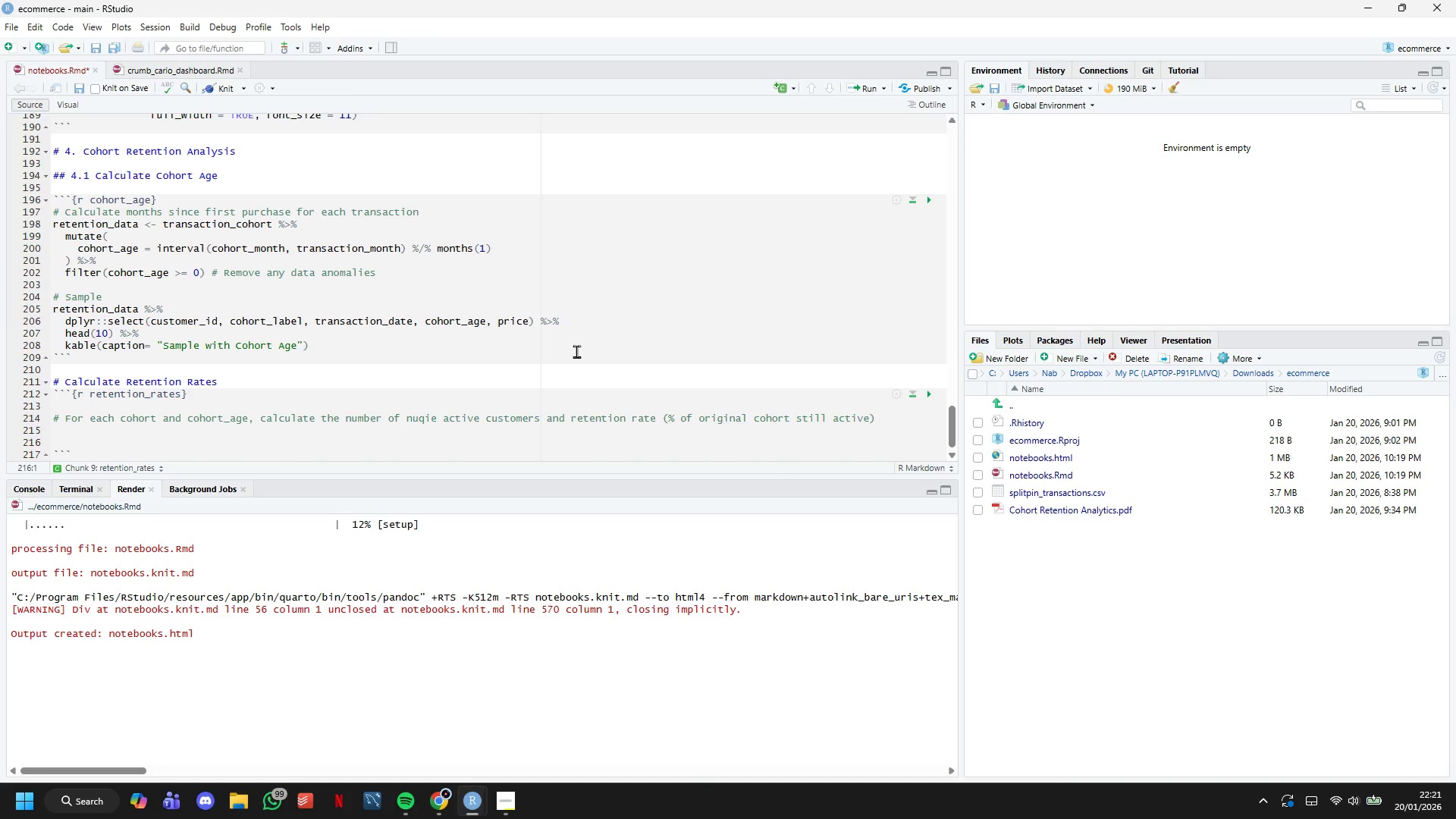 
key(Backspace)
type(retention_matrix <- rete)
key(Tab)
key(Backspace)
key(Backspace)
key(Backspace)
key(Backspace)
key(Backspace)
key(Backspace)
type(data %>%)
 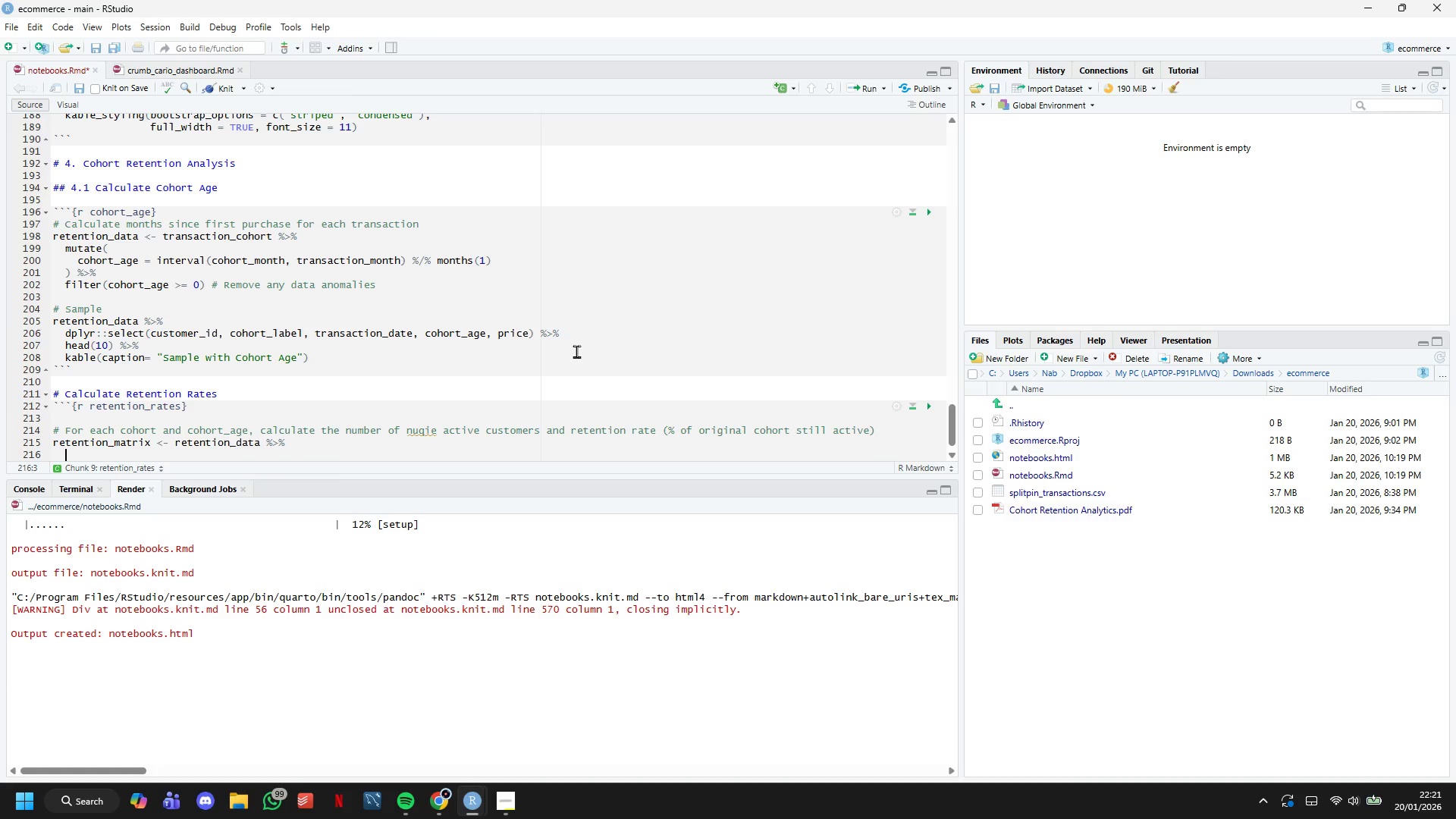 
 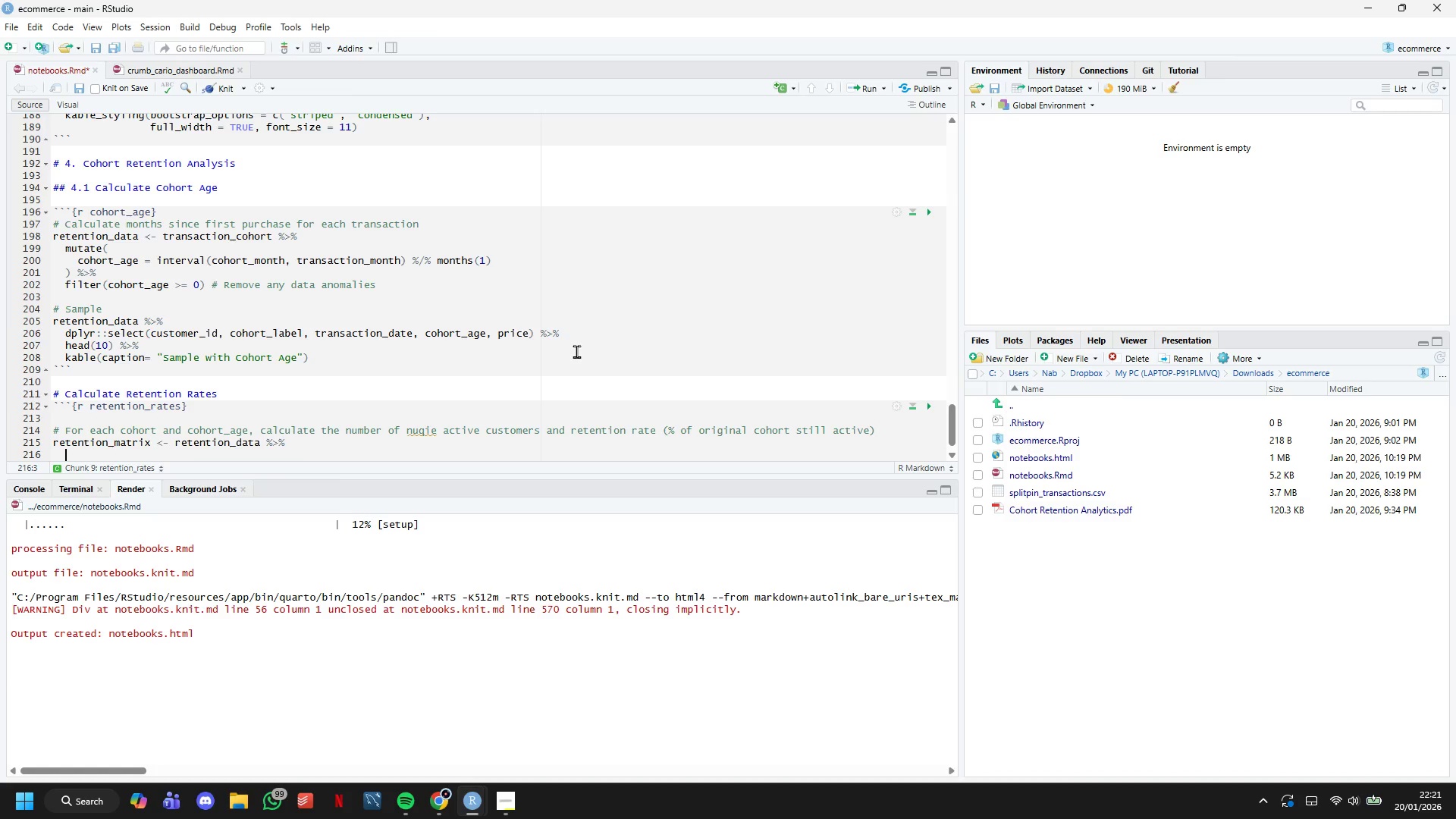 
key(Enter)
 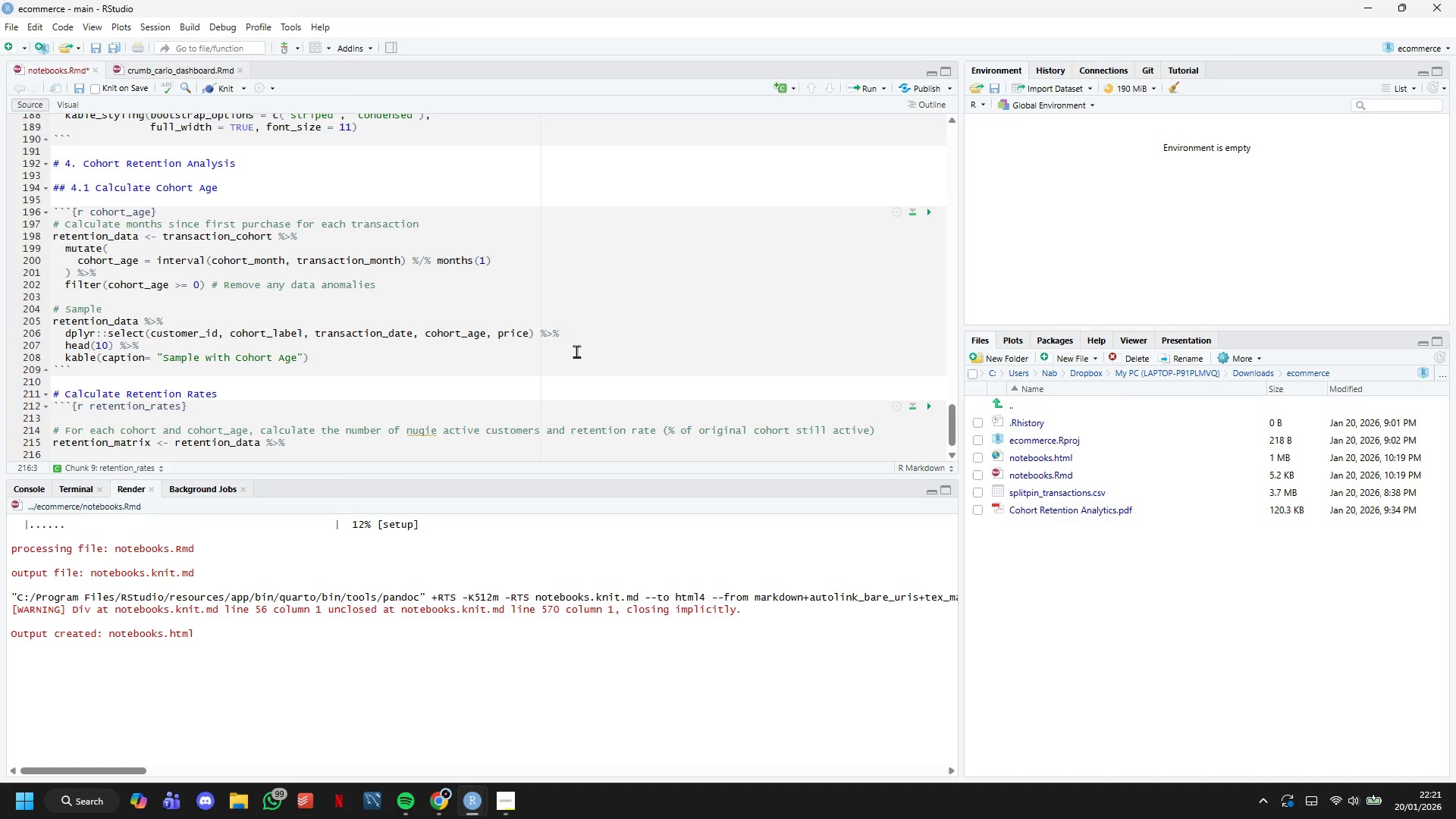 
type(group_by(cohort_label, cohort_age)
 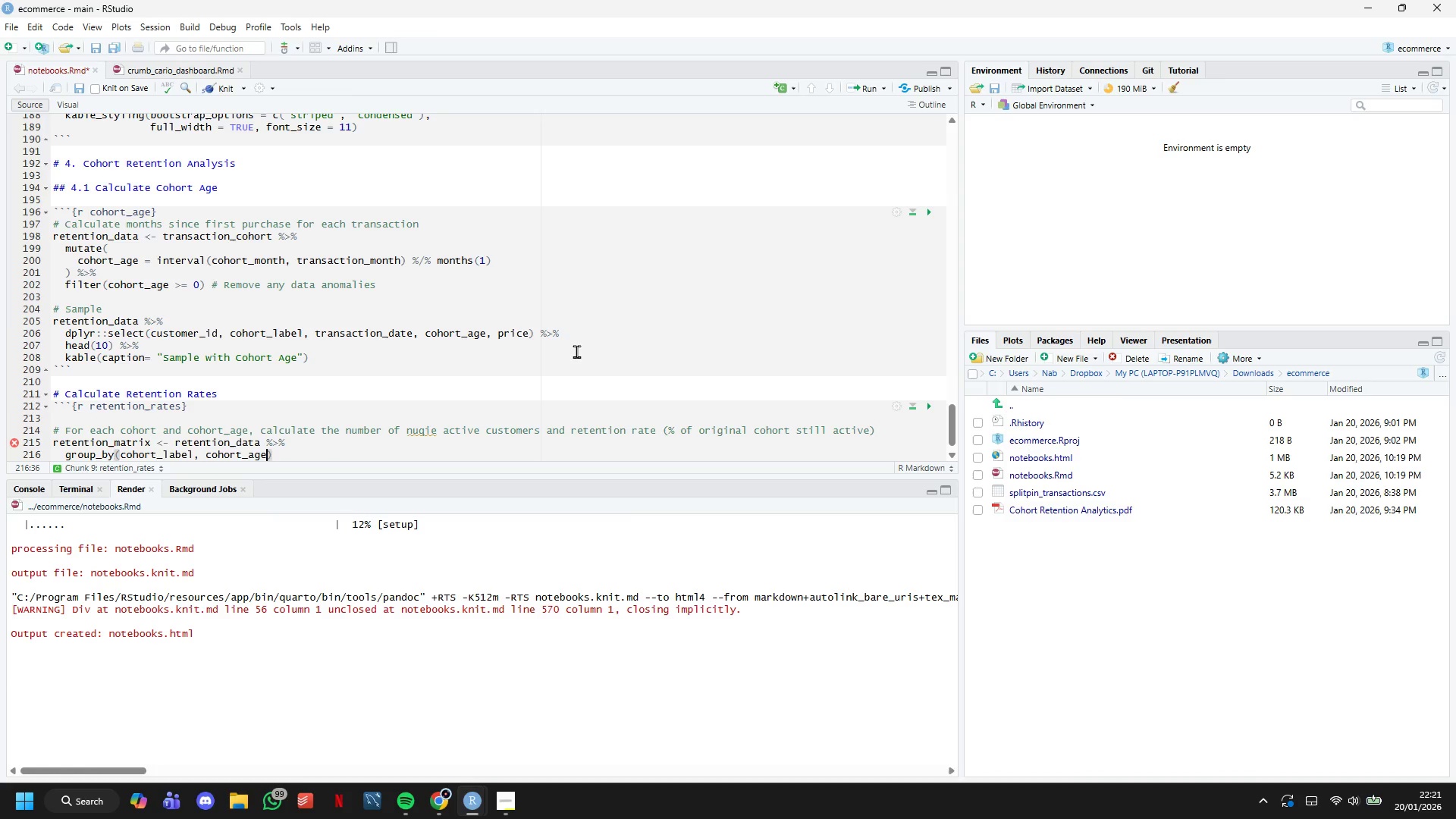 
key(ArrowRight)
 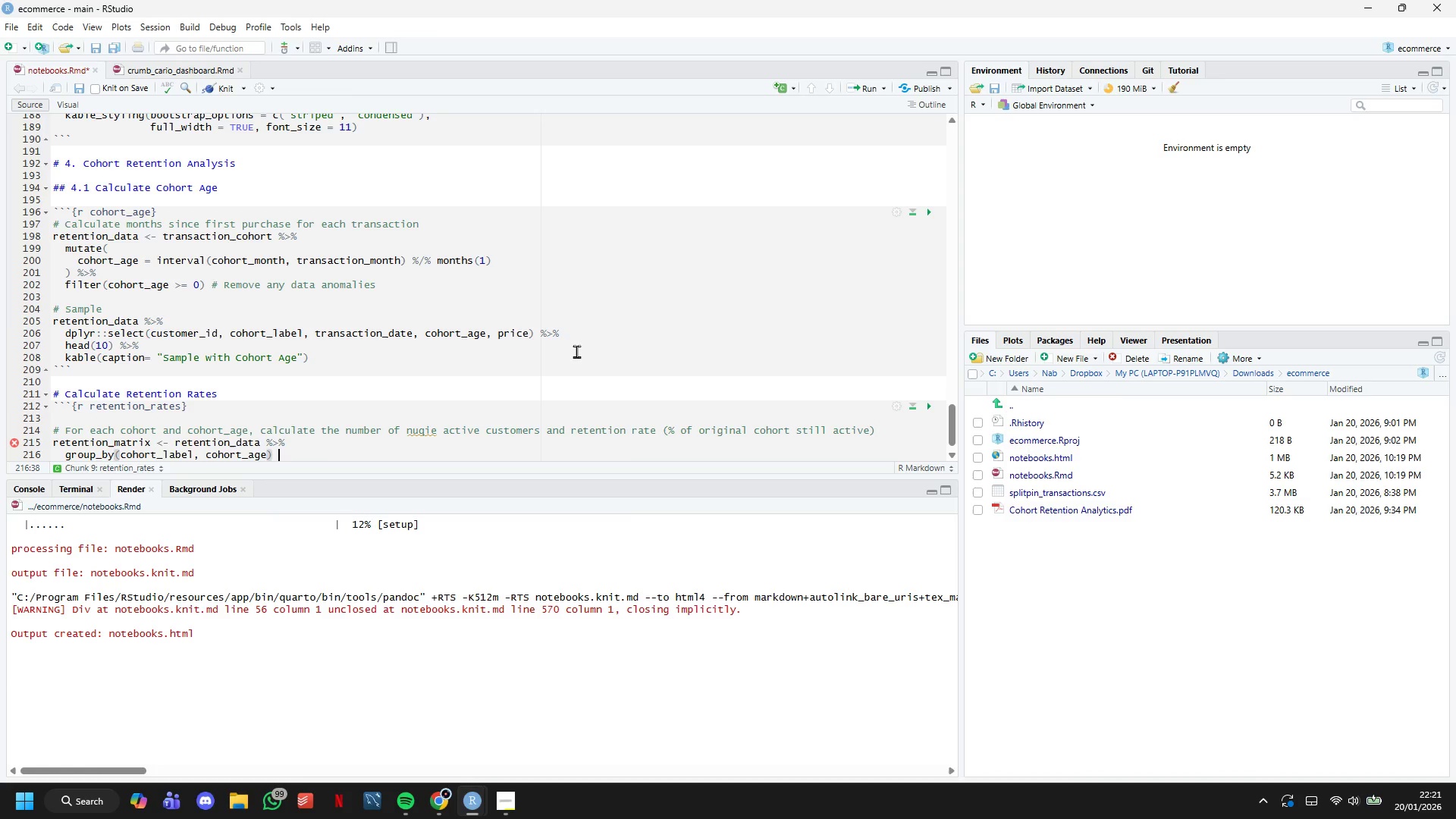 
key(Space)
 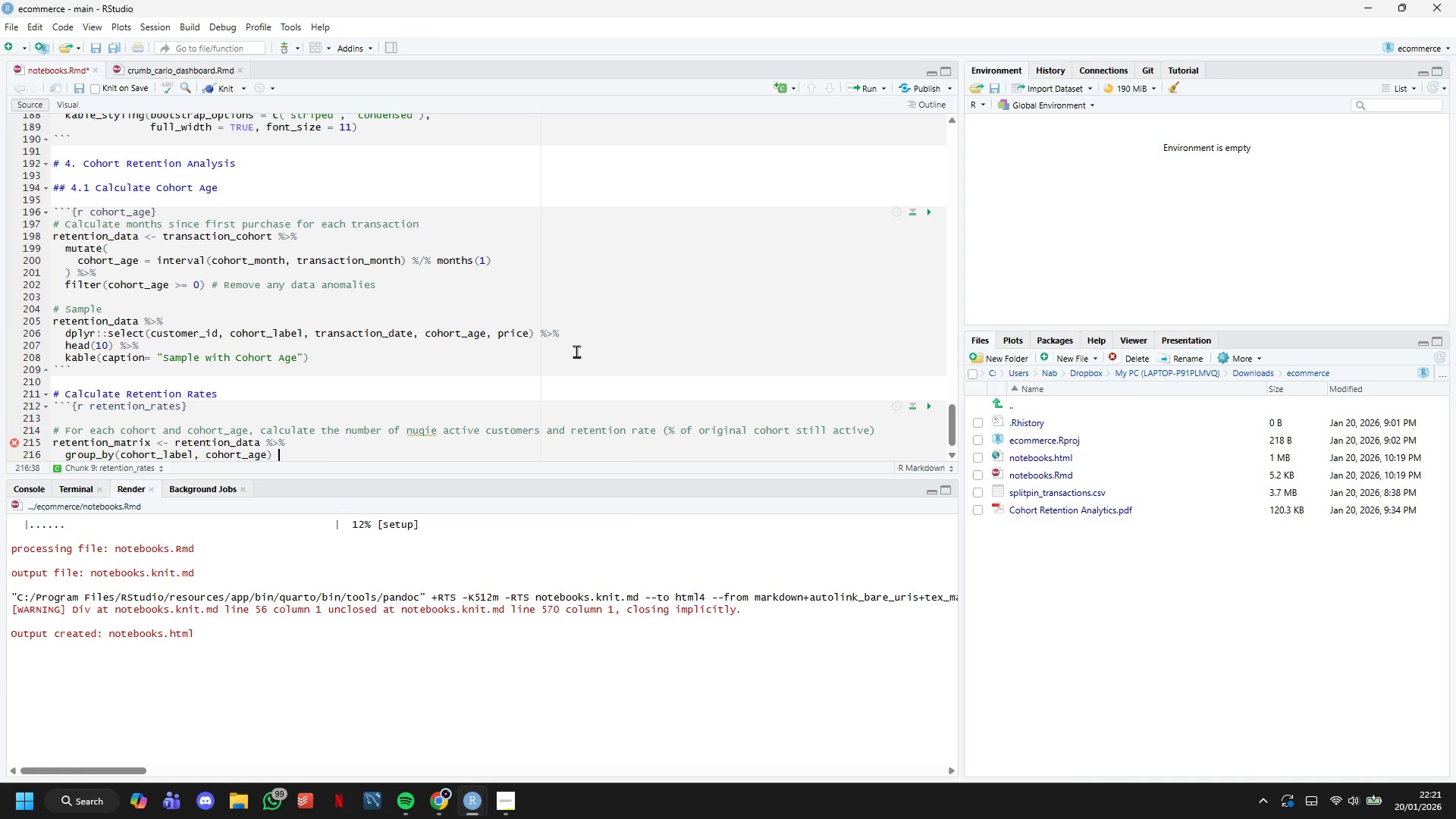 
key(Shift+5)
 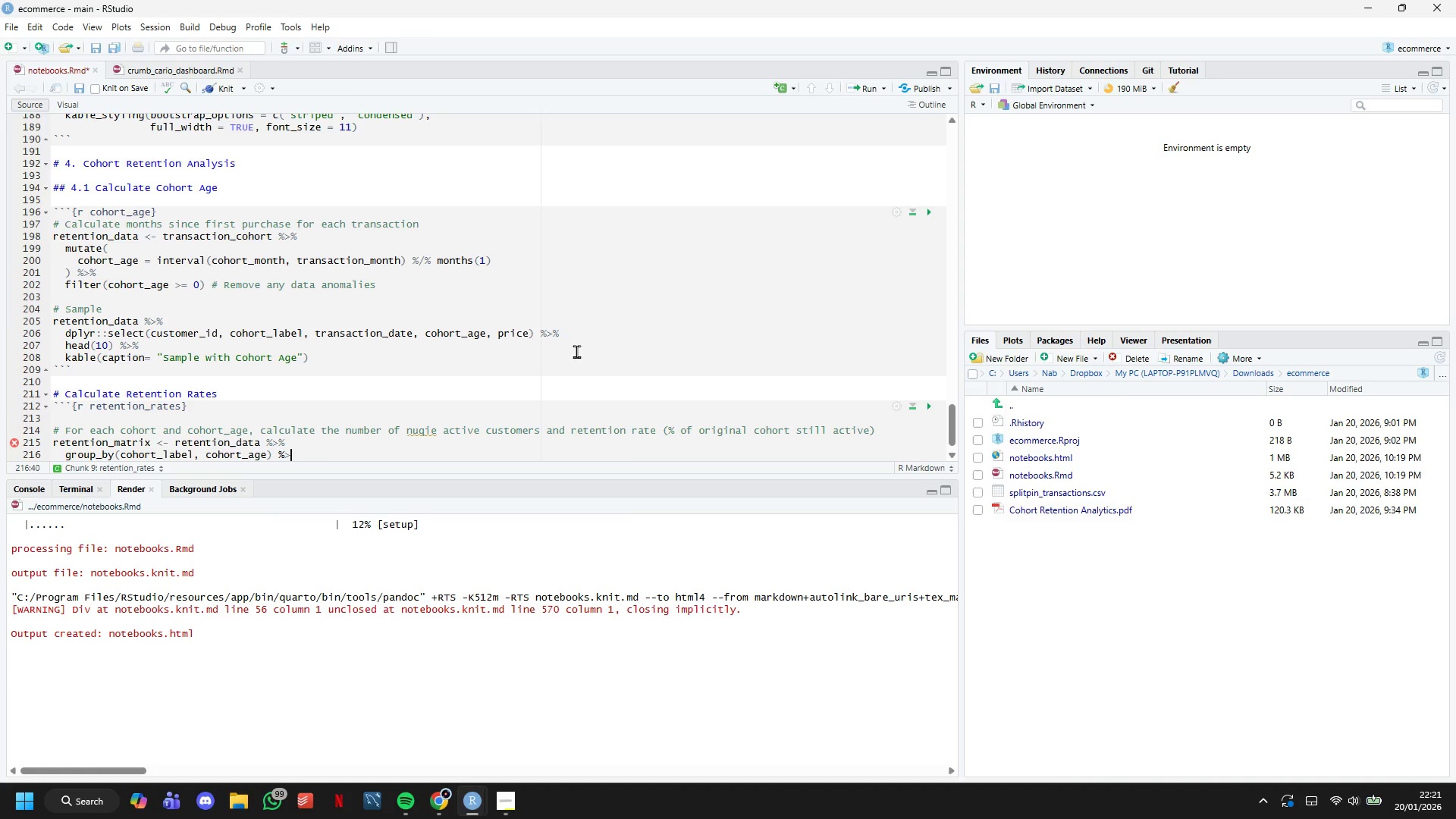 
key(Shift+Period)
 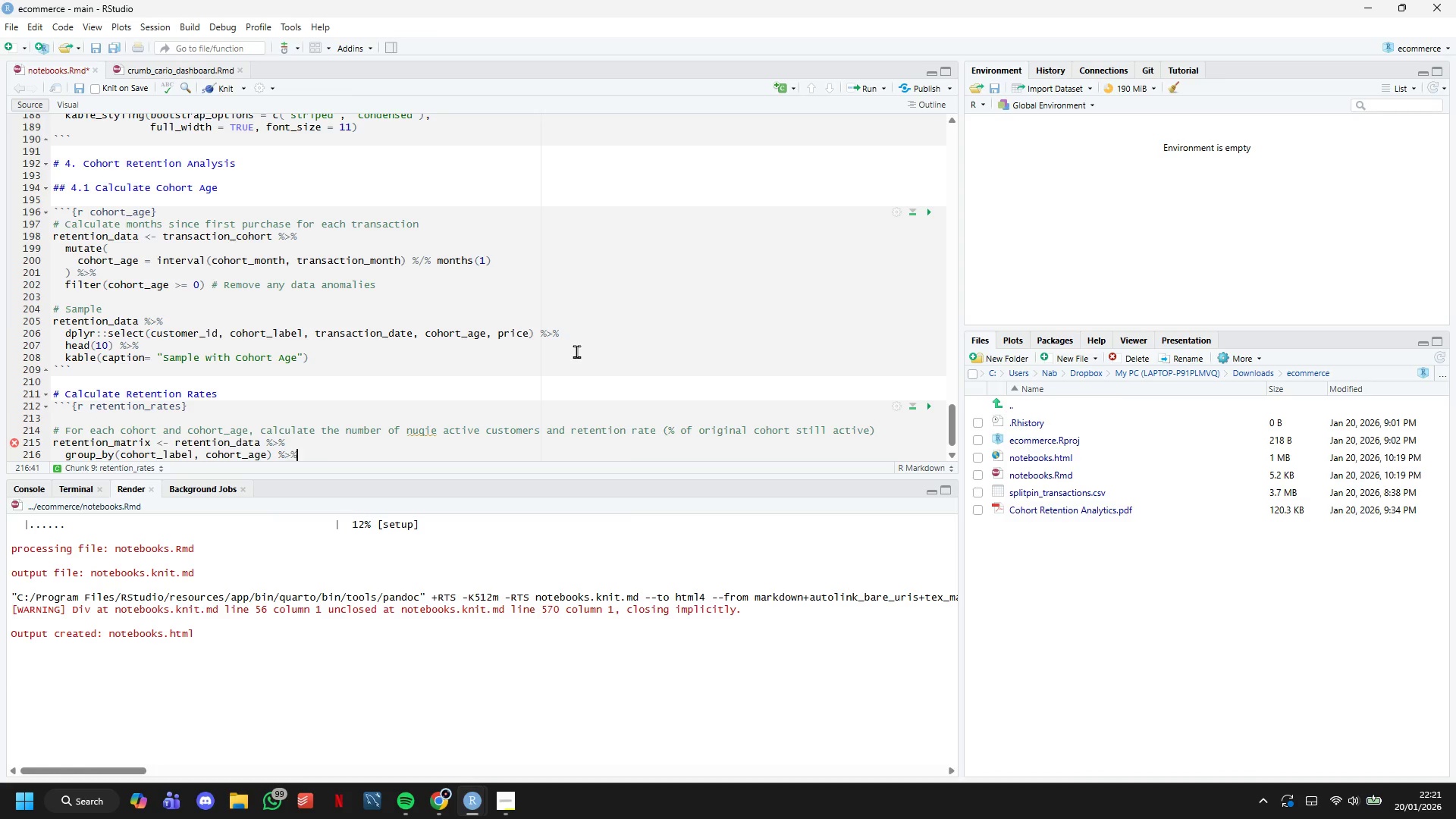 
key(Shift+5)
 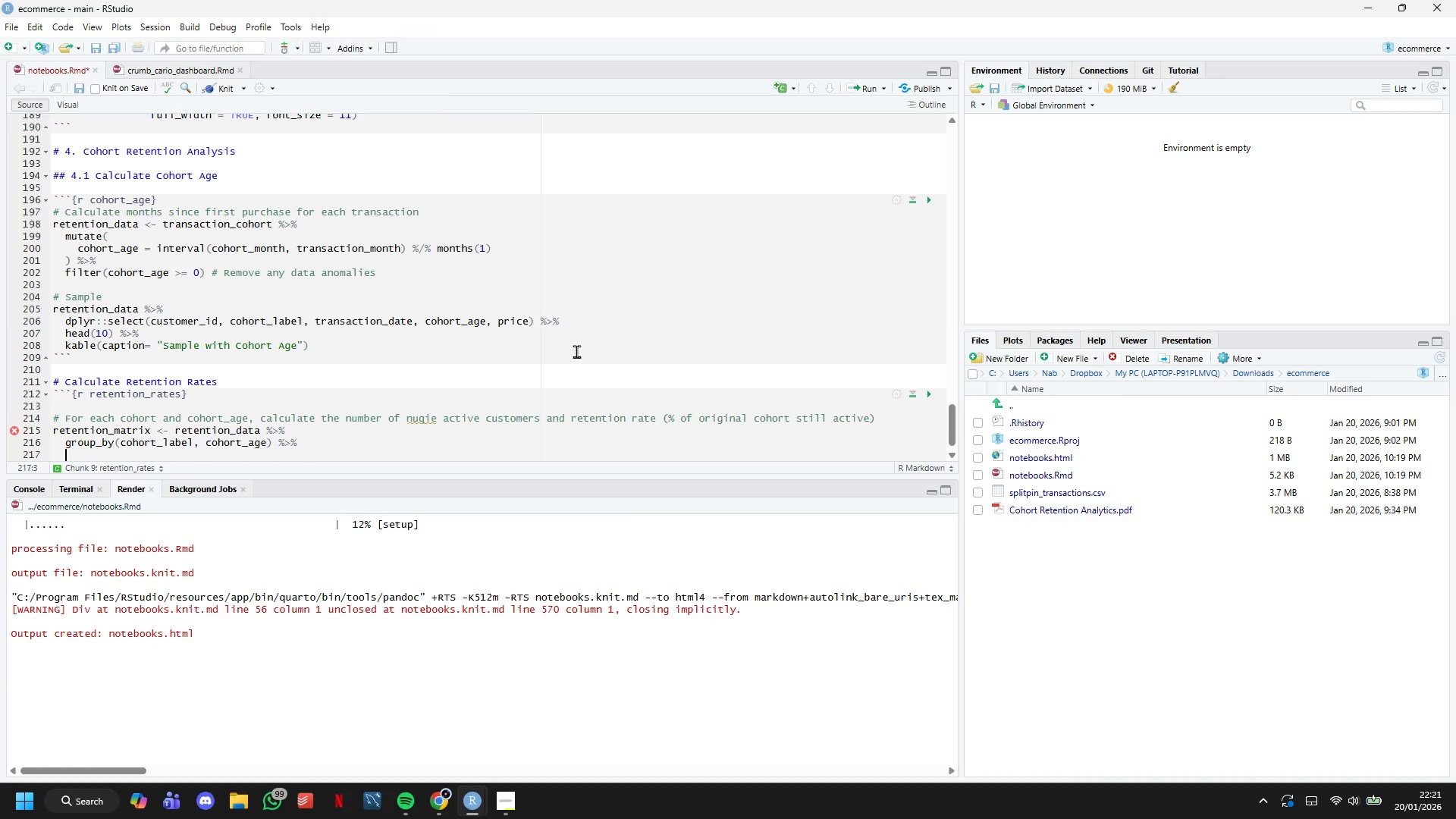 
key(Enter)
 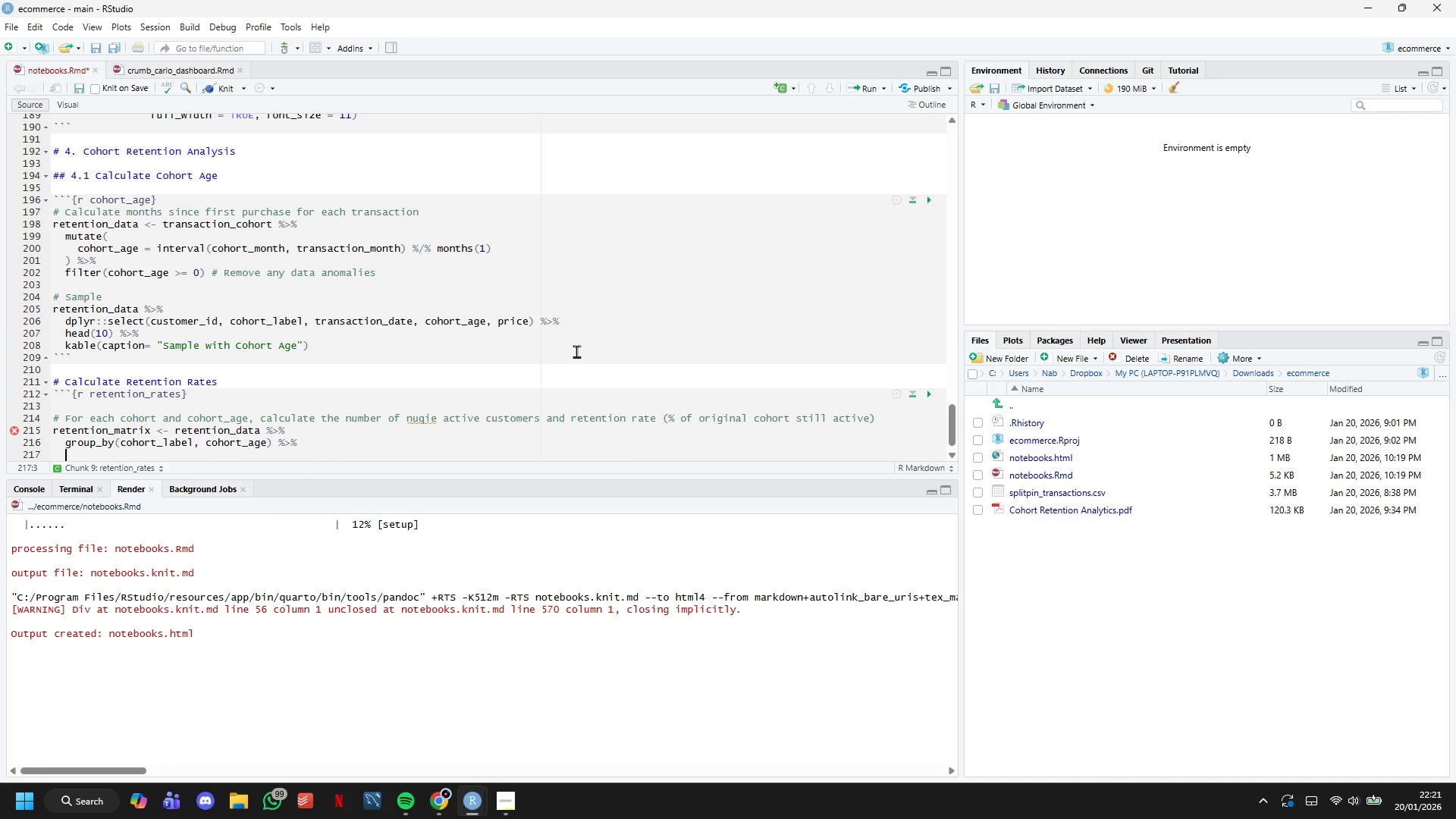 
type(summarise()
 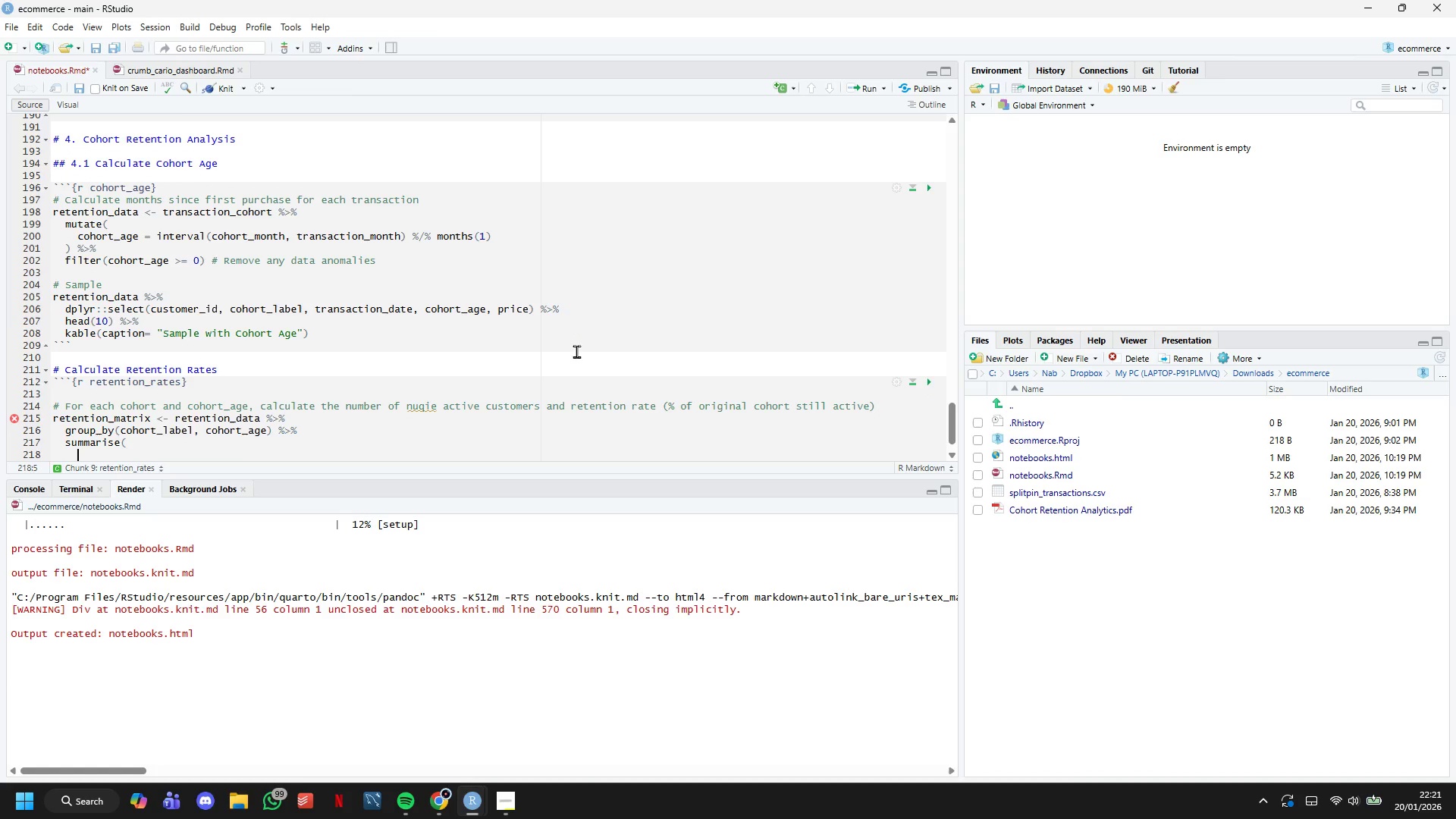 
 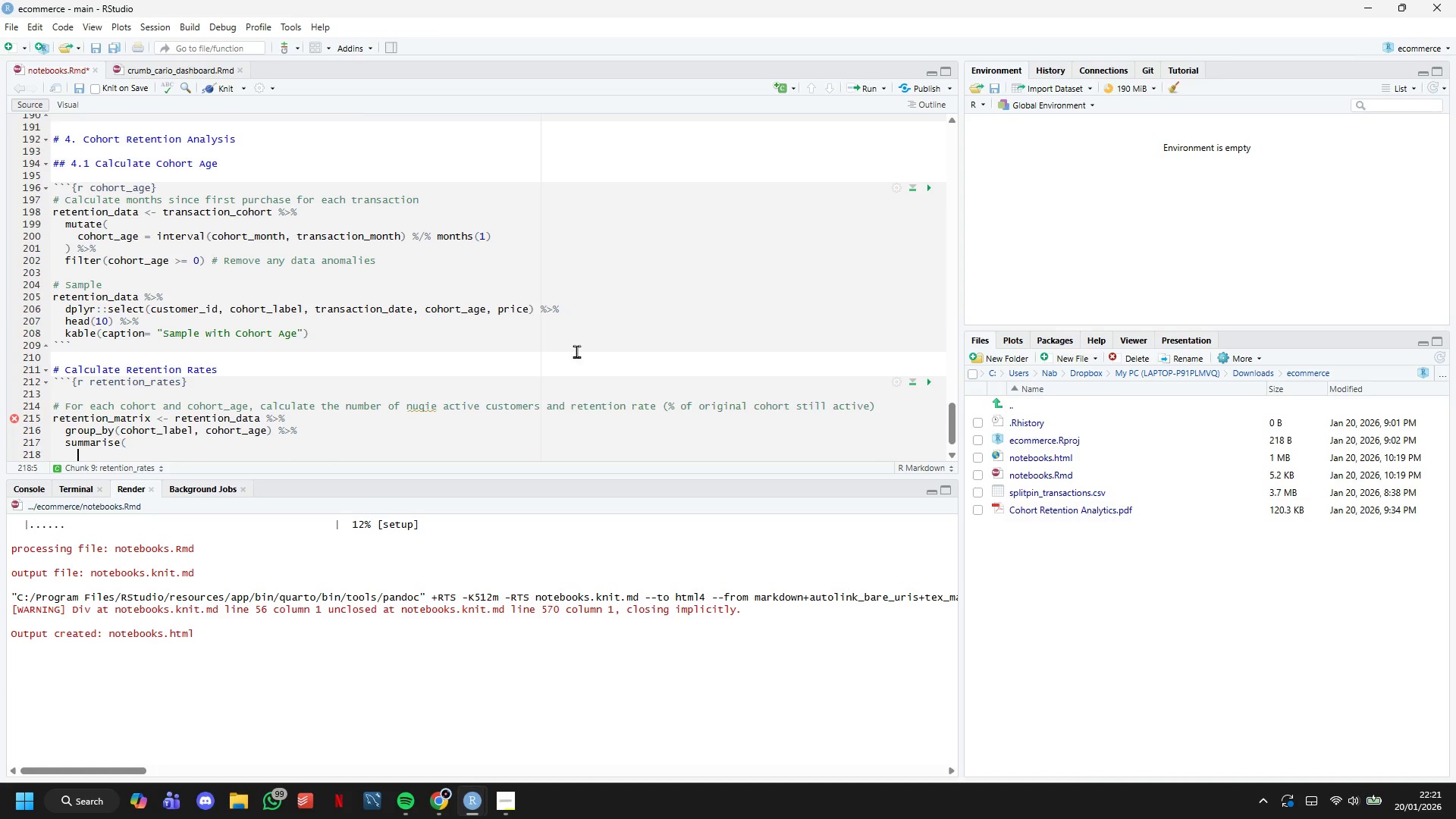 
key(Enter)
 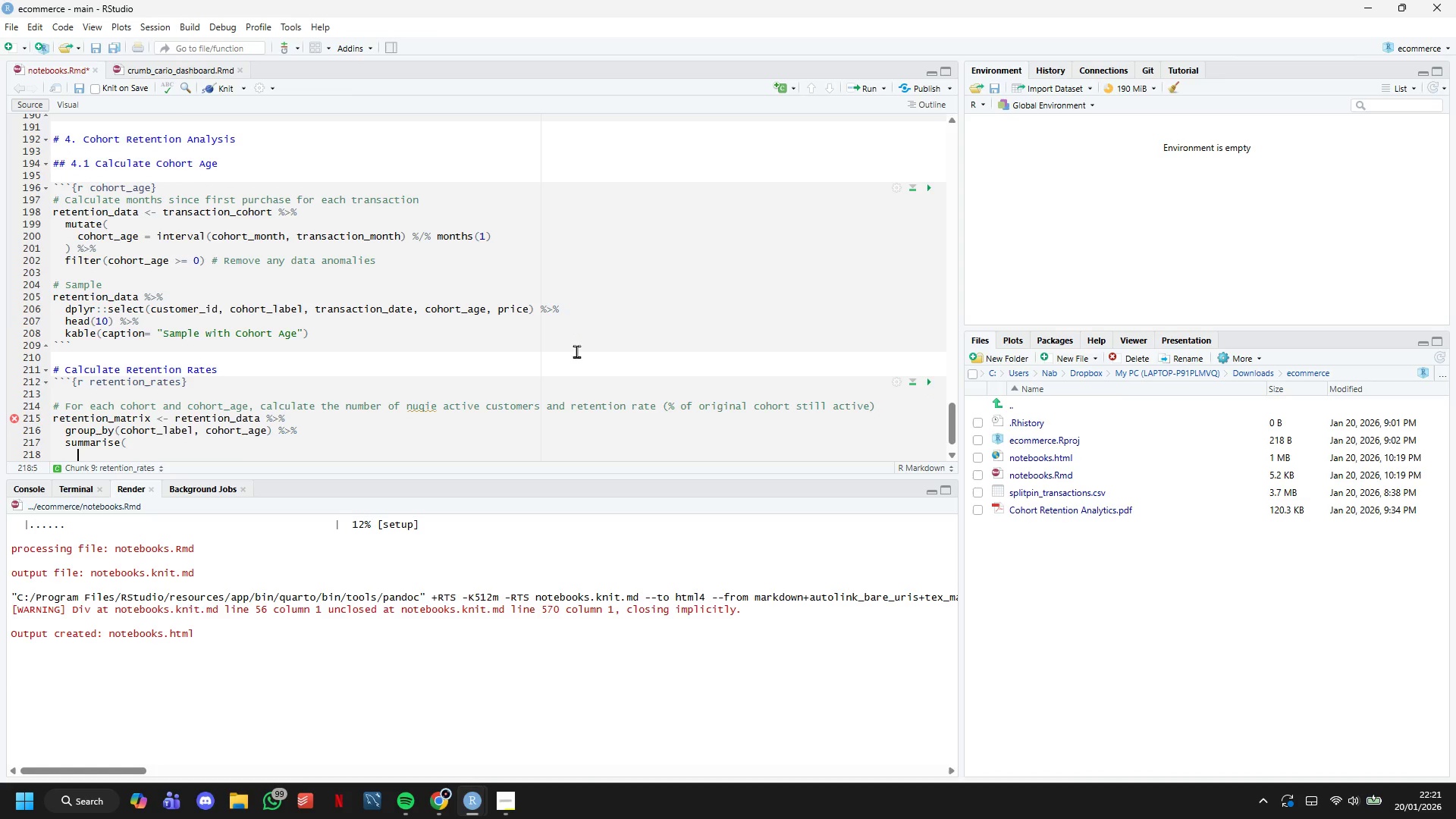 
type(active_customers = n_disti)
key(Tab)
type(customer_id)
 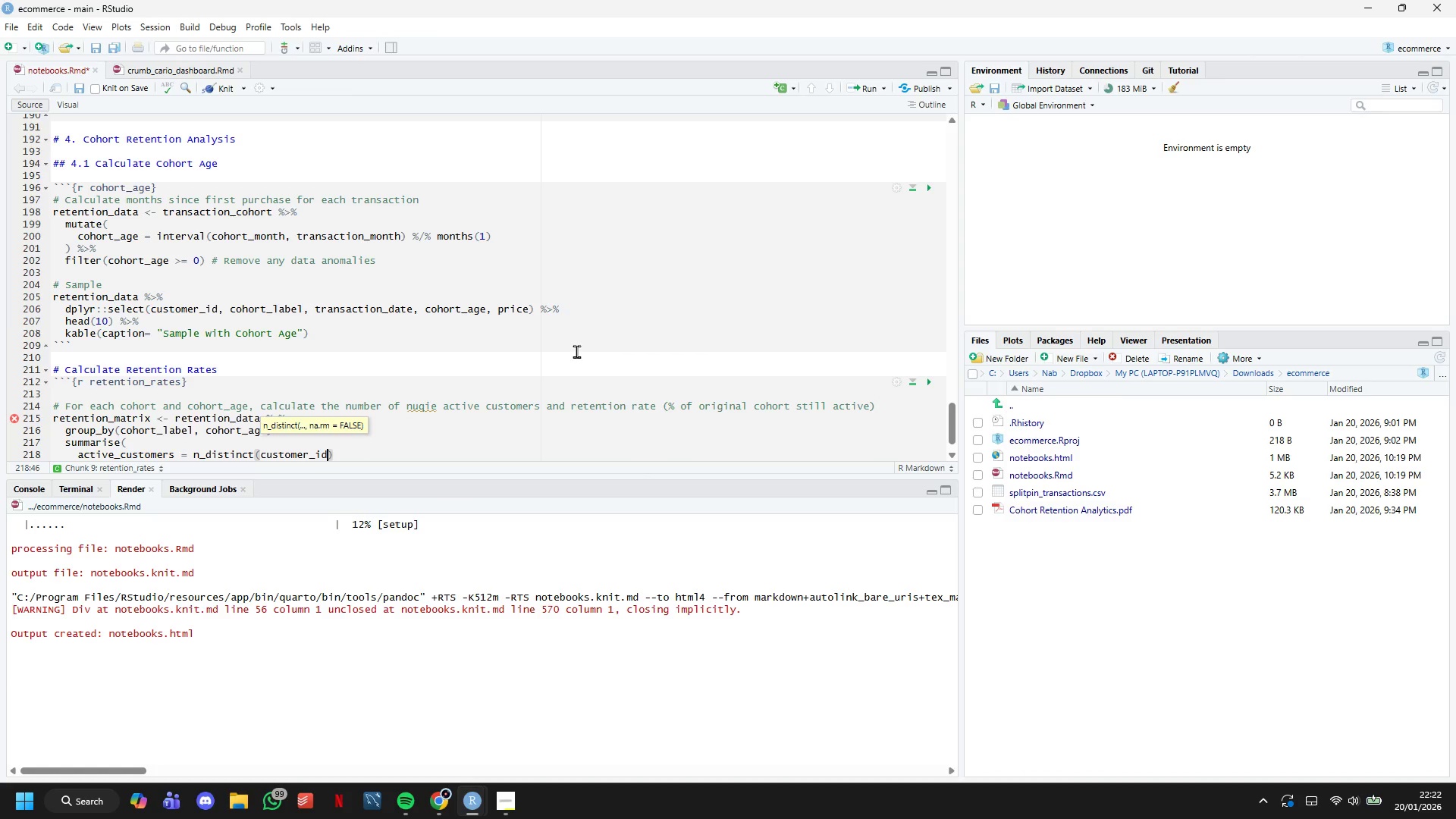 
key(ArrowRight)
 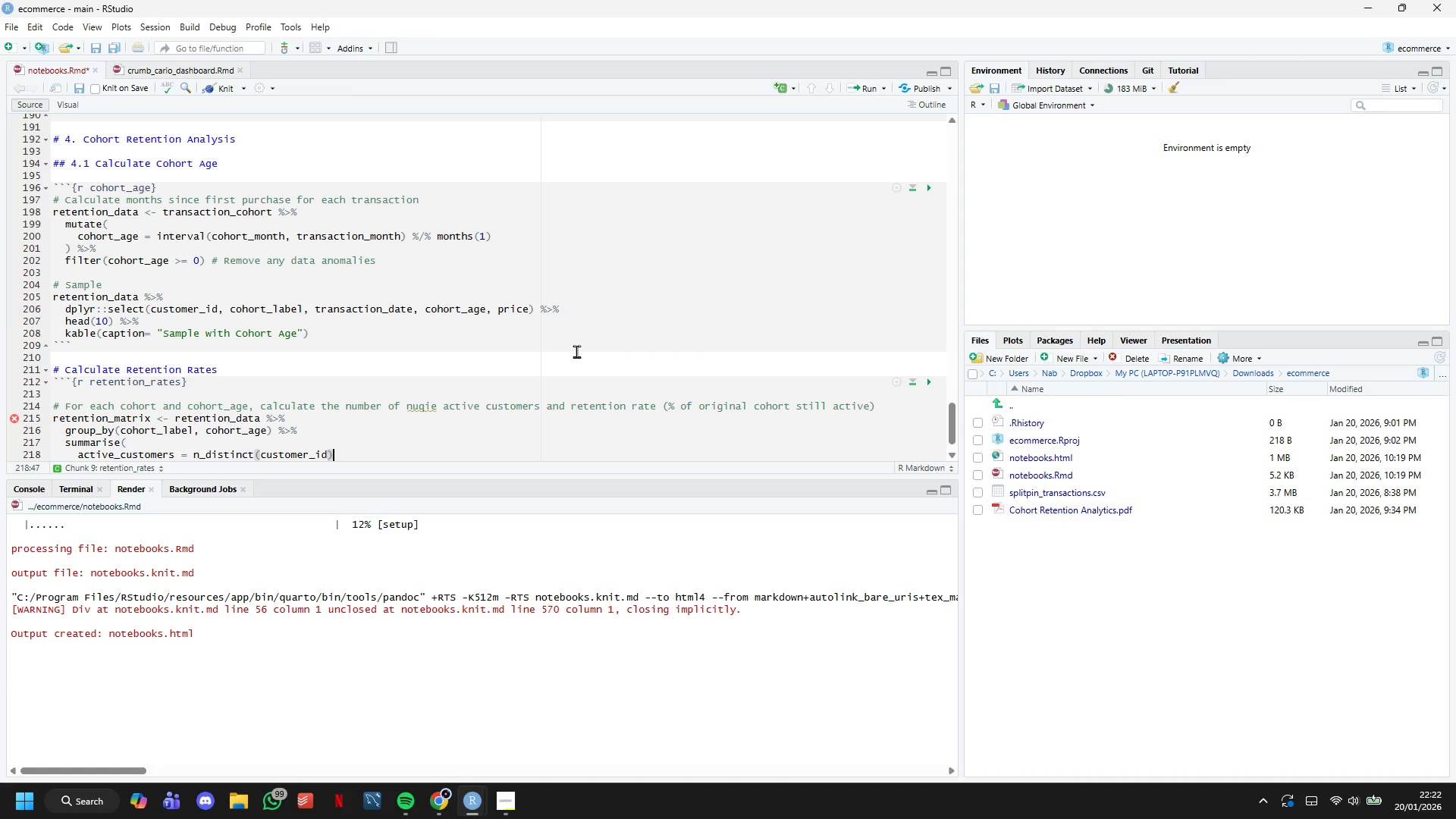 
key(Comma)
 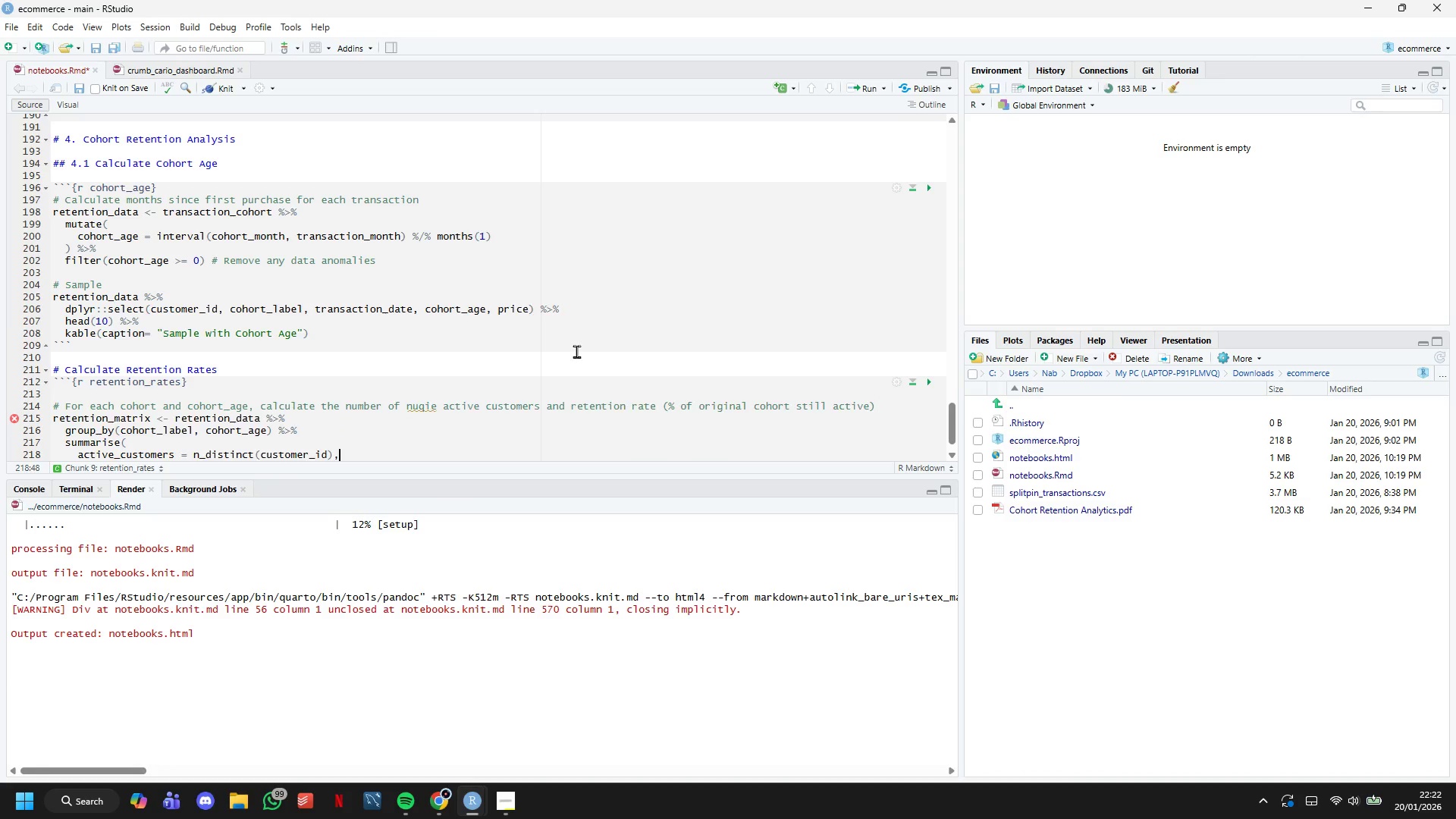 
key(Enter)
 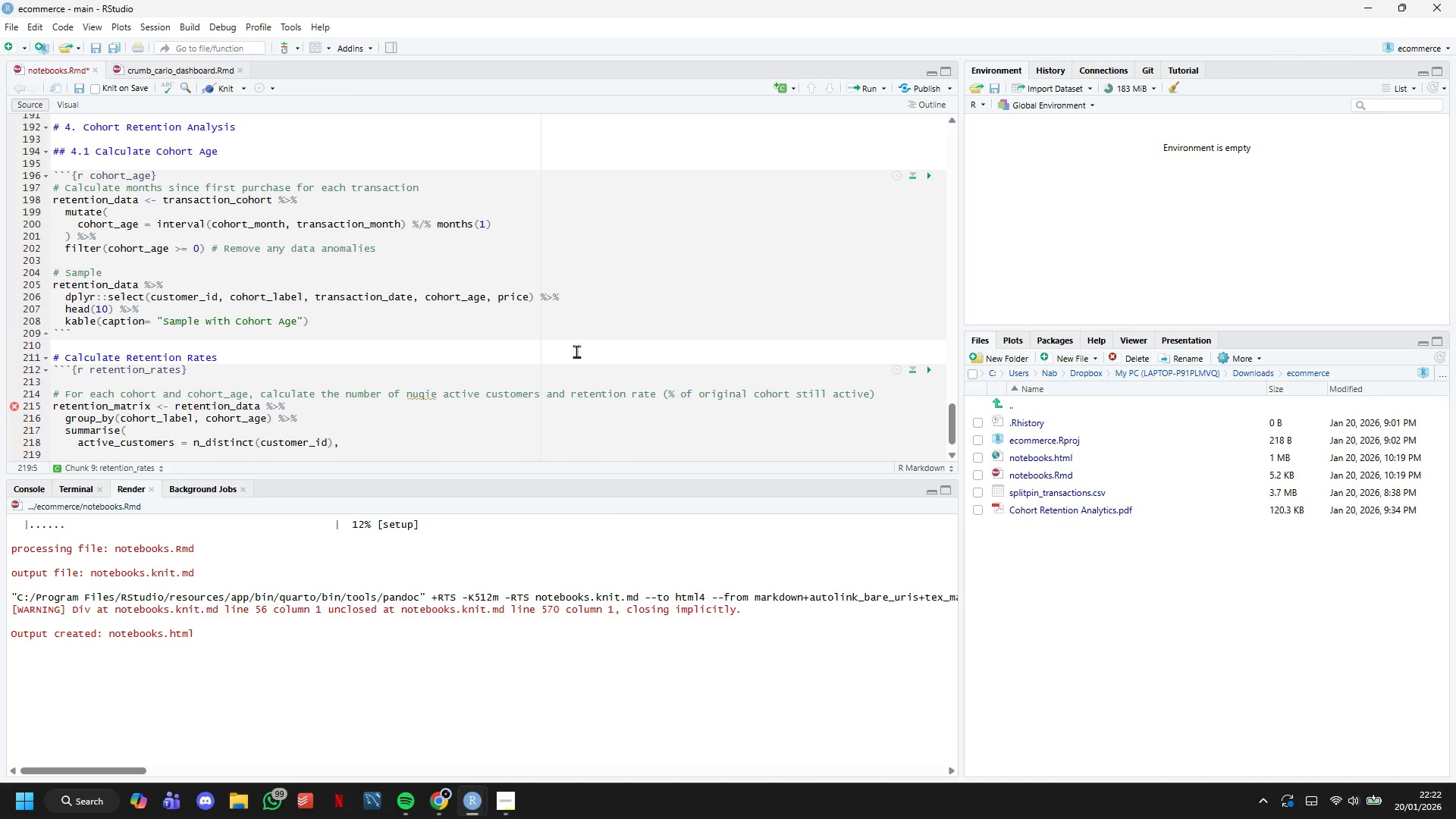 
type(.groups=)
 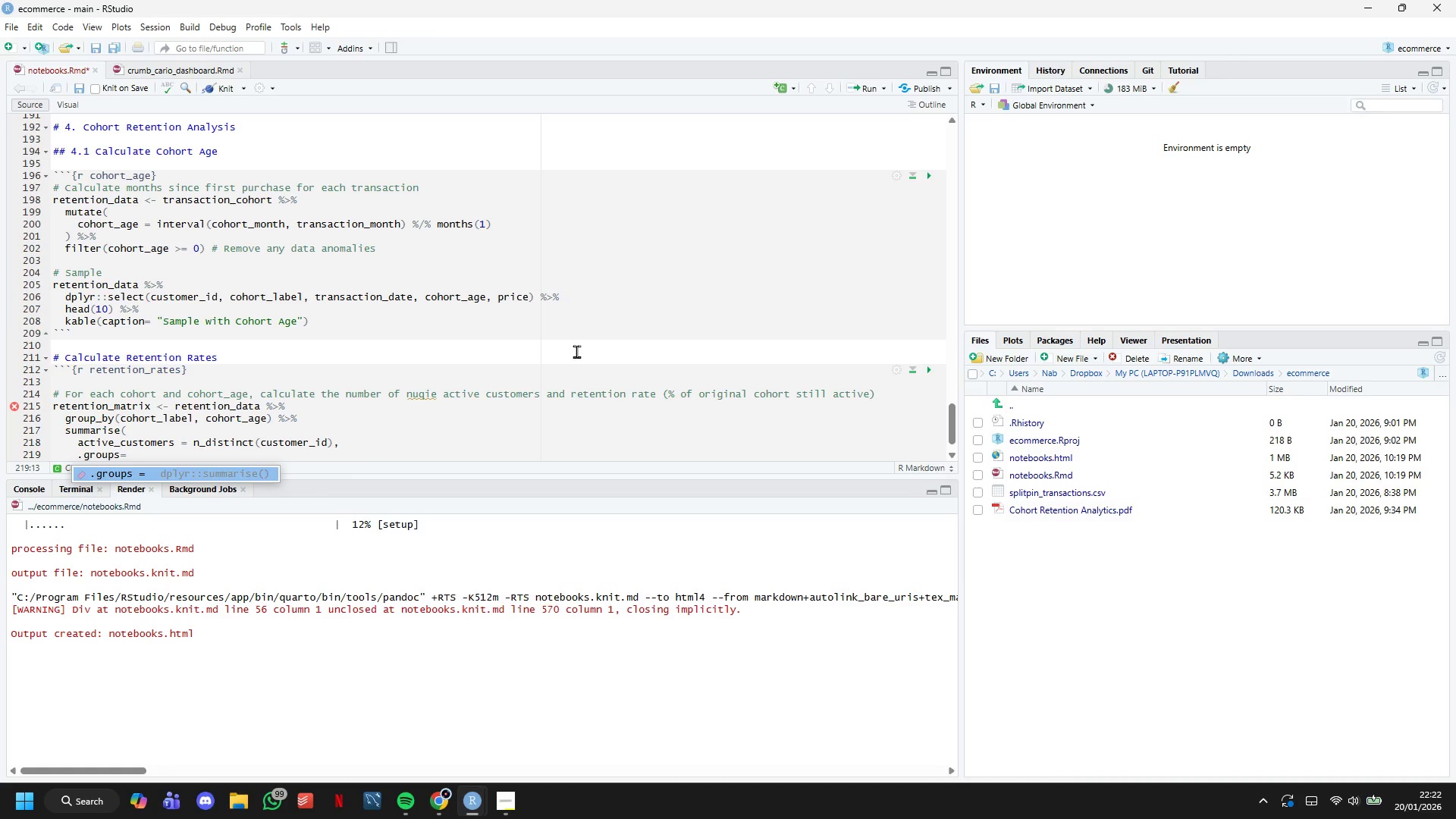 
key(ArrowLeft)
 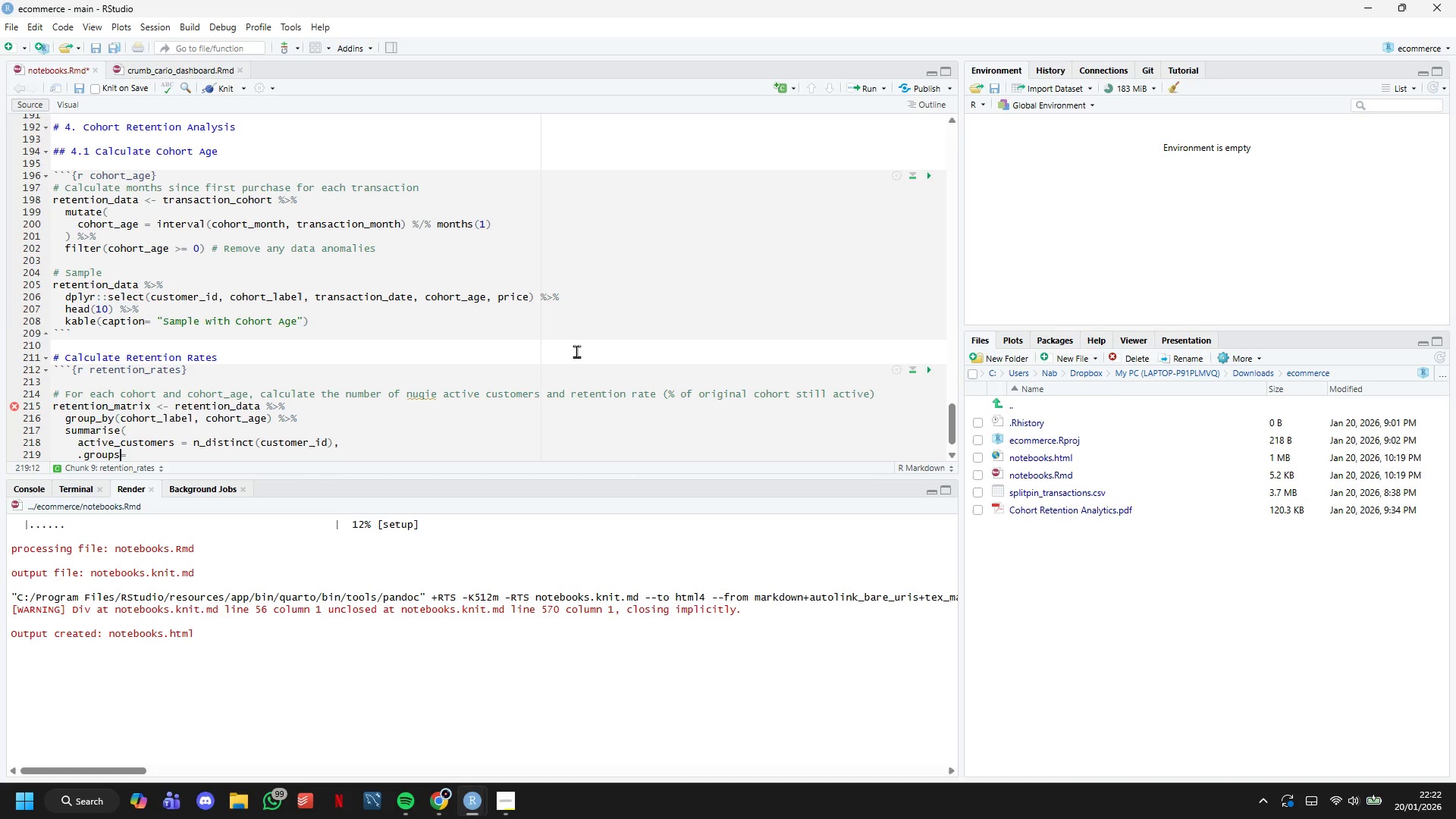 
key(Space)
 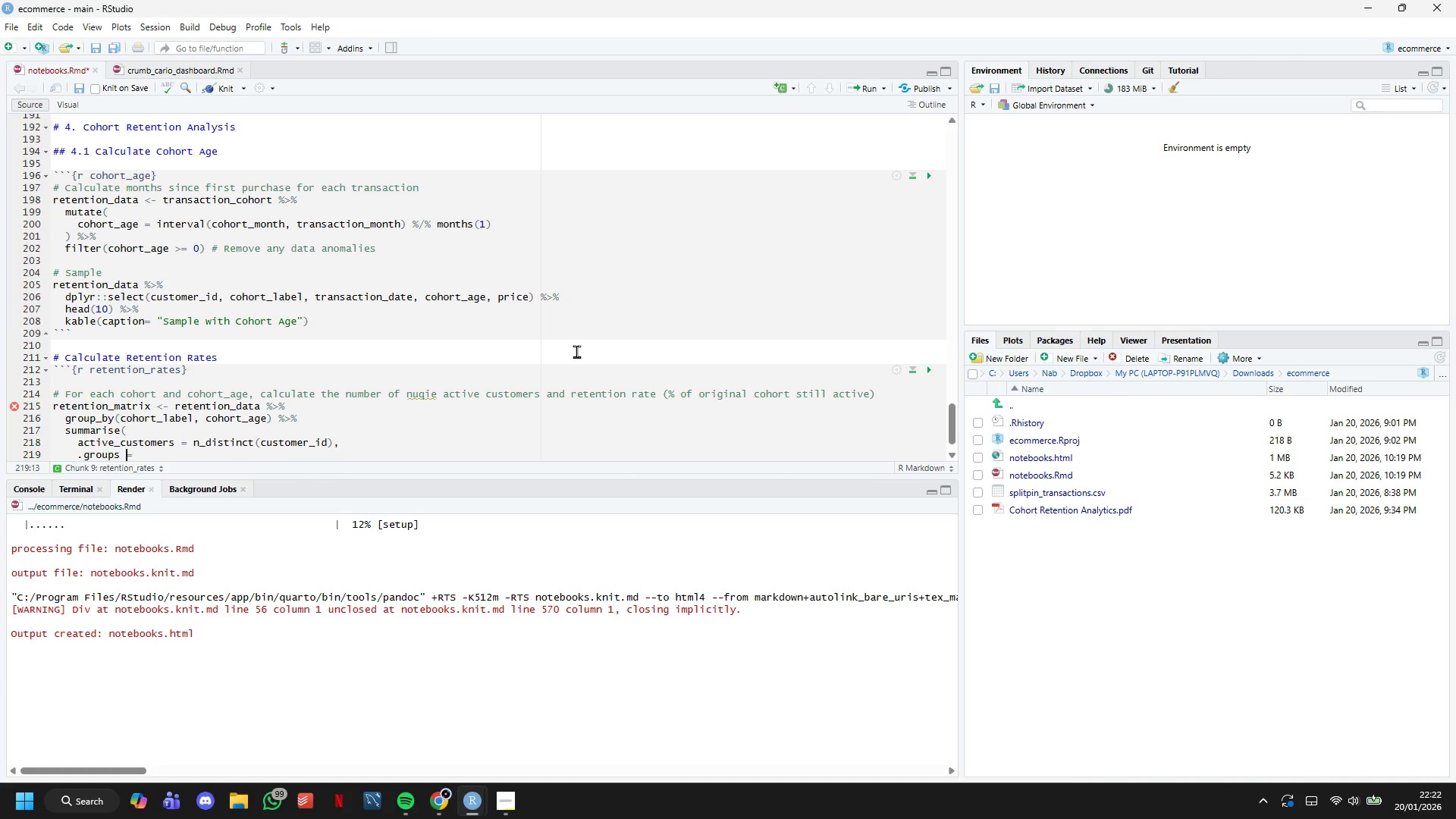 
key(ArrowRight)
 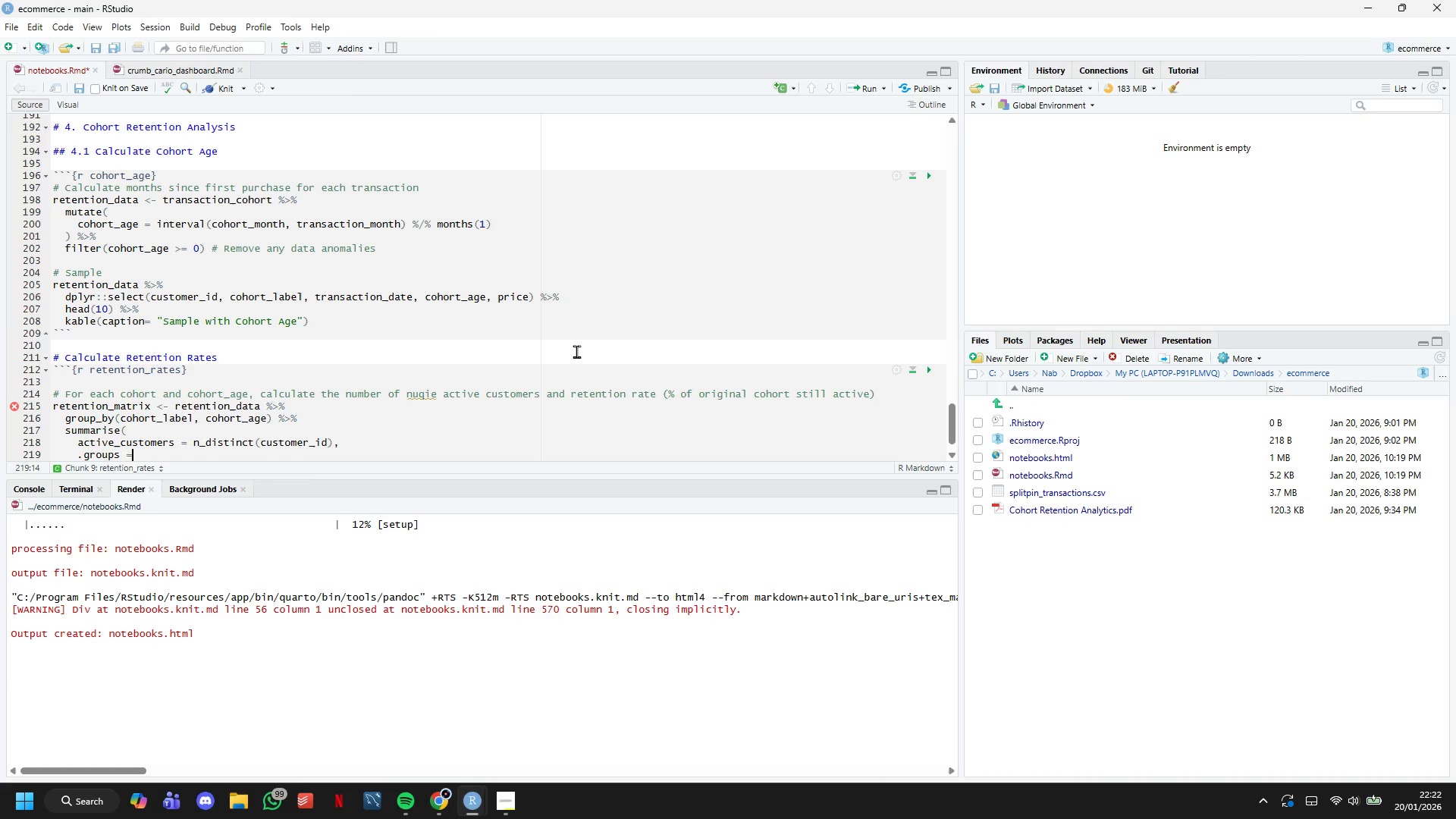 
type( "drop)
 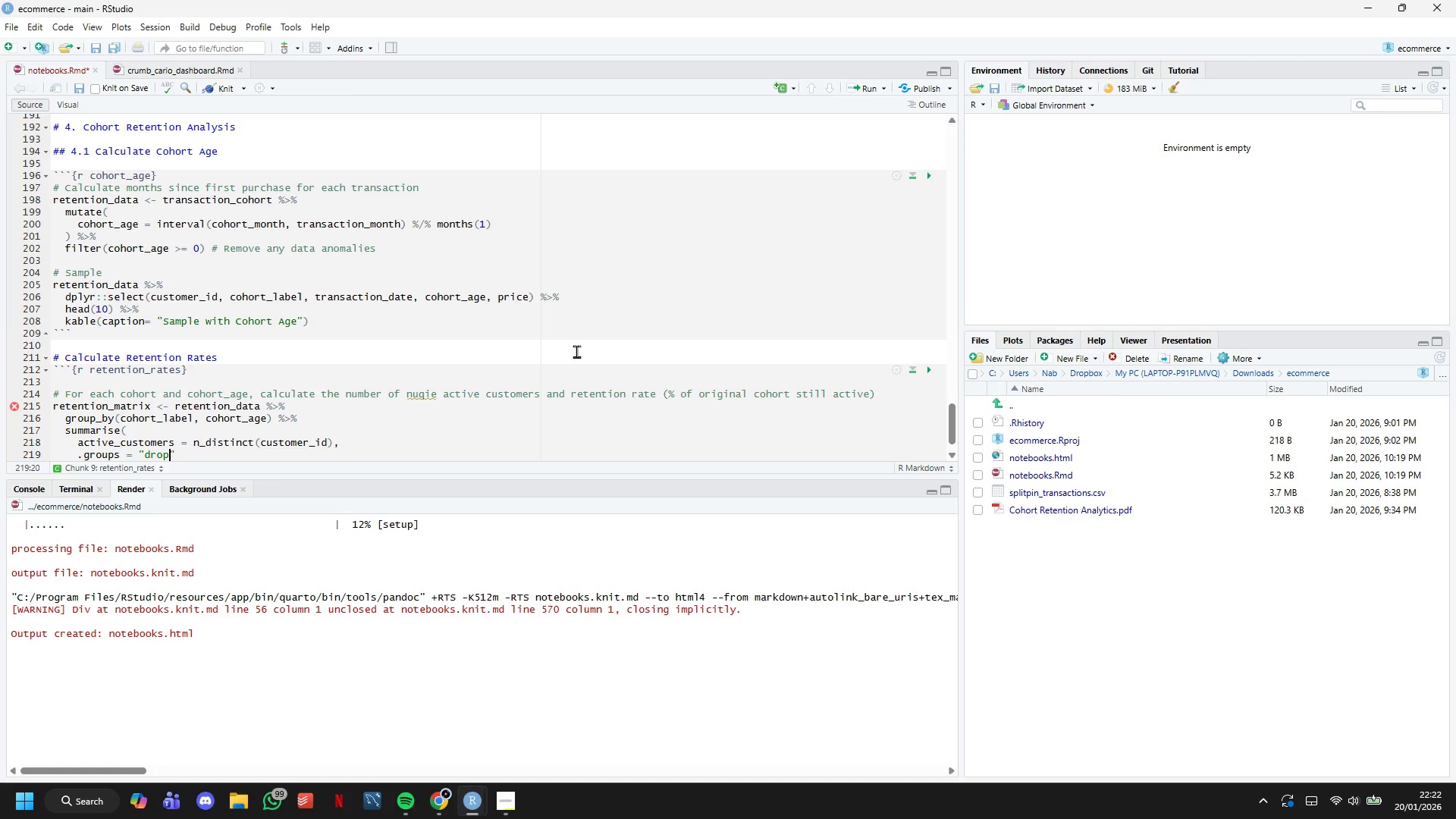 
key(ArrowDown)
 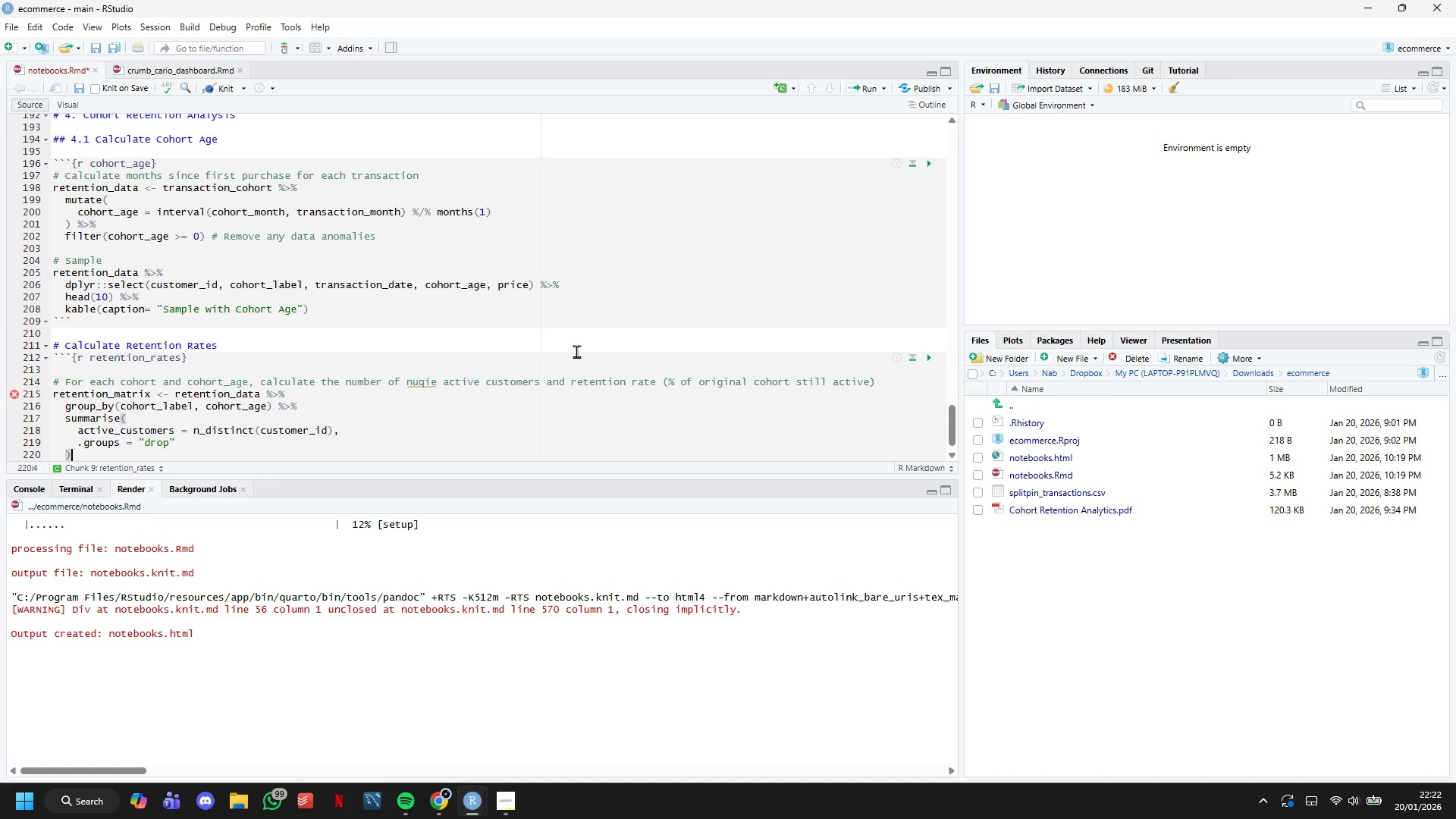 
key(ArrowDown)
 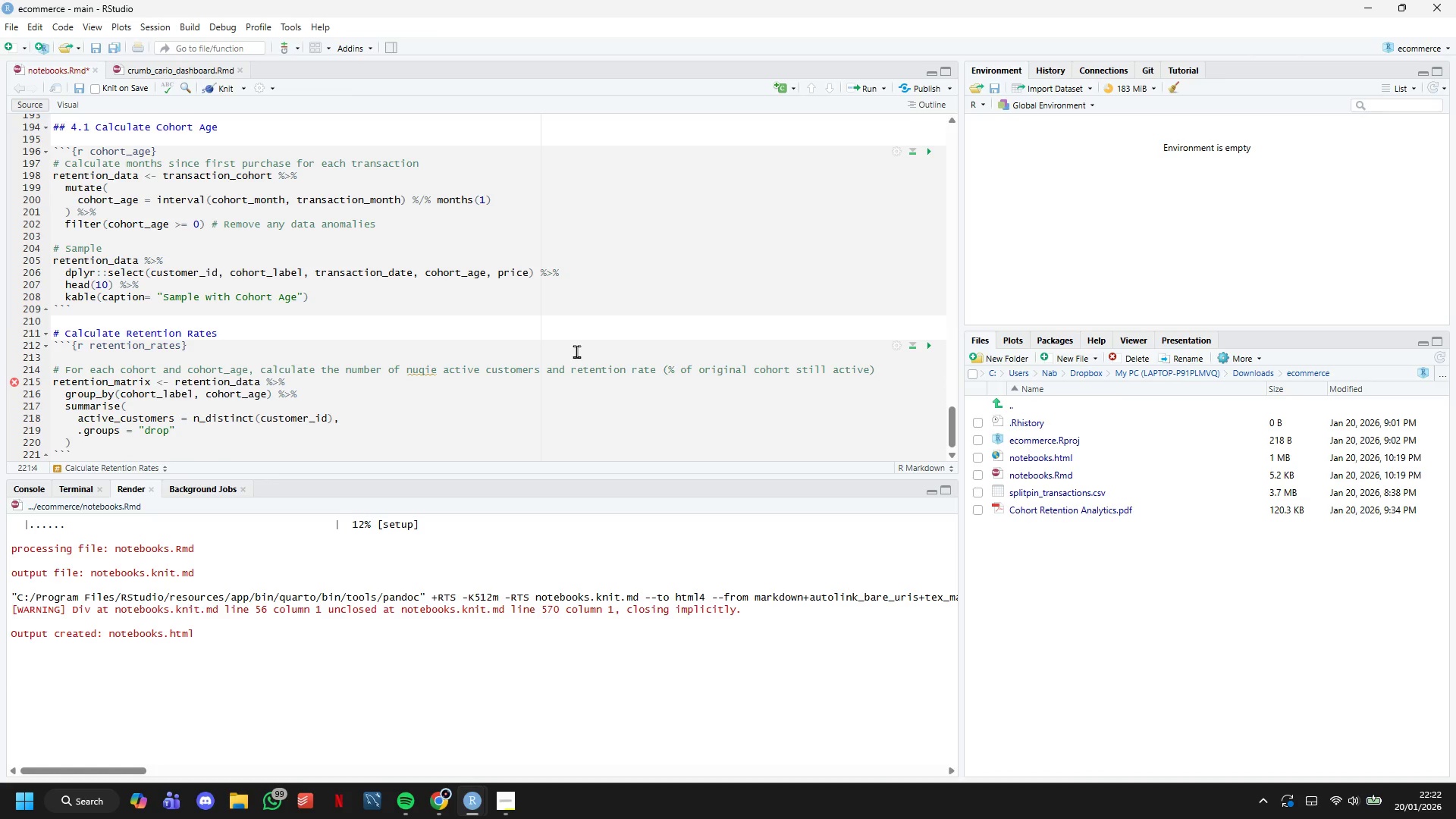 
key(ArrowUp)
 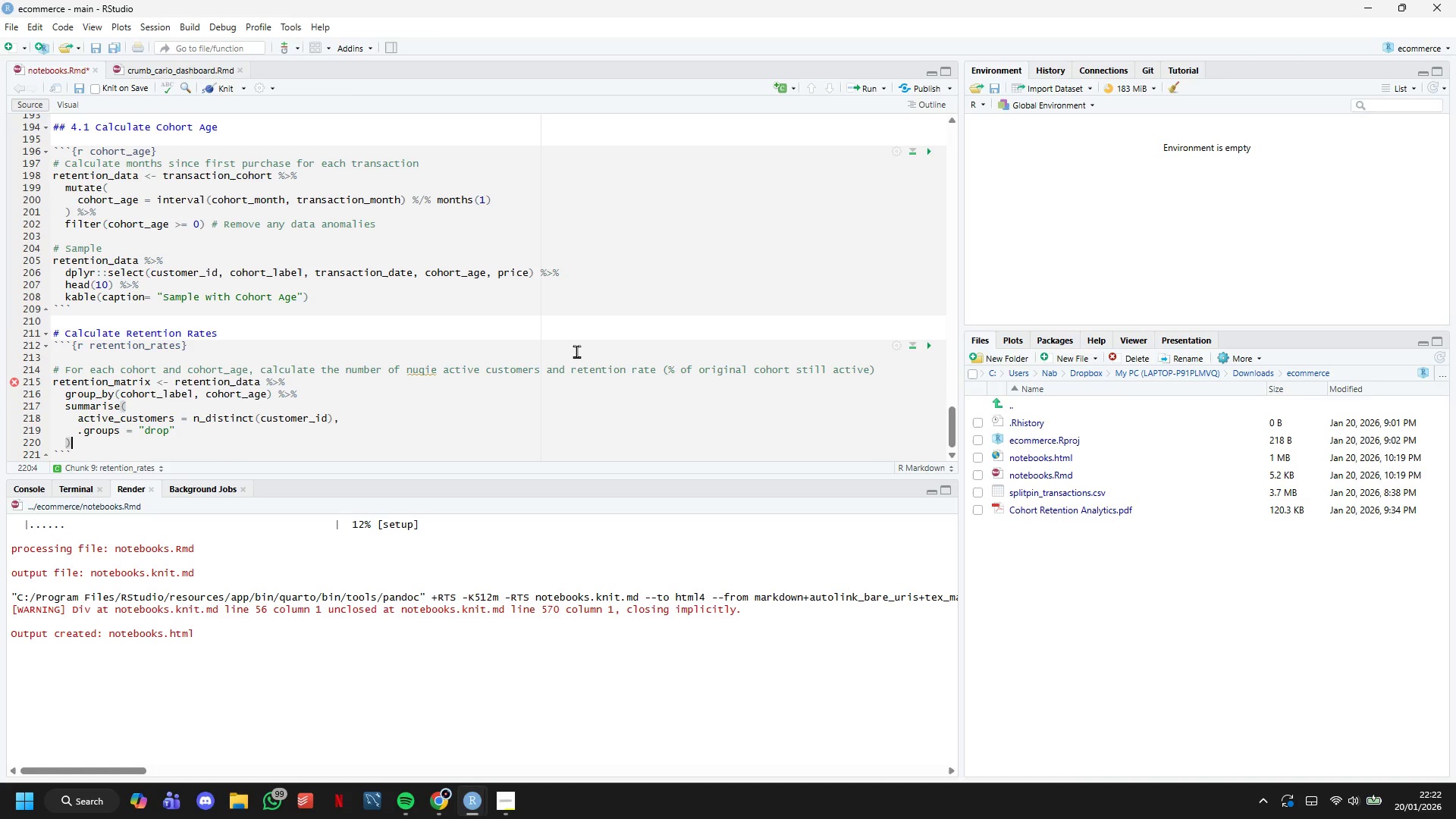 
key(Enter)
 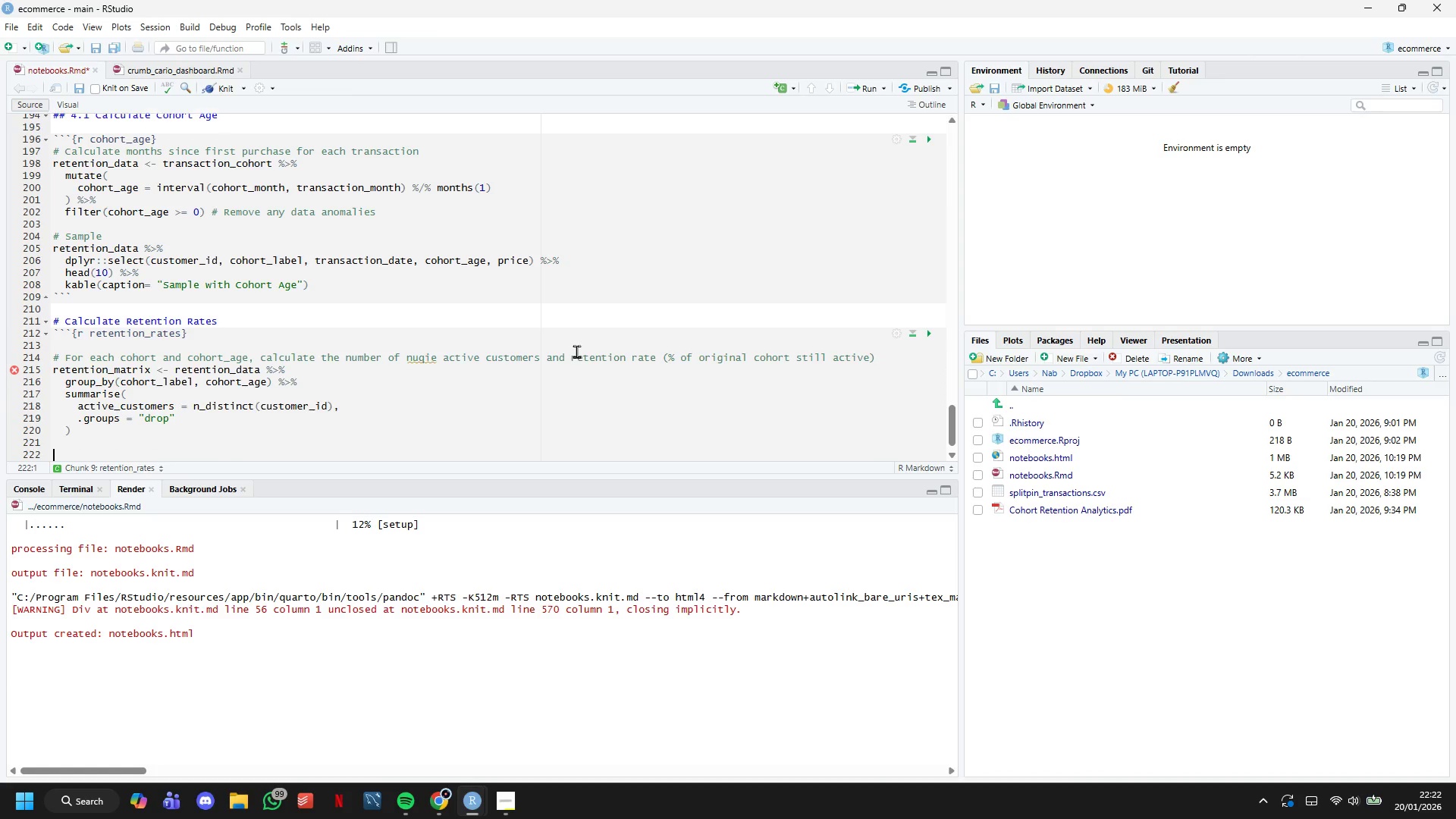 
key(Enter)
 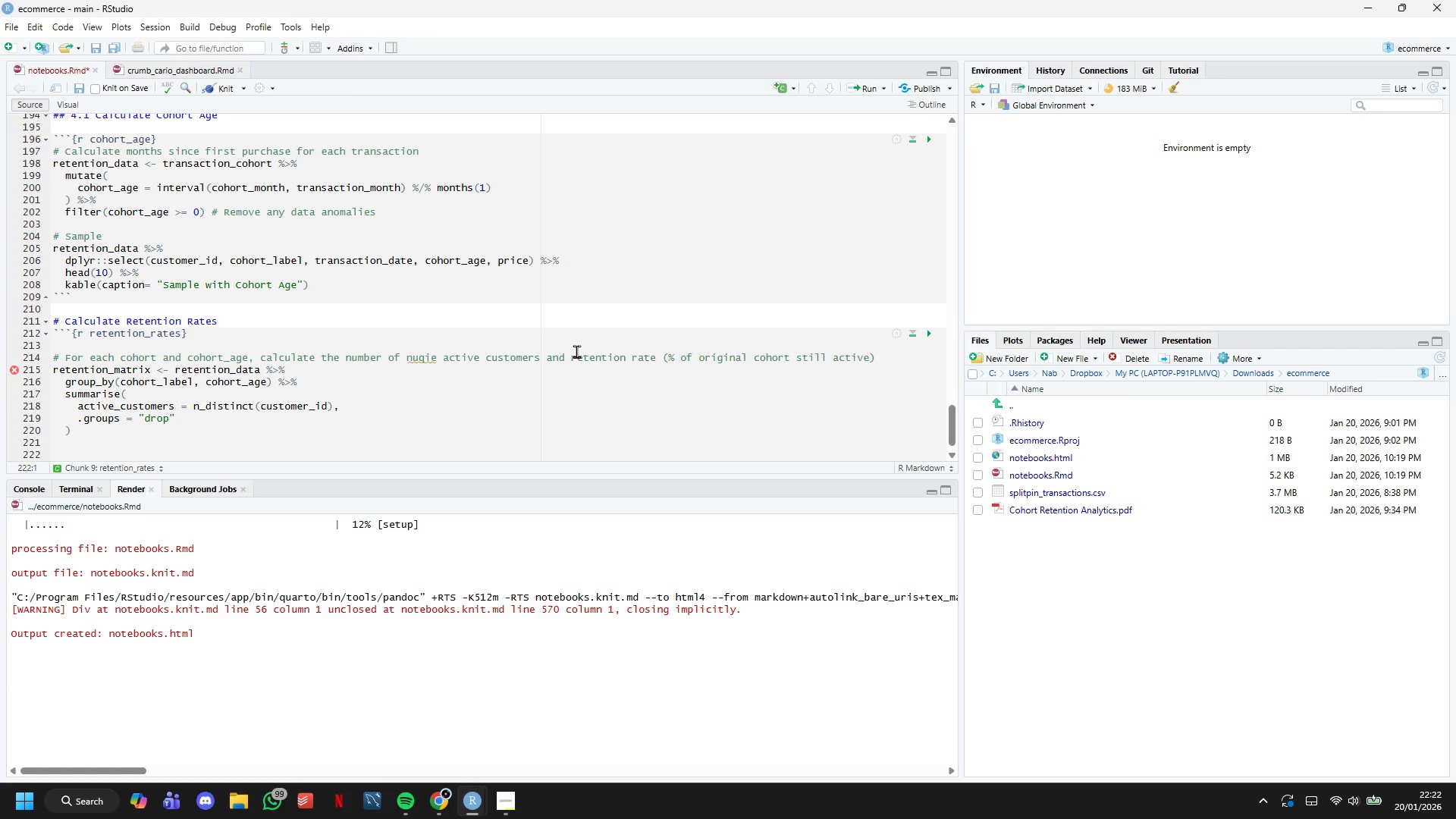 
type(# Get)
 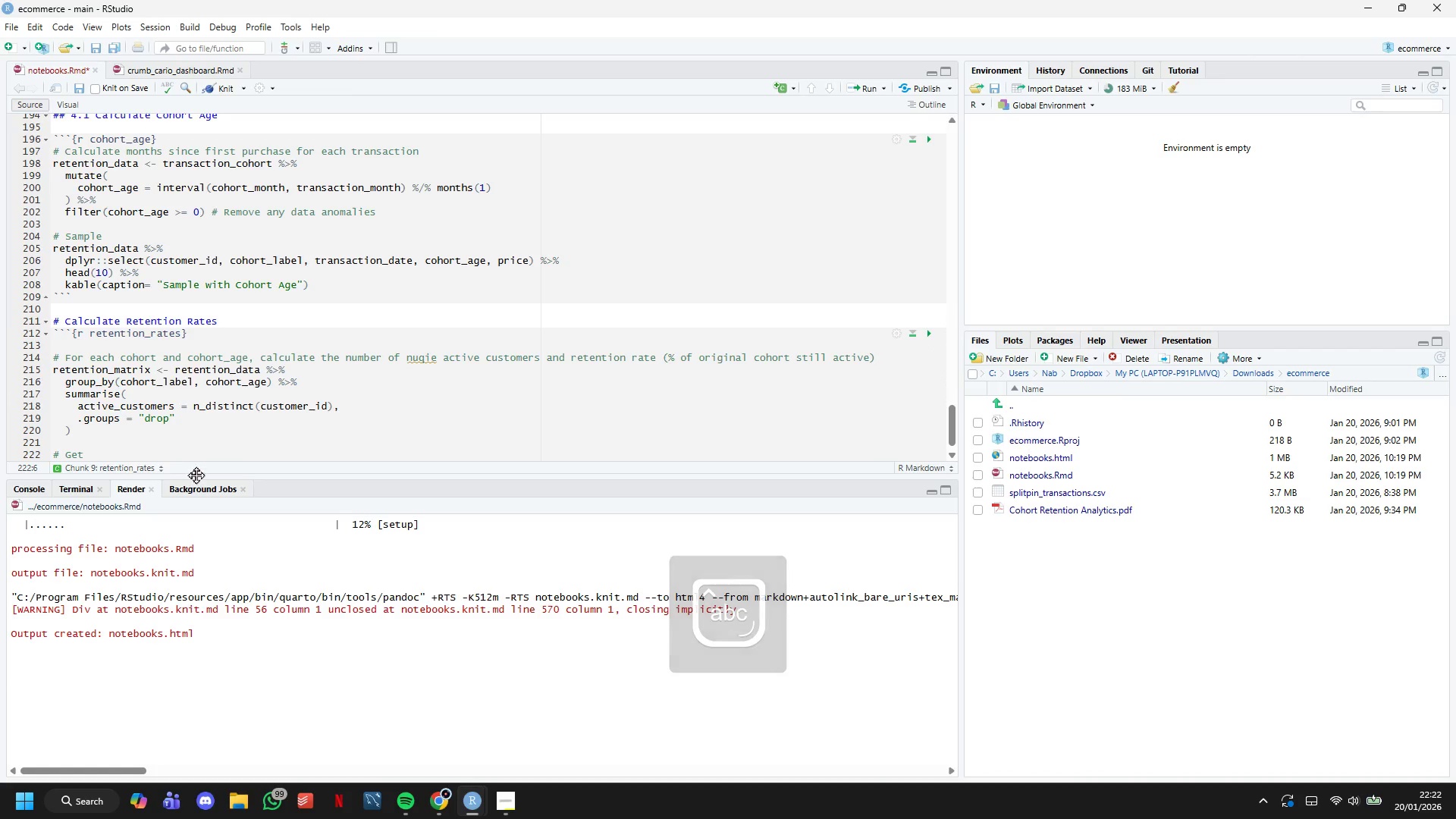 
type( cohort sizes (month 0)
 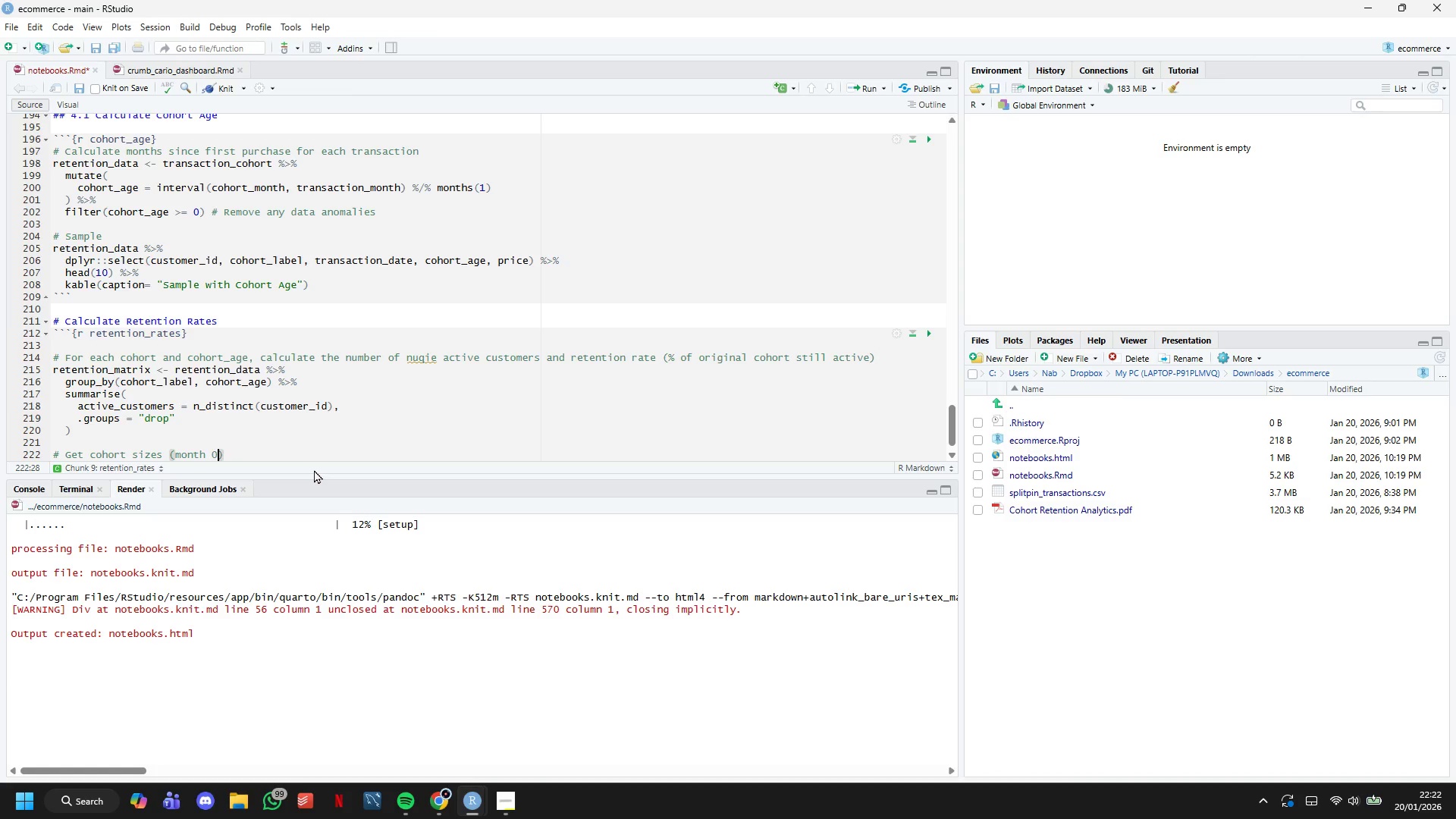 
key(ArrowRight)
 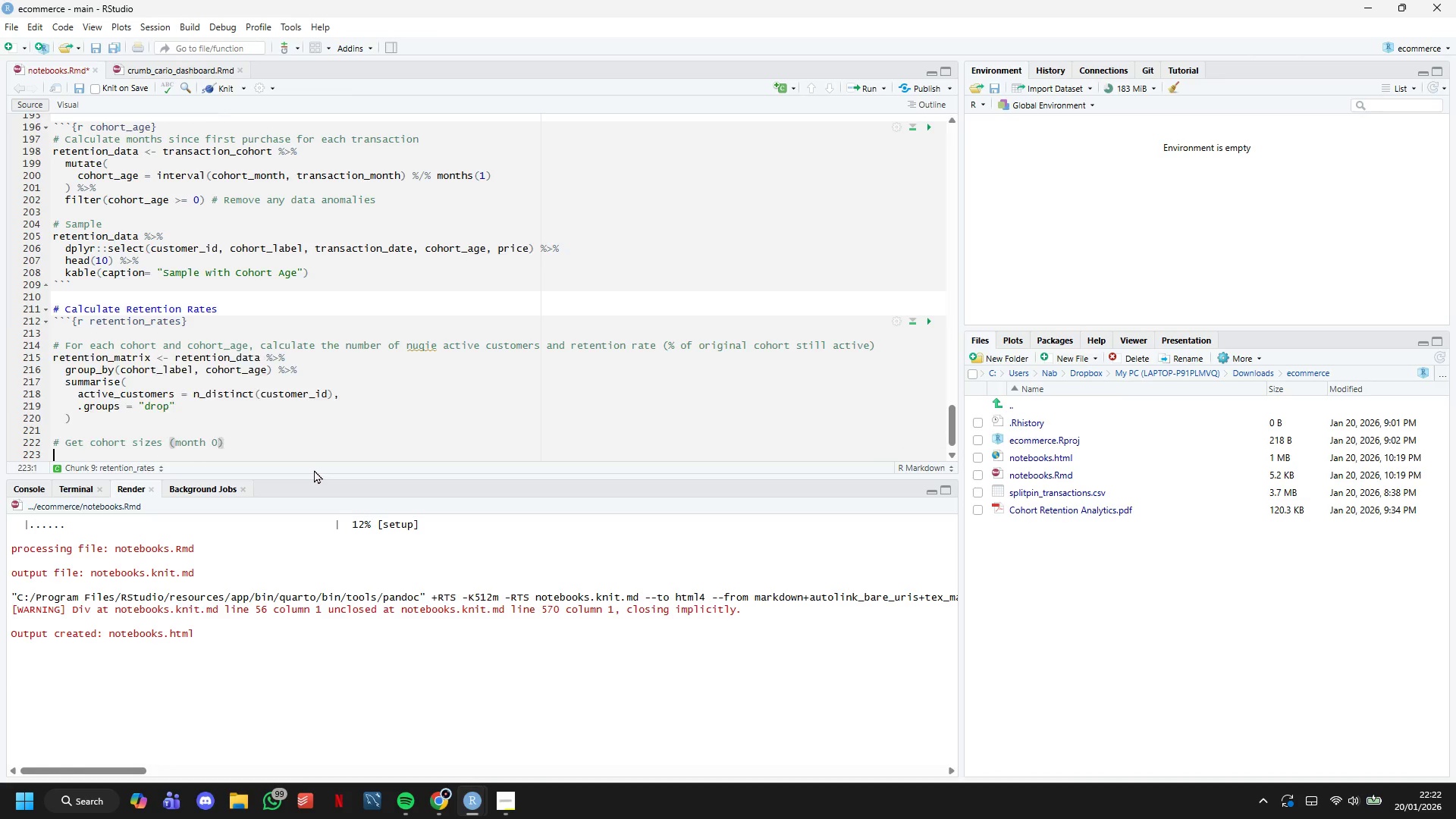 
key(Enter)
 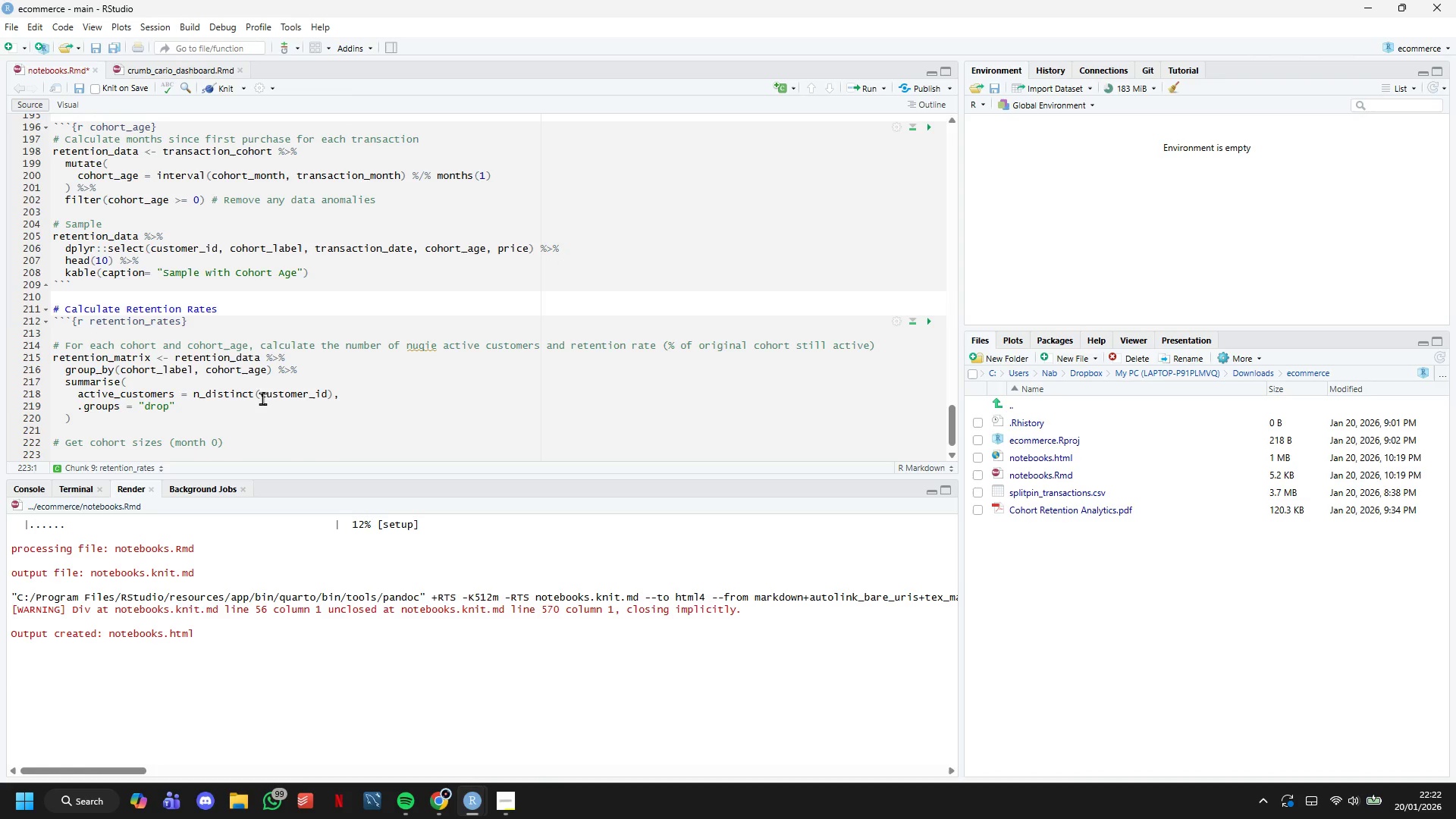 
scroll: coordinate [278, 309], scroll_direction: down, amount: 5.0
 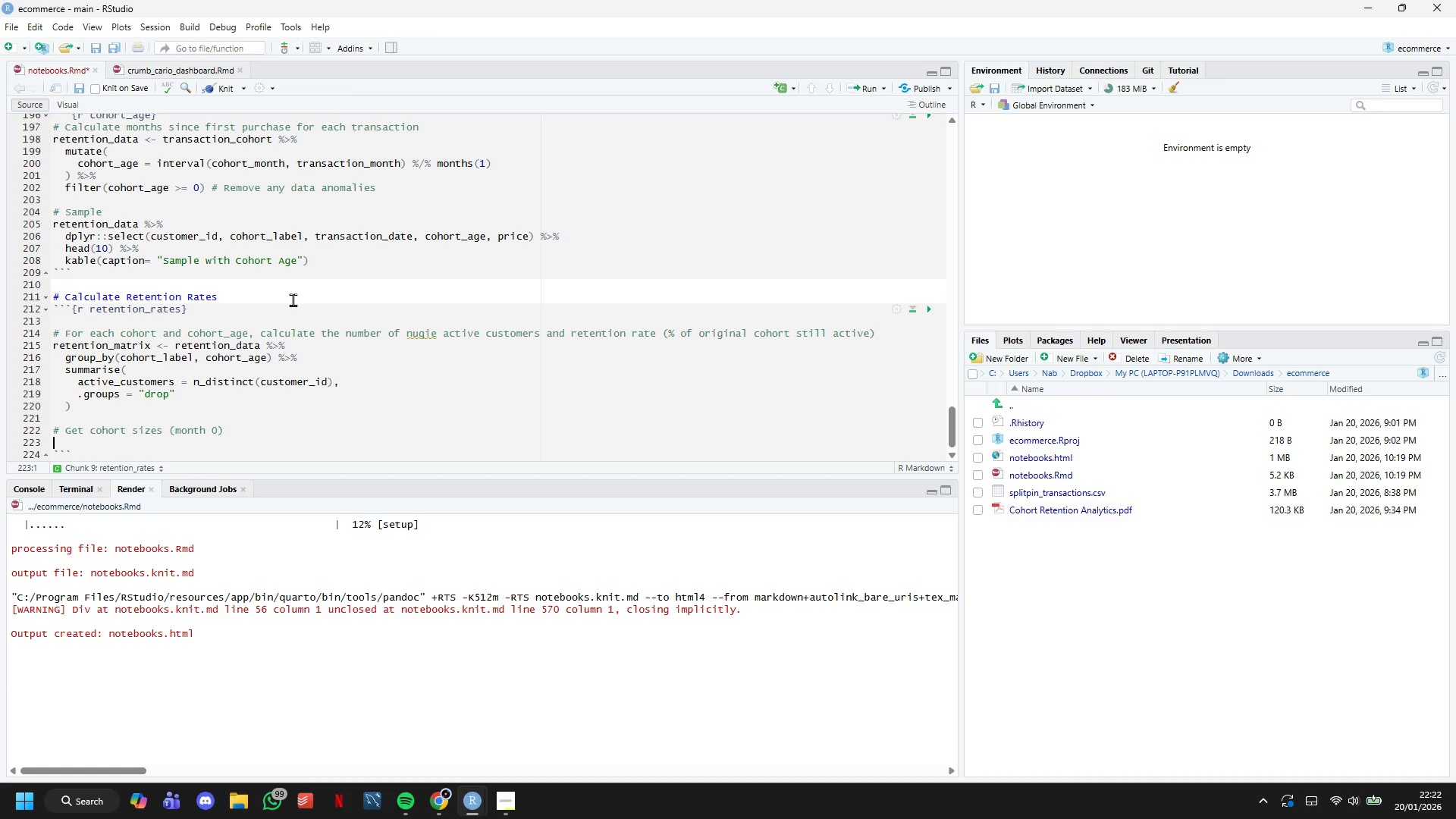 
wait(5.01)
 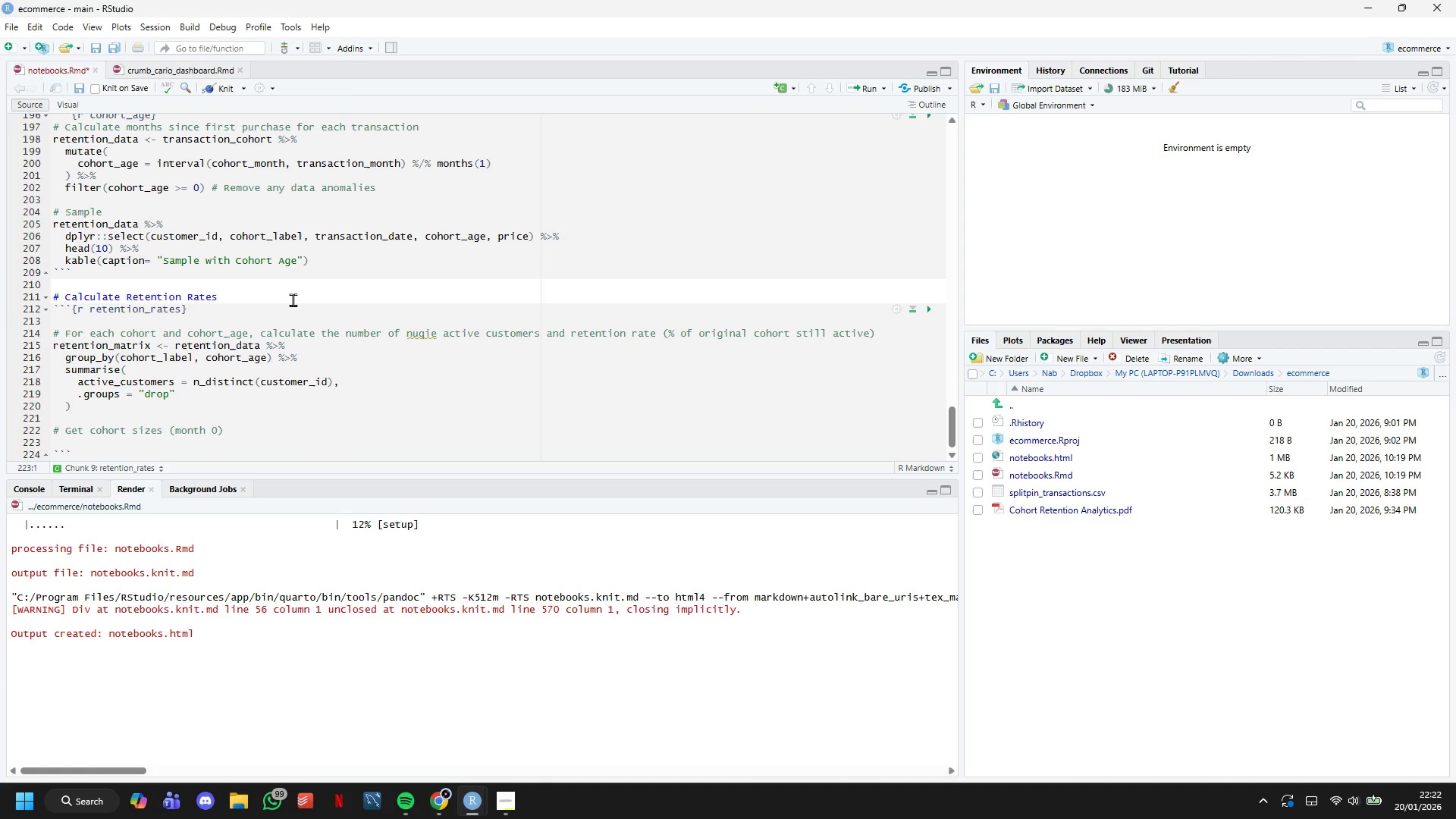 
type(cohort_size <- ren)
key(Backspace)
type(ye)
key(Backspace)
key(Backspace)
type(tention_matrix %>%)
 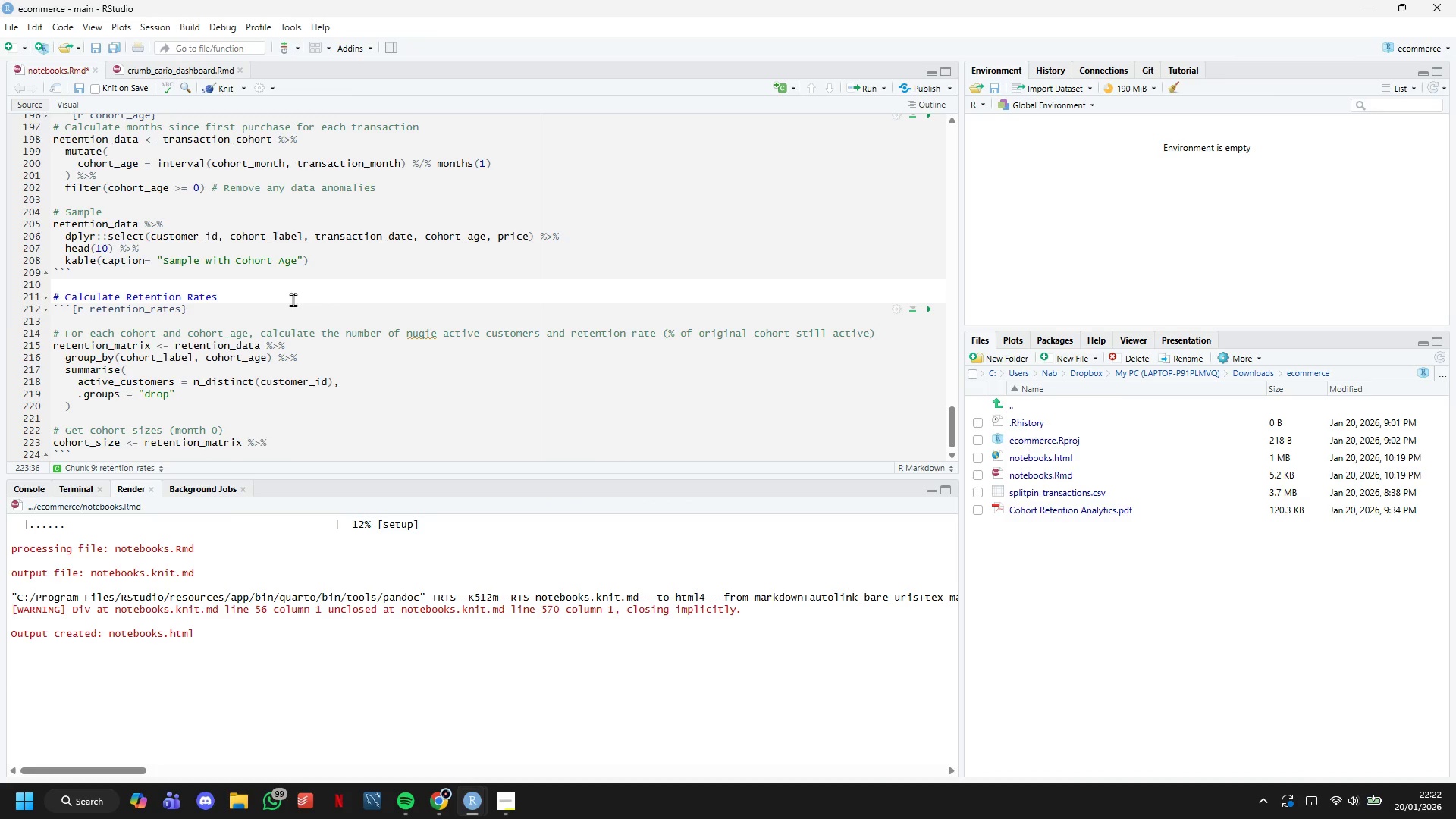 
key(Enter)
 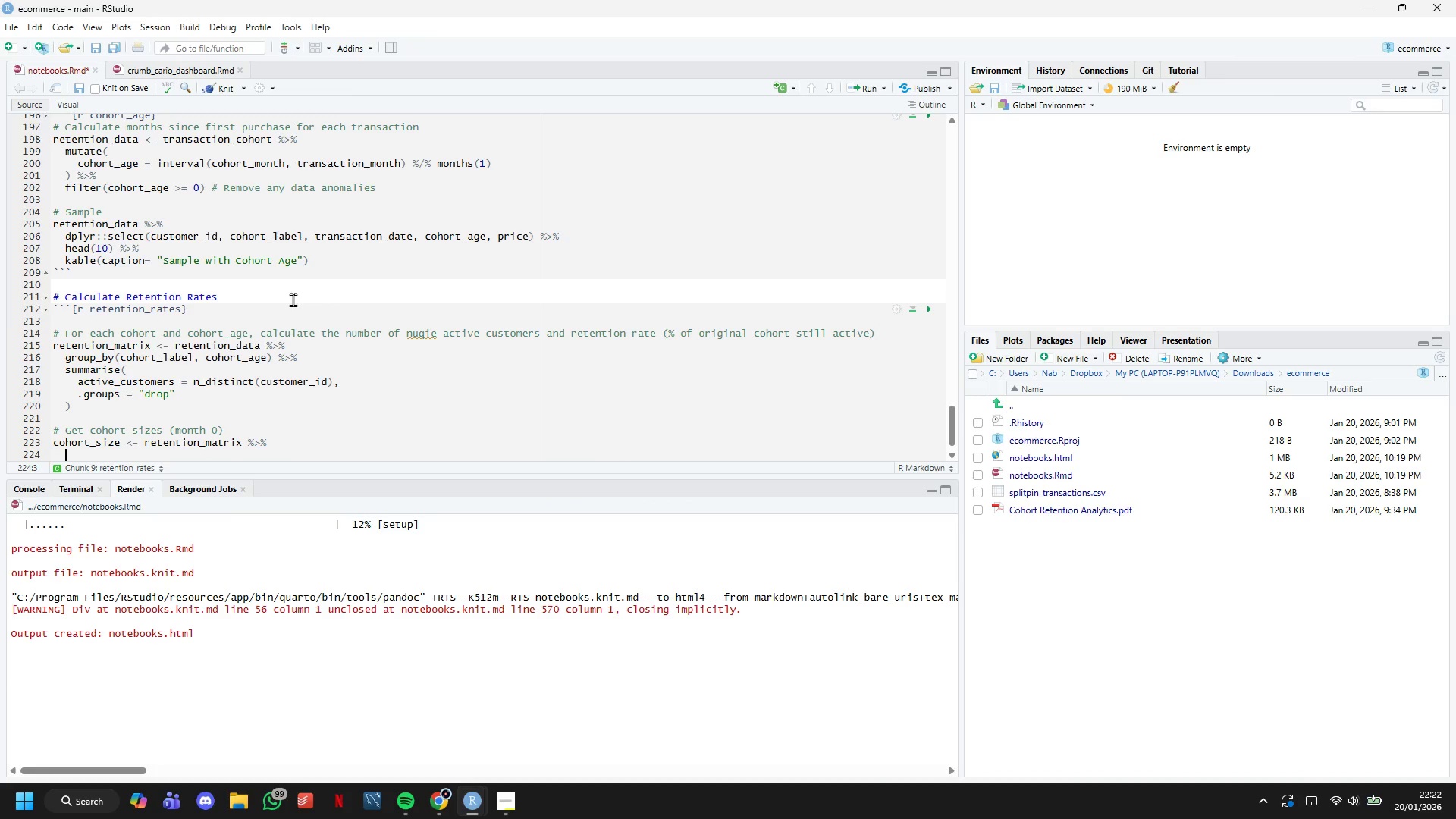 
type(filter(cohort_age == 0)
 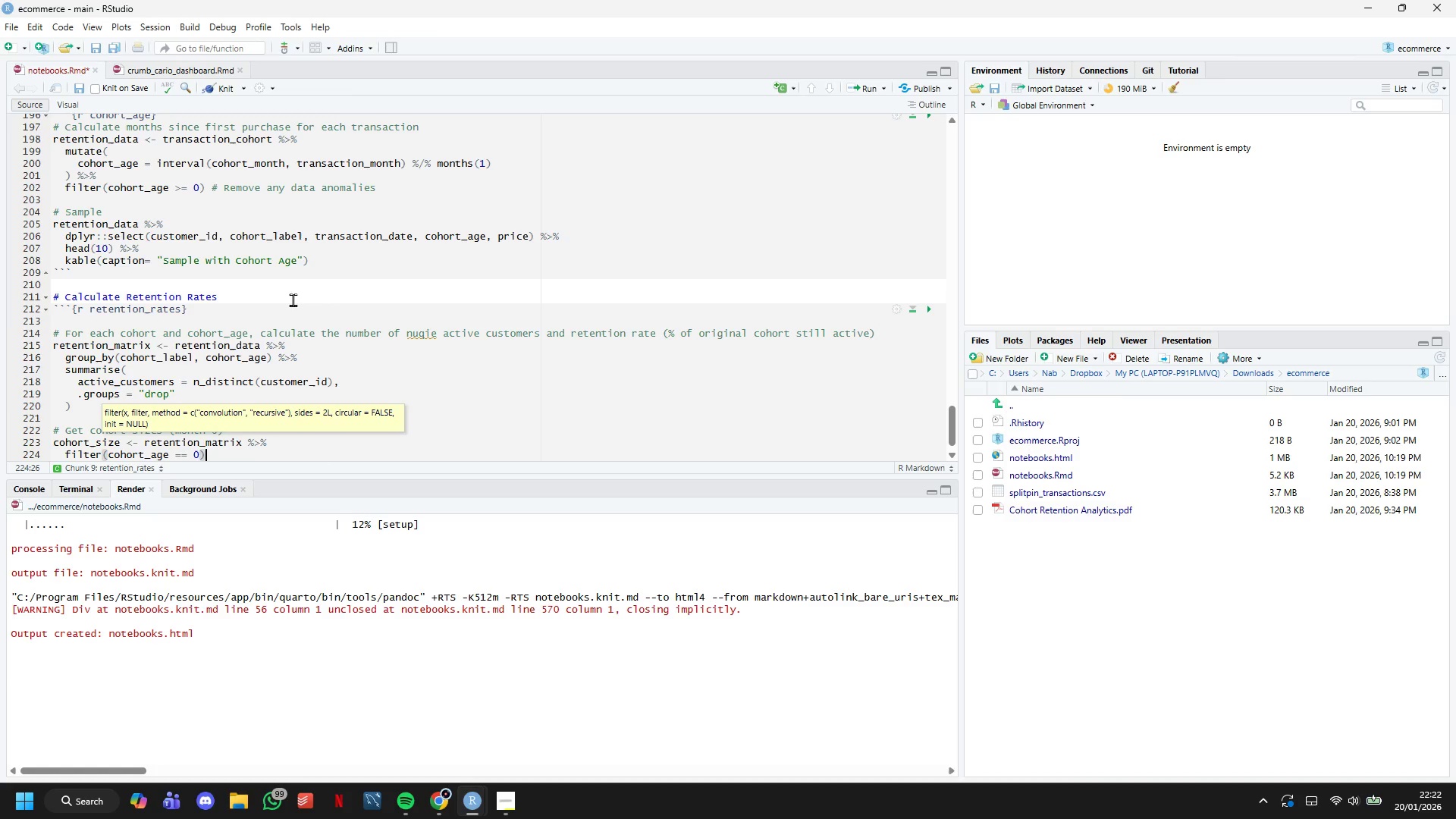 
key(ArrowRight)
 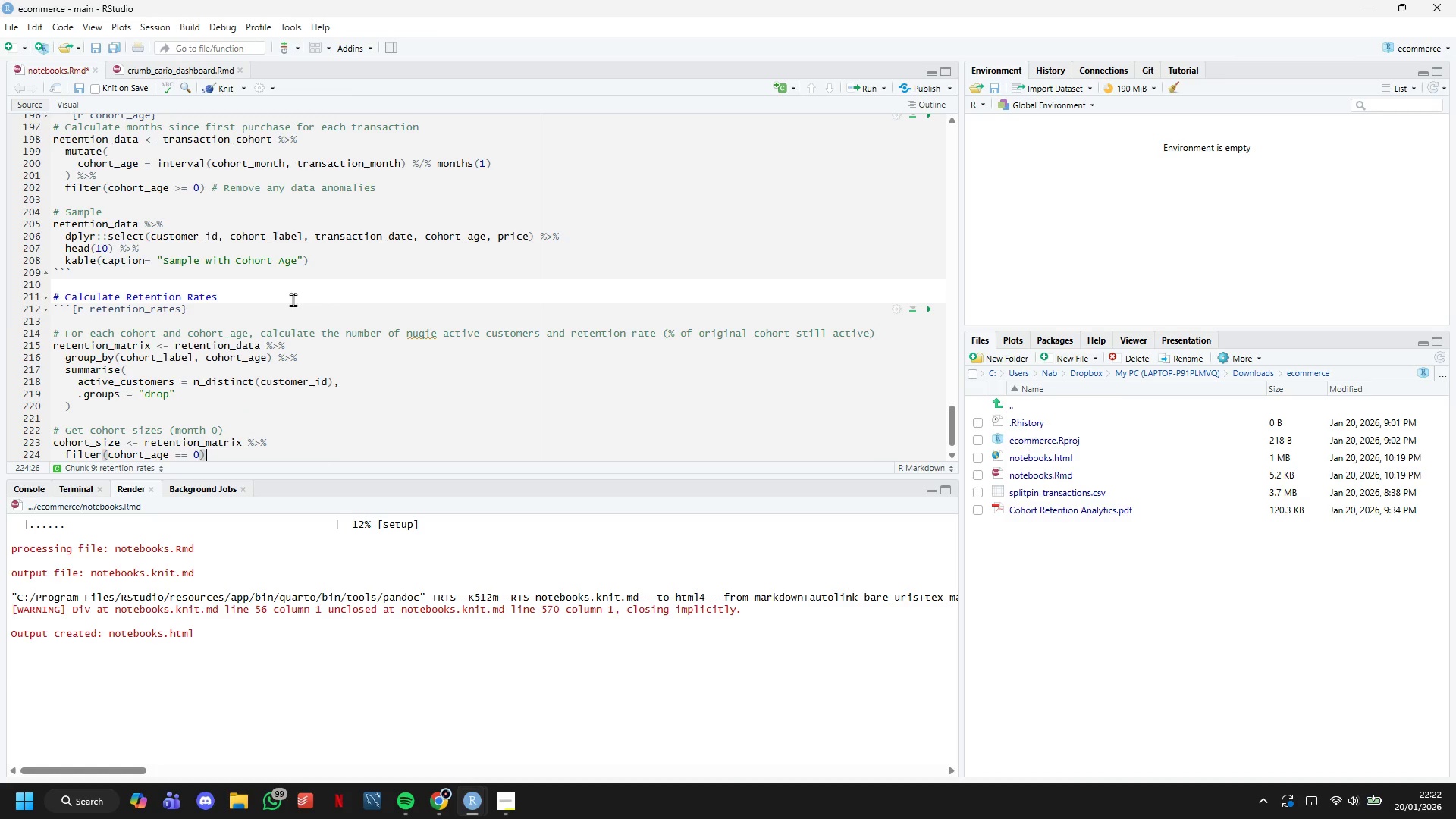 
key(Space)
 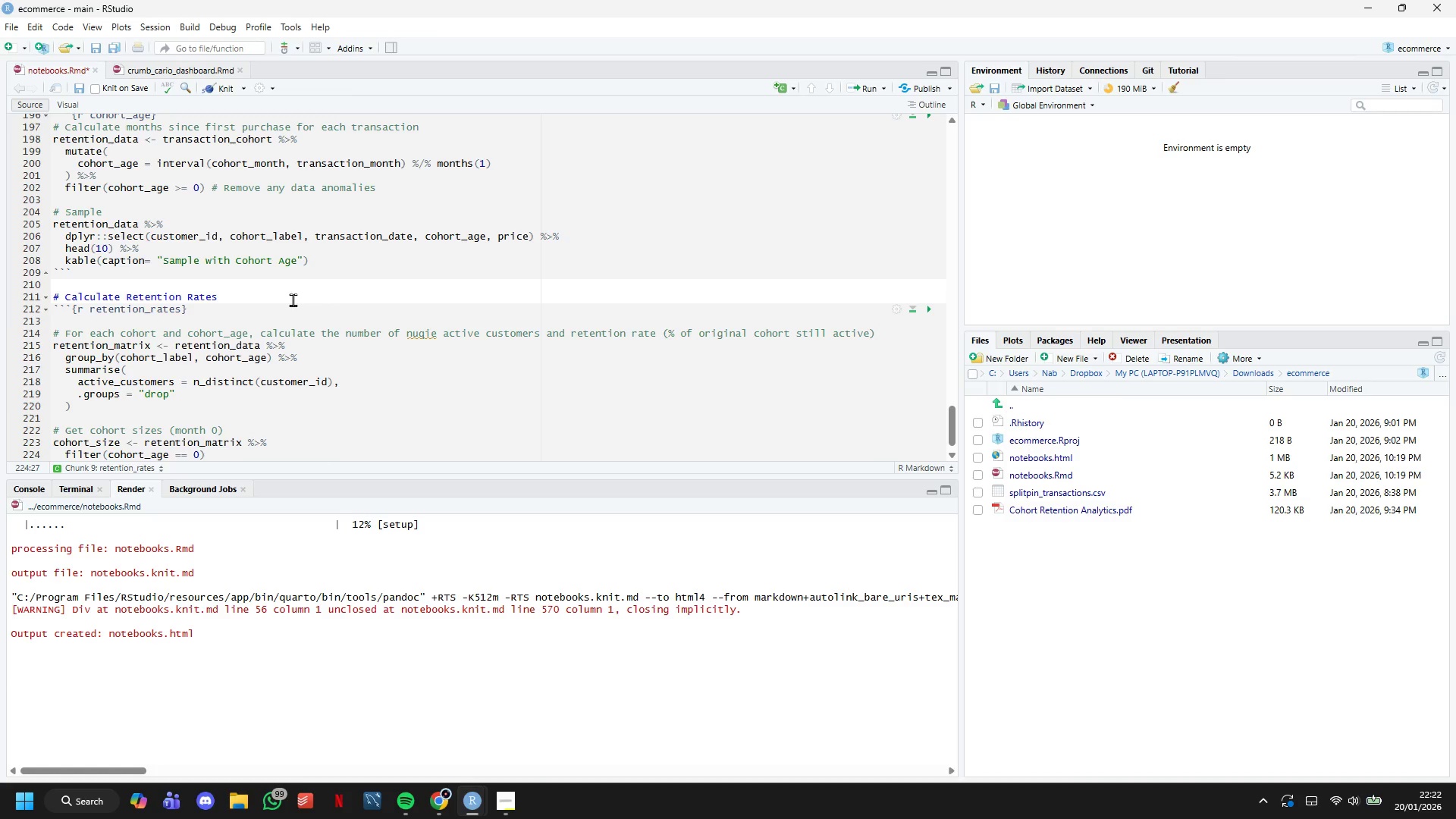 
key(Shift+5)
 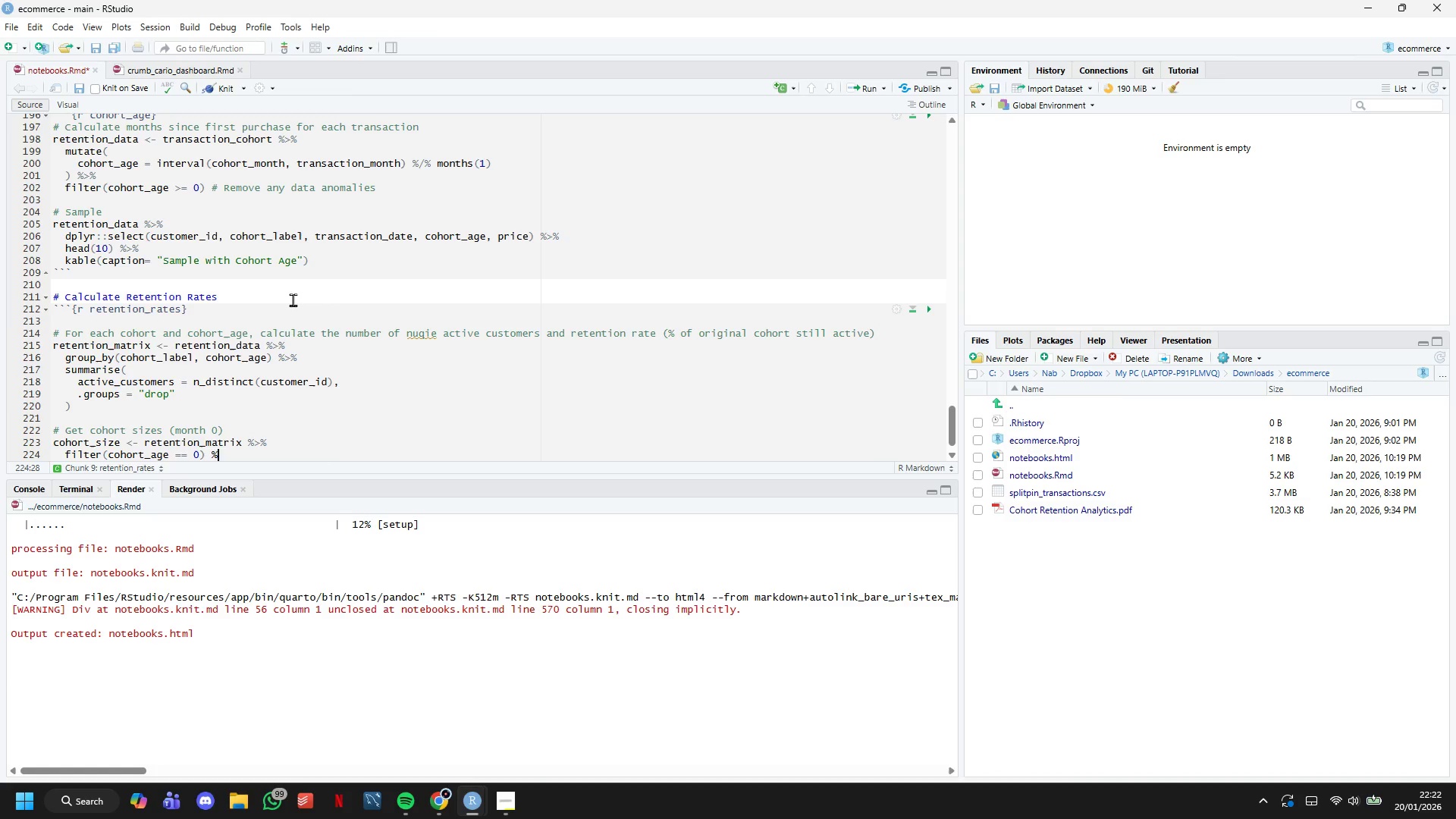 
key(Shift+Period)
 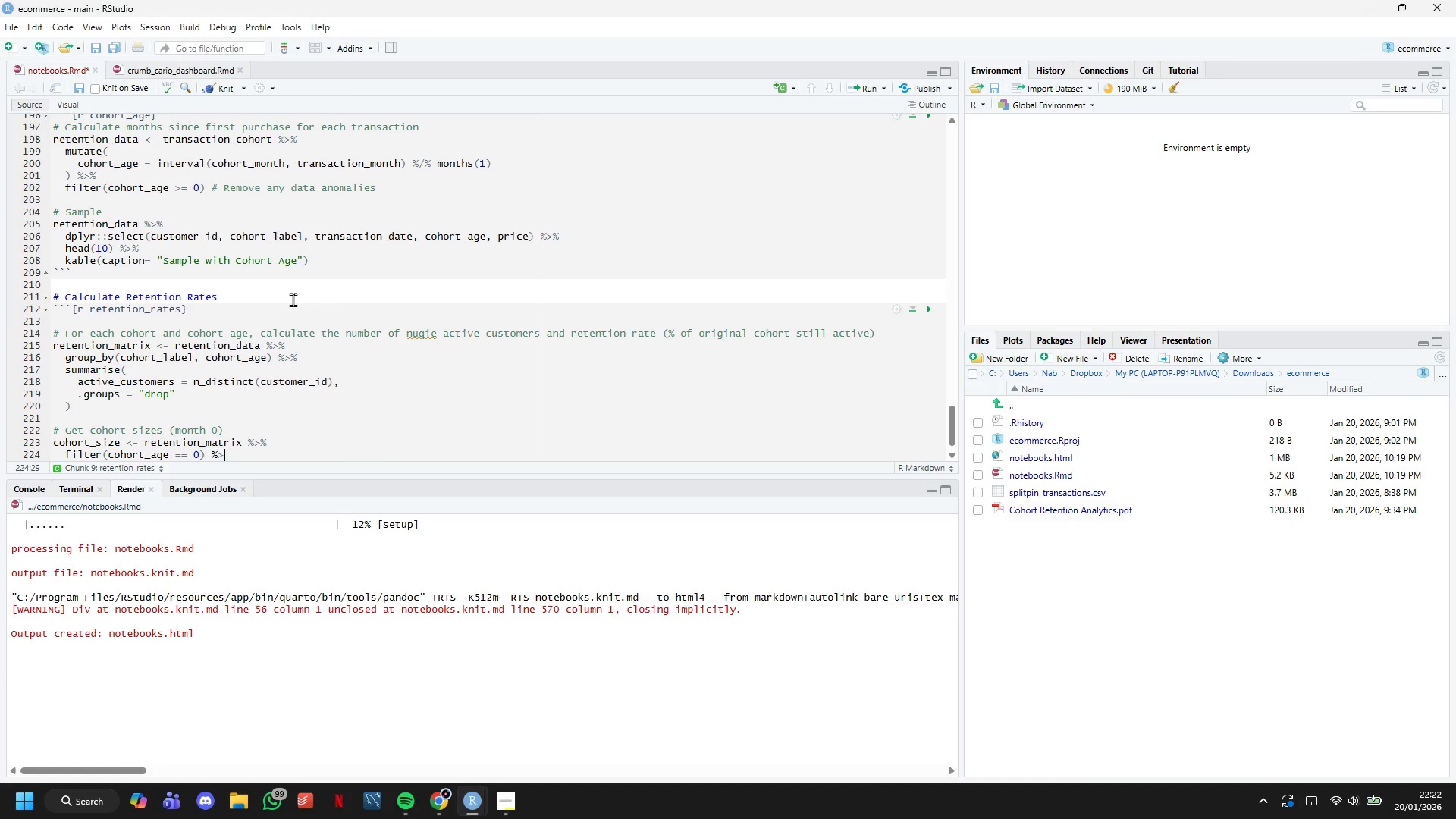 
key(Shift+5)
 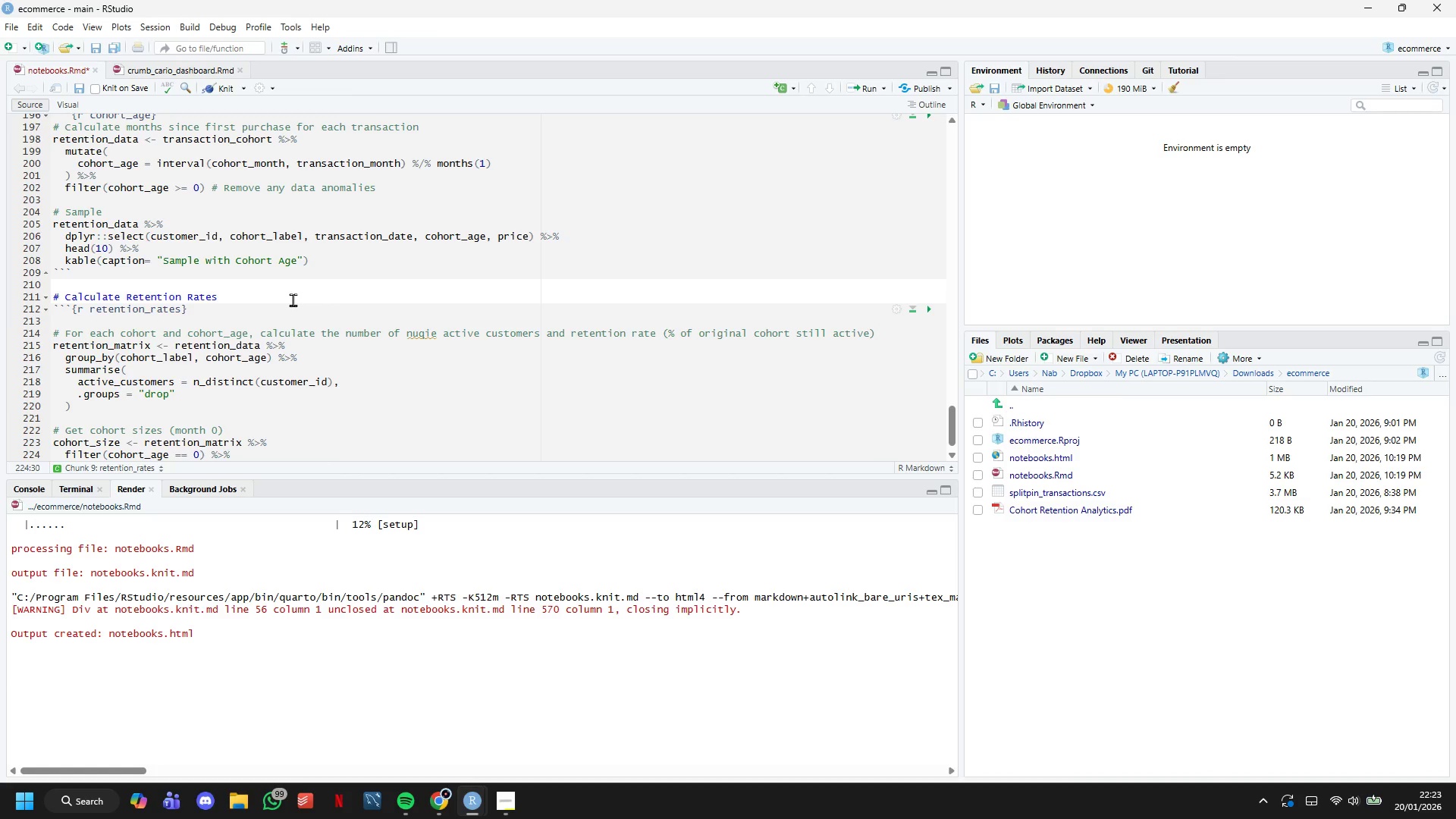 
wait(12.8)
 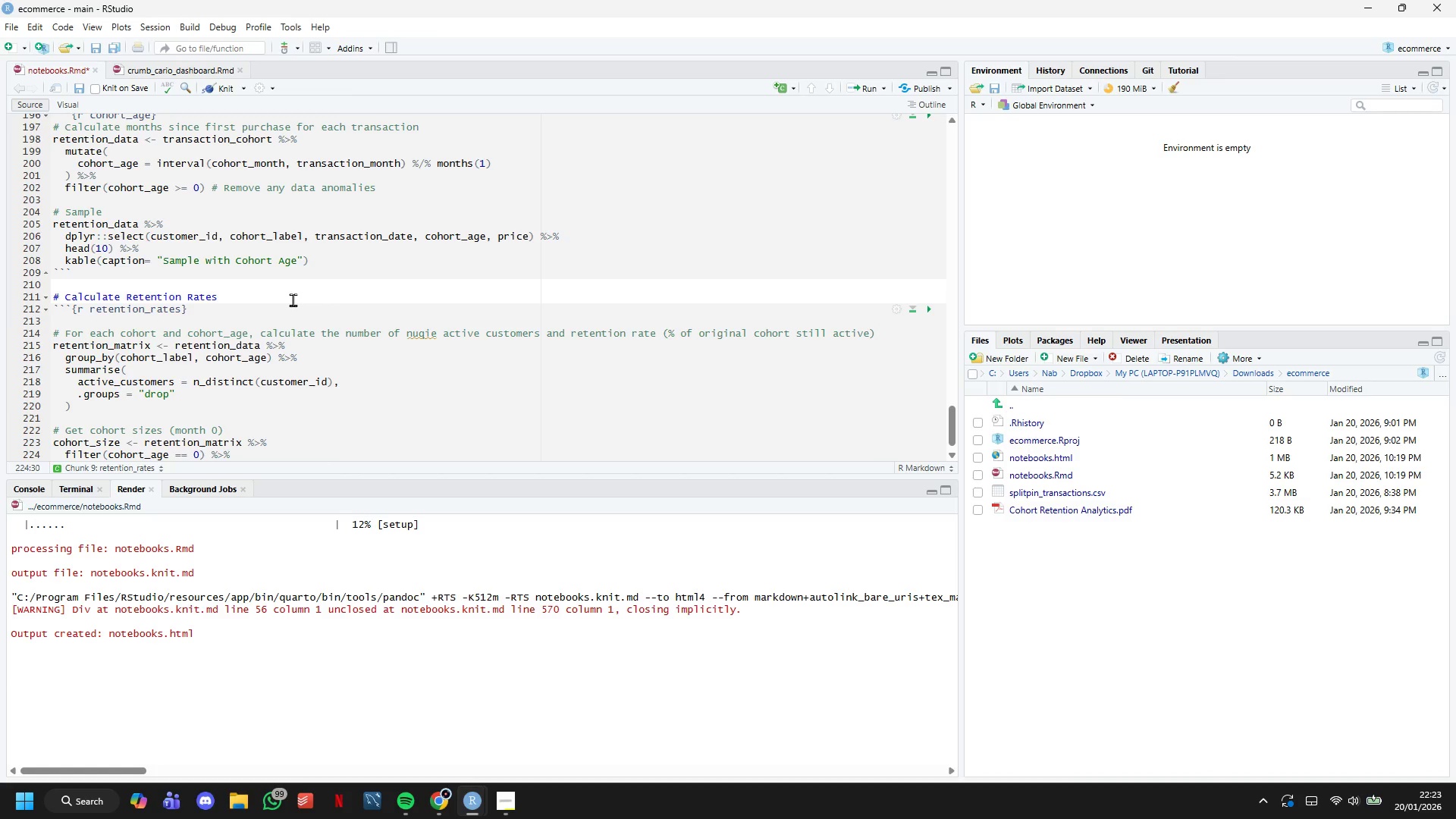 
key(Enter)
 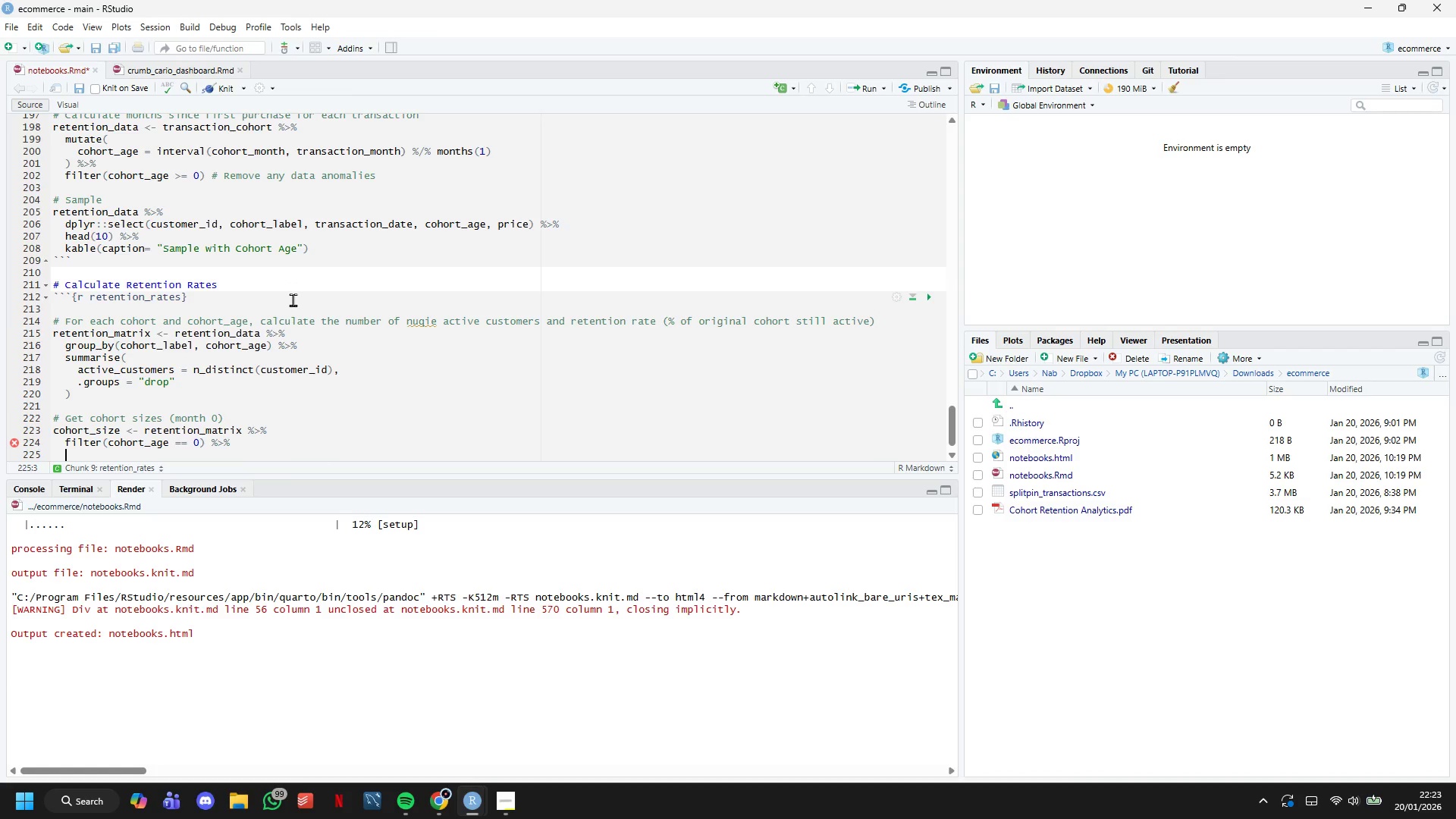 
type(dplyr::select(cohort_label, cohort_size = active_customers)
 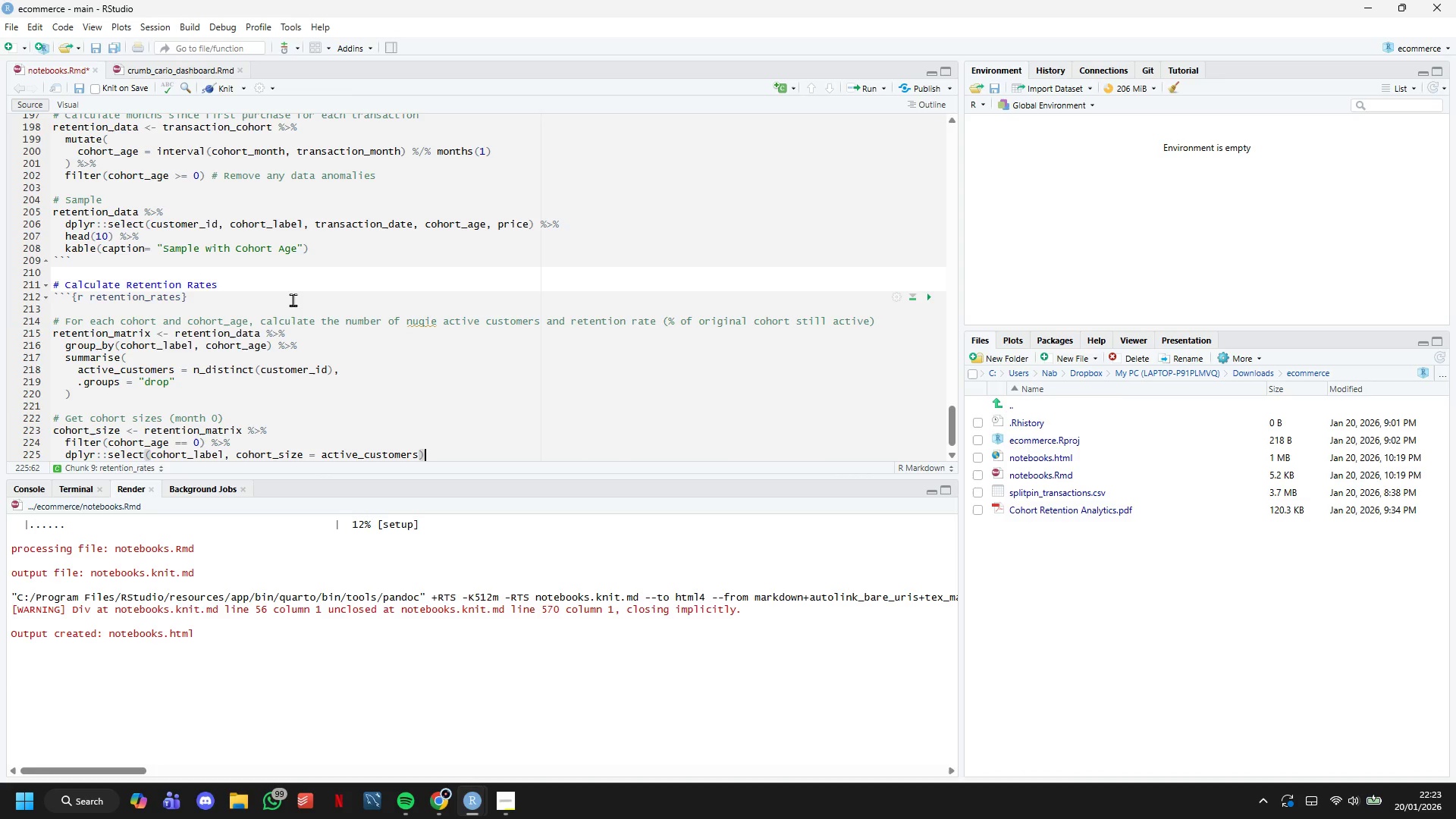 
 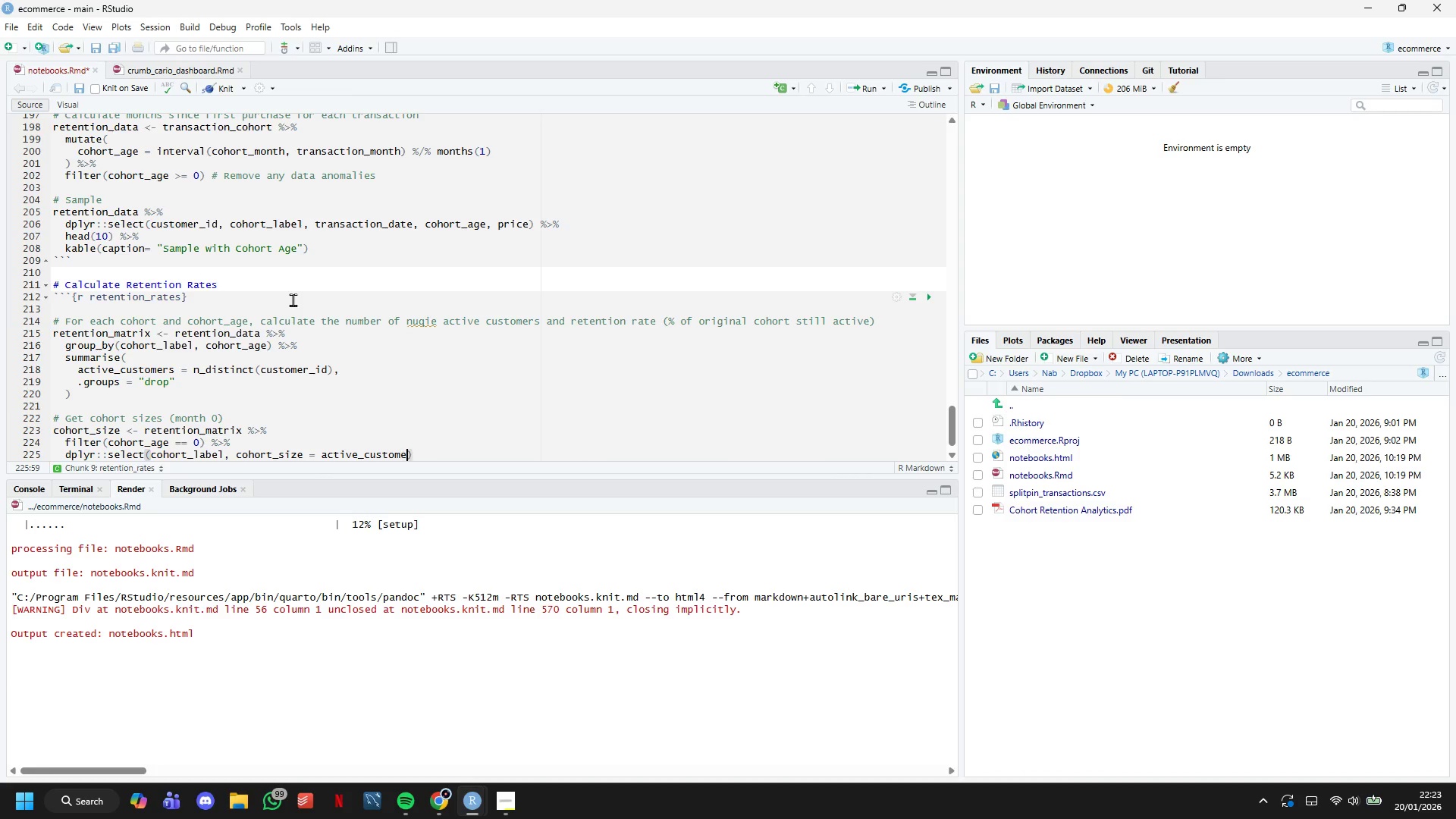 
key(ArrowRight)
 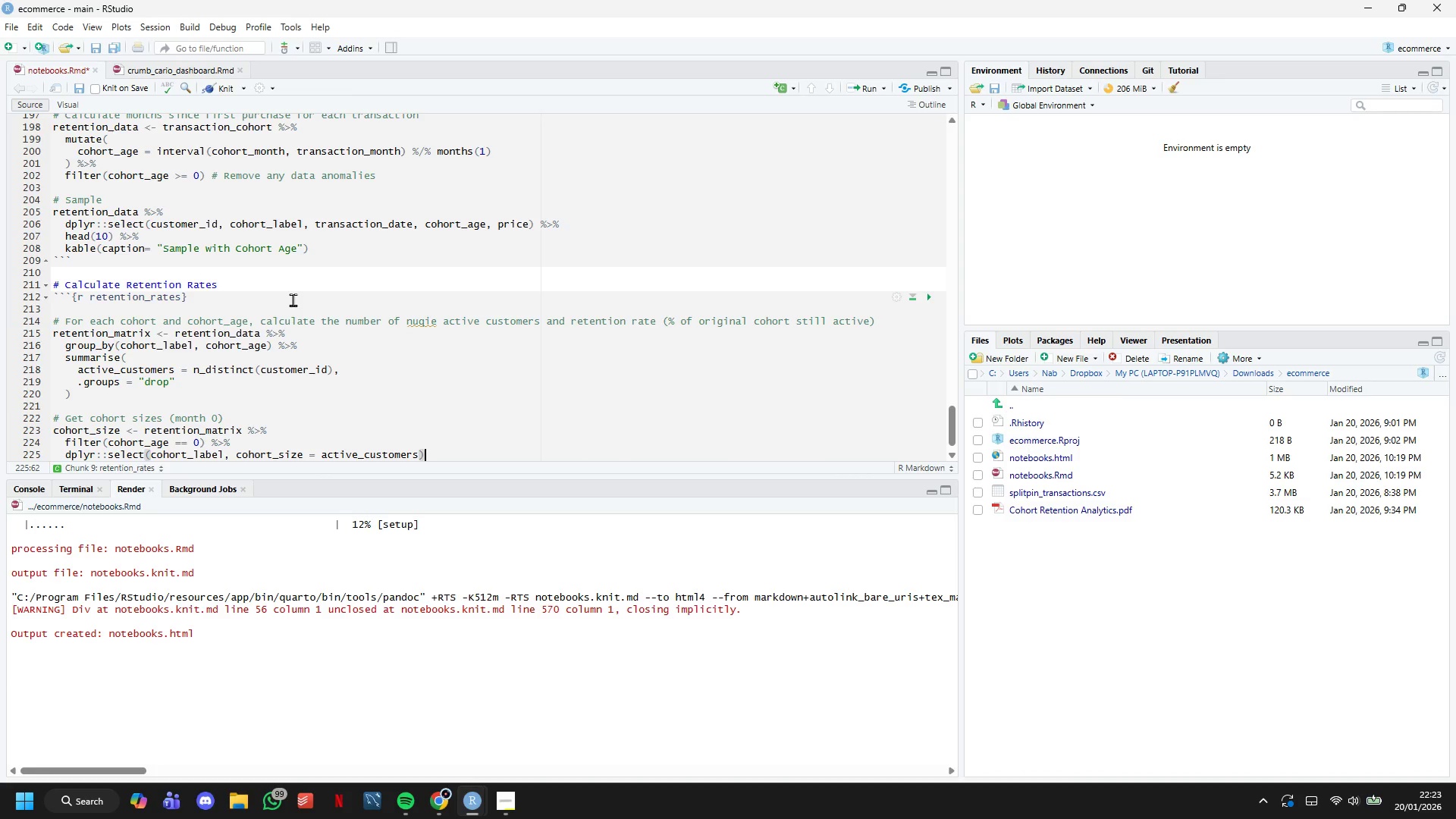 
key(Enter)
 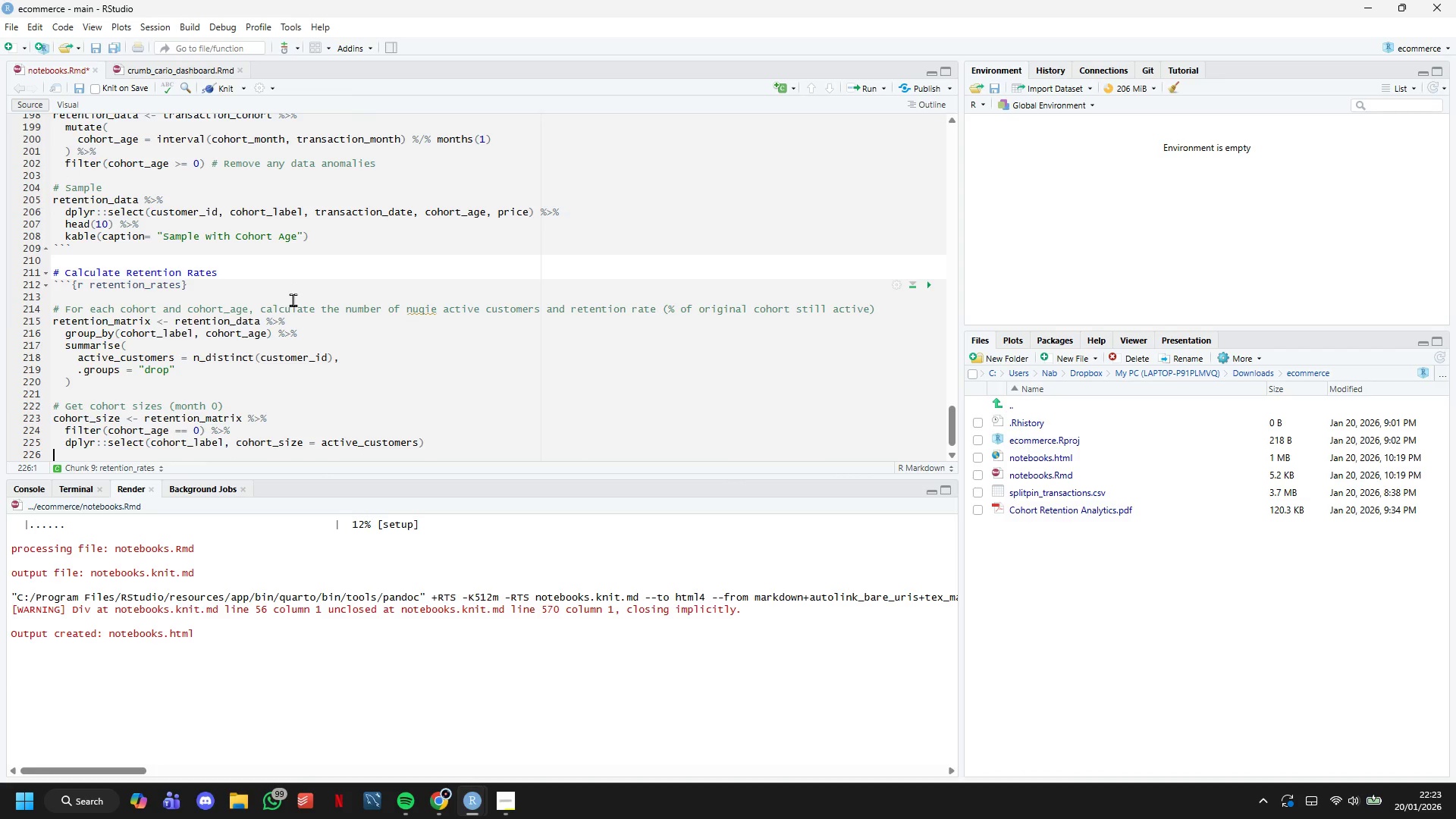 
key(Enter)
 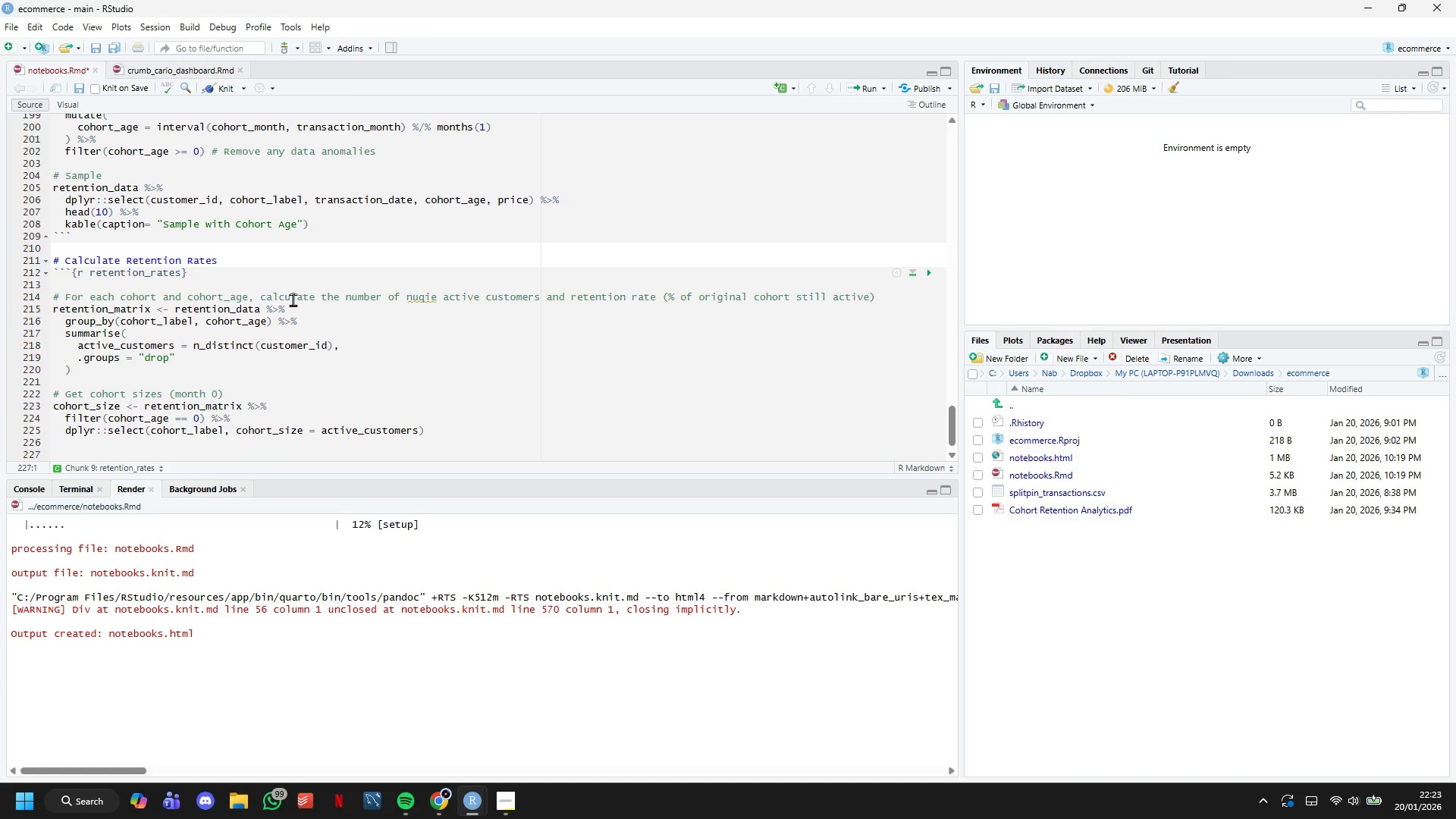 
type(# Calculate retention percentage)
 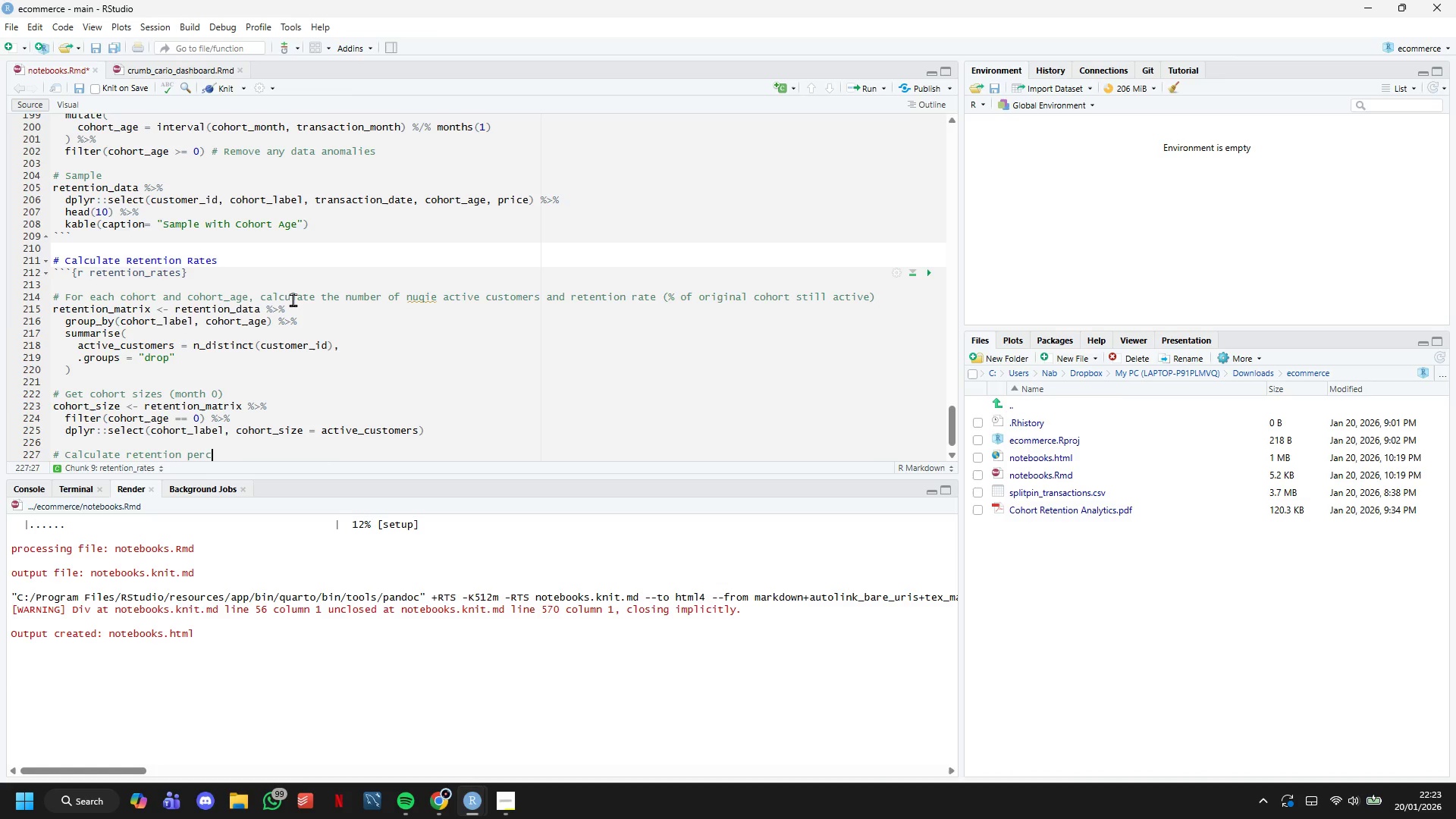 
key(Enter)
 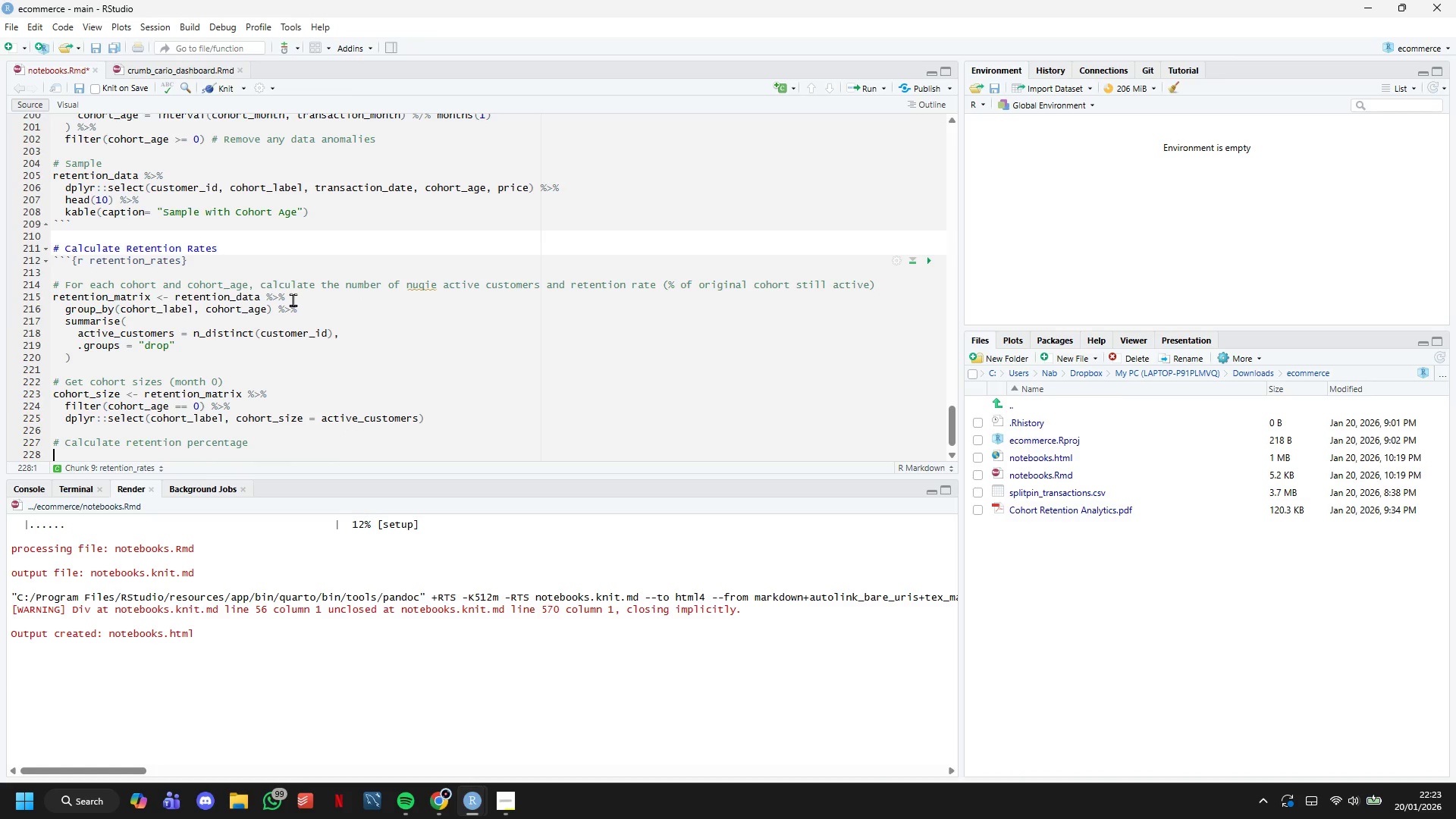 
type(retention_matrix)
 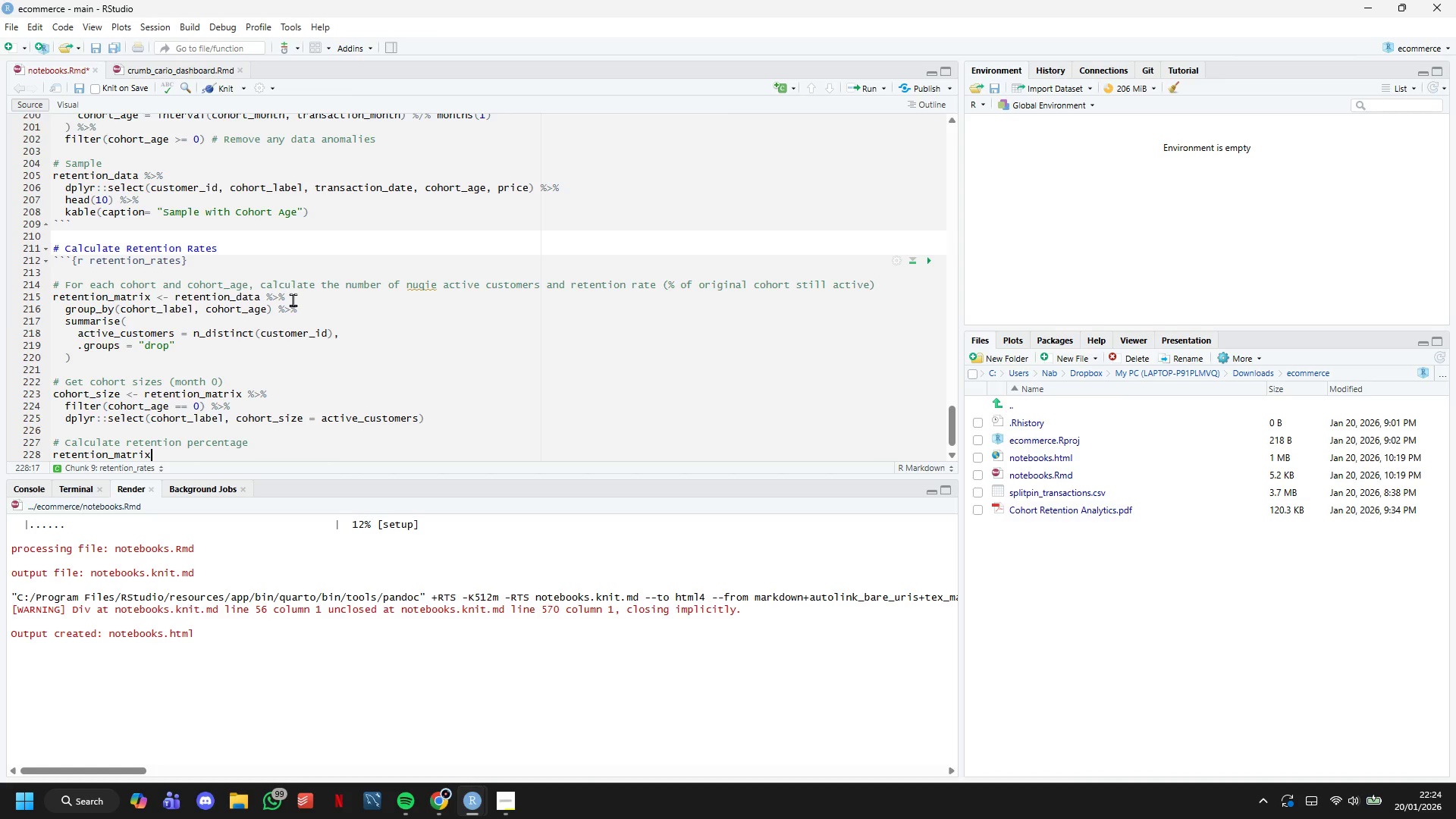 
wait(31.05)
 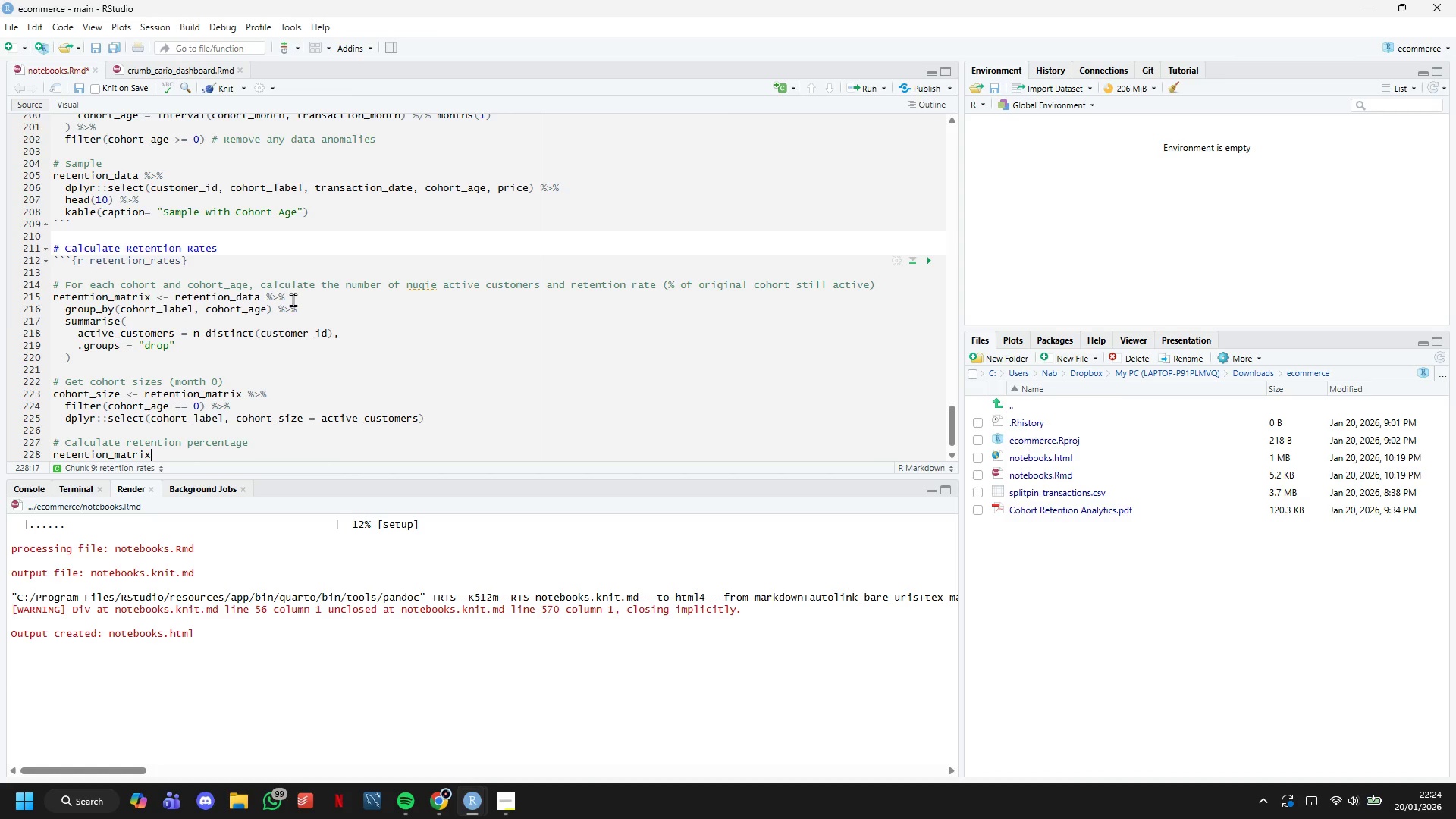 
key(Space)
 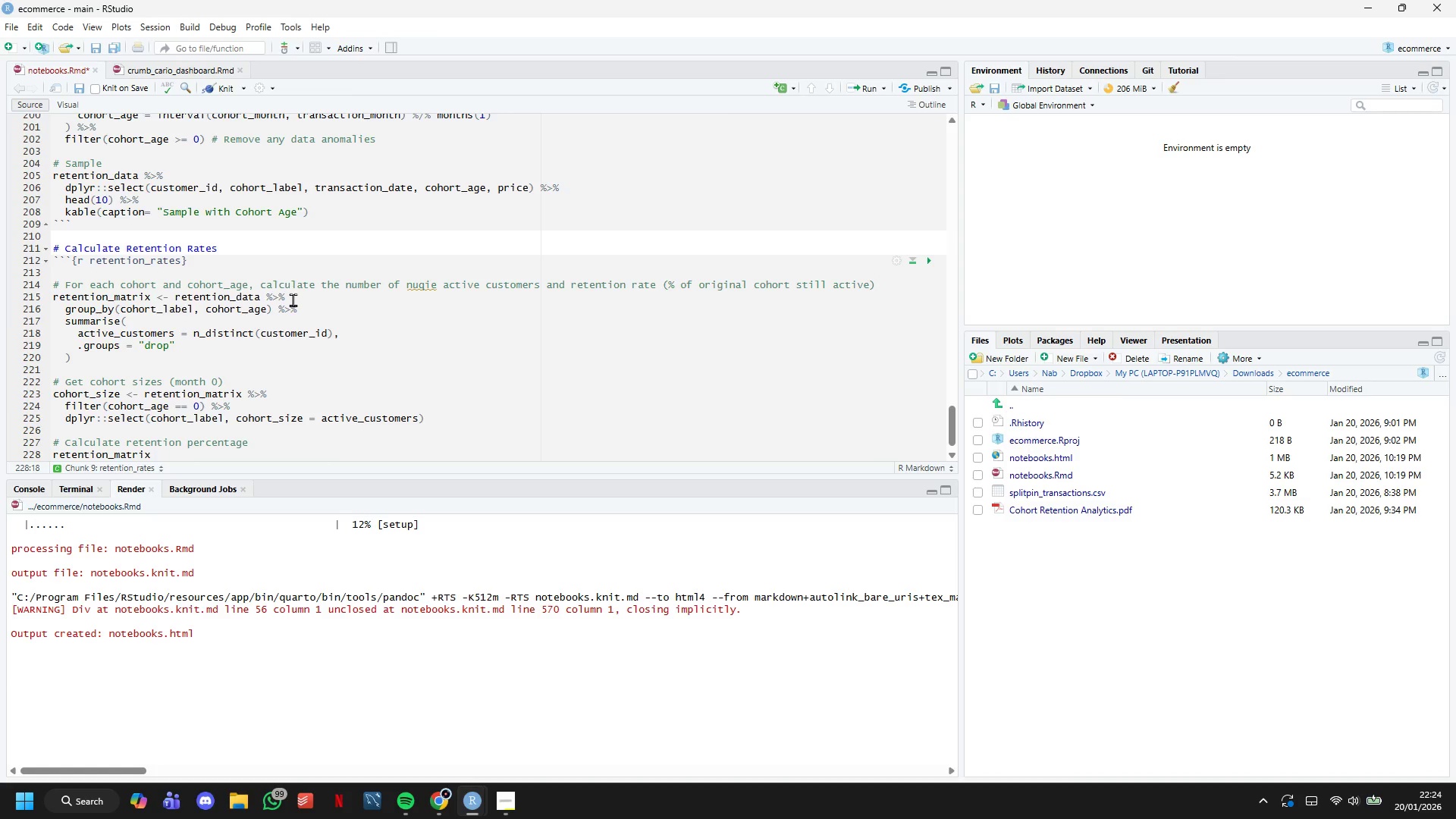 
key(Shift+Comma)
 